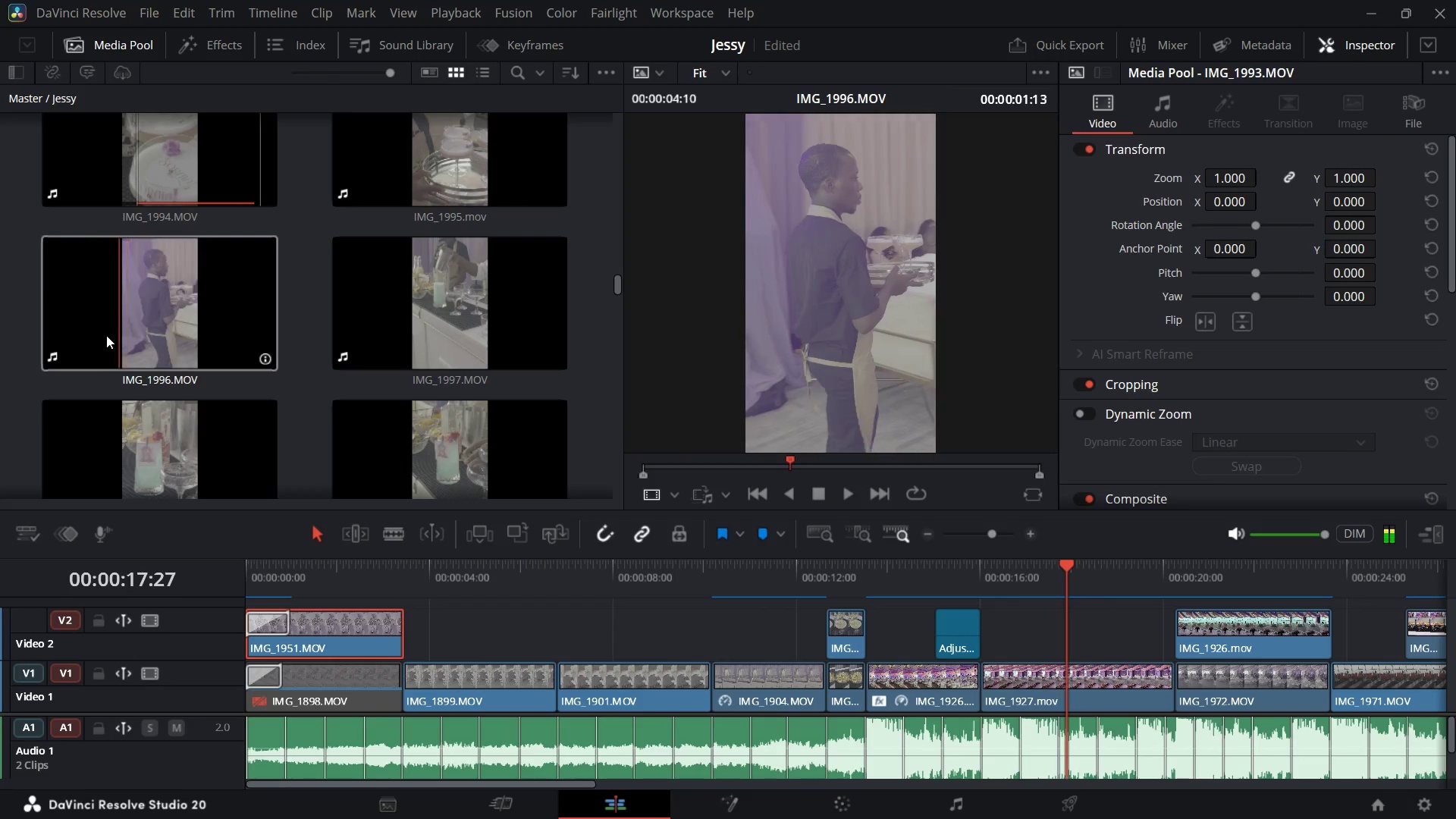 
scroll: coordinate [477, 444], scroll_direction: down, amount: 4.0
 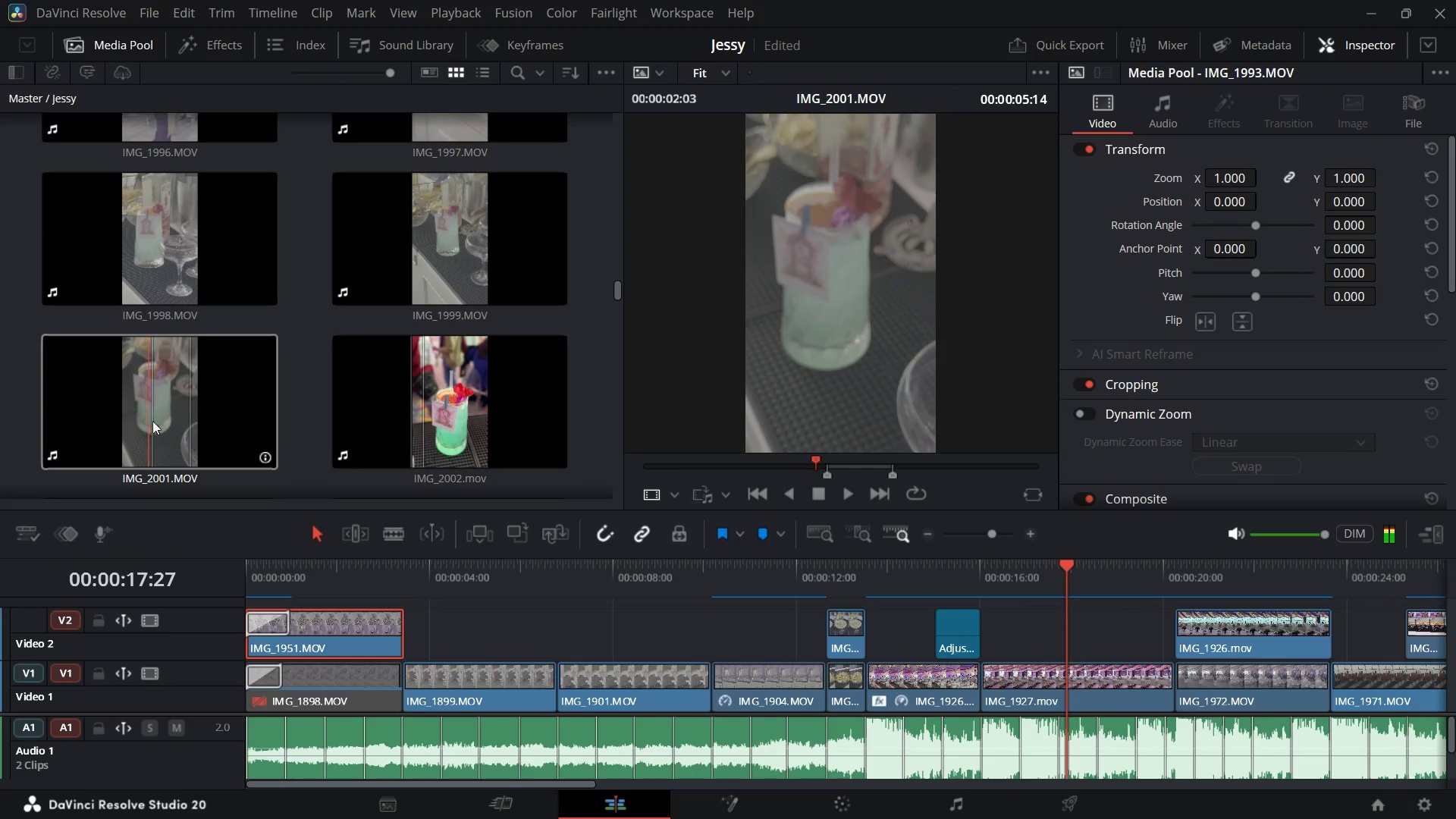 
wait(5.08)
 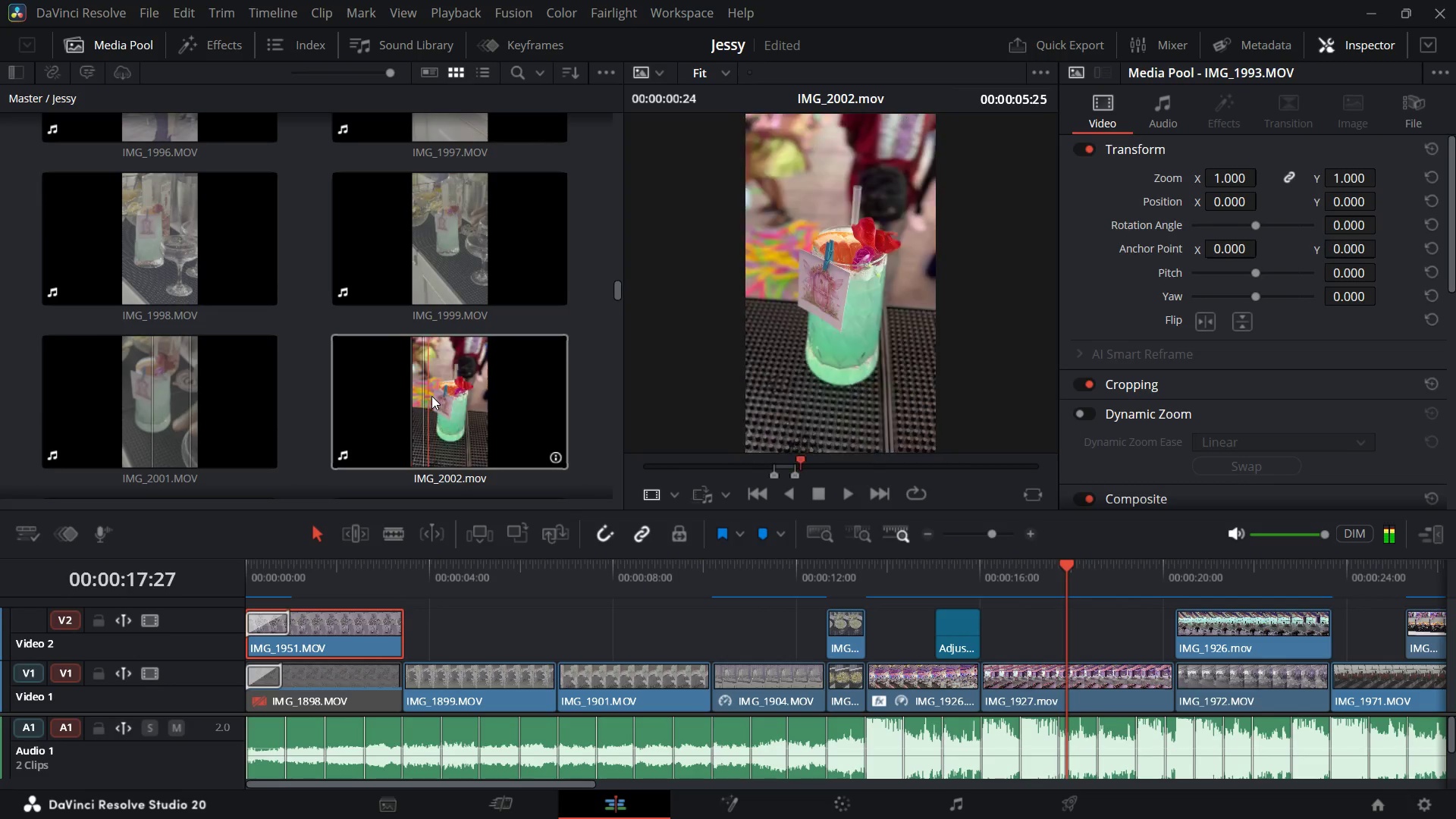 
scroll: coordinate [403, 378], scroll_direction: down, amount: 49.0
 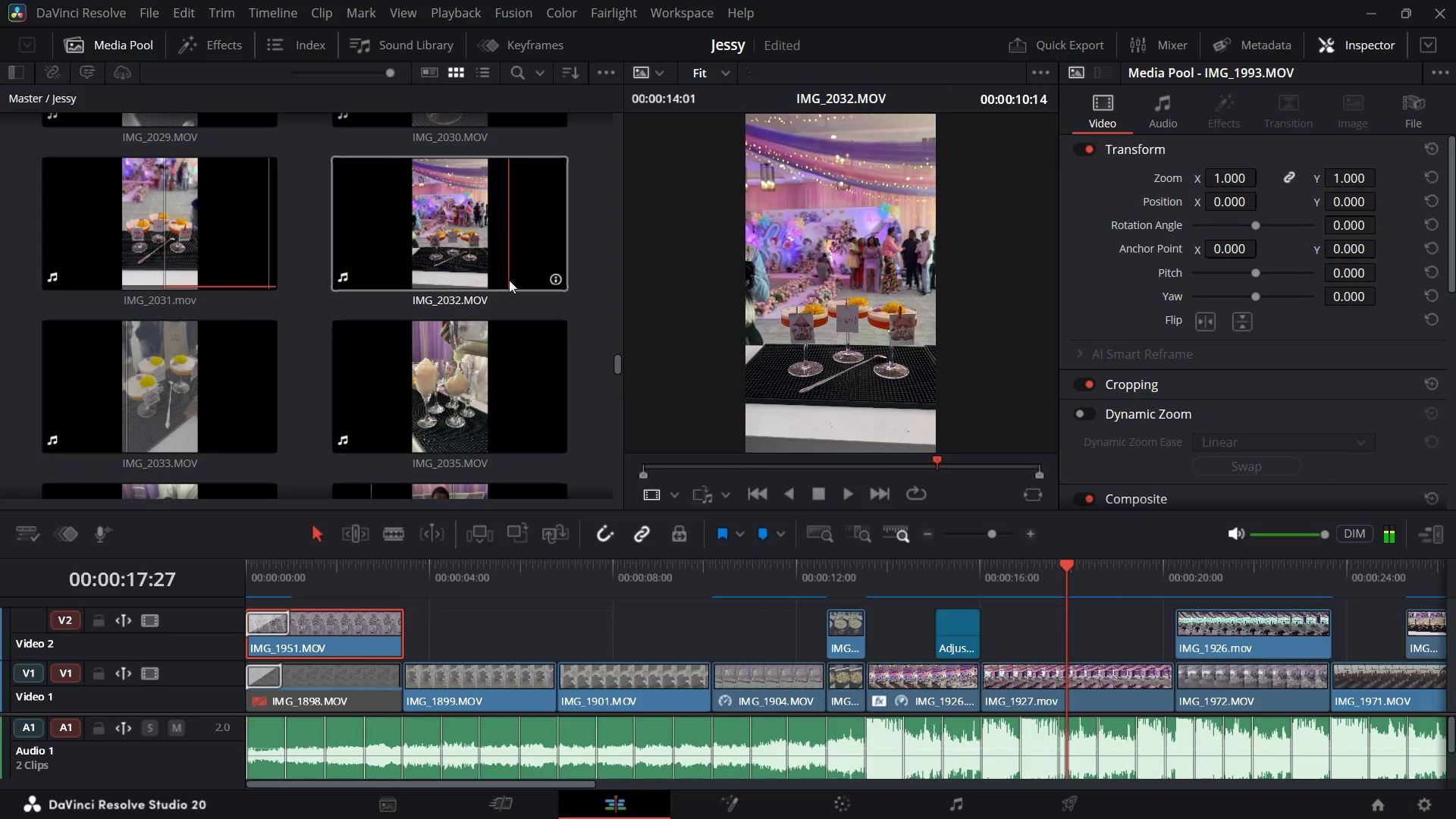 
wait(6.62)
 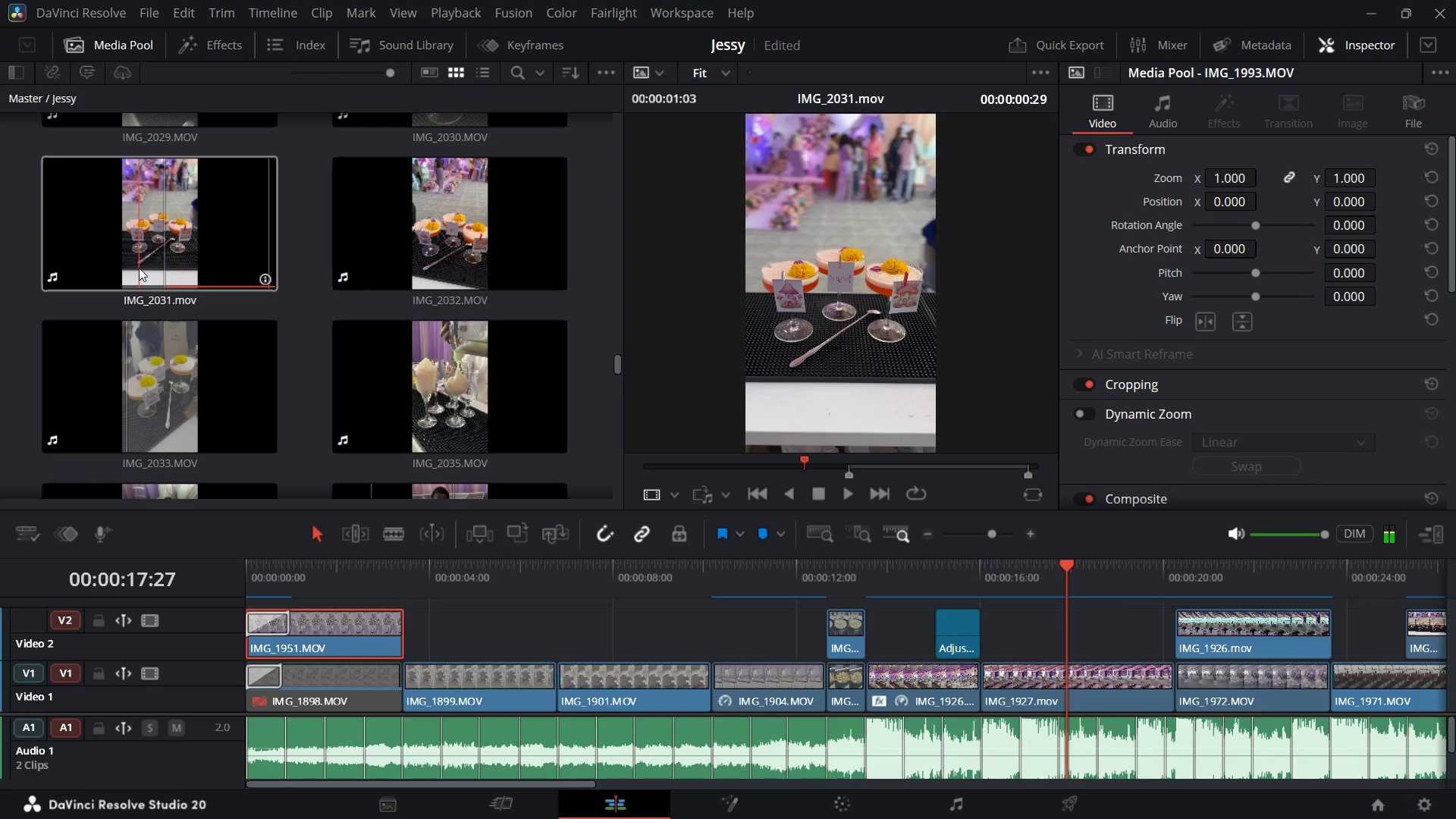 
scroll: coordinate [468, 392], scroll_direction: down, amount: 7.0
 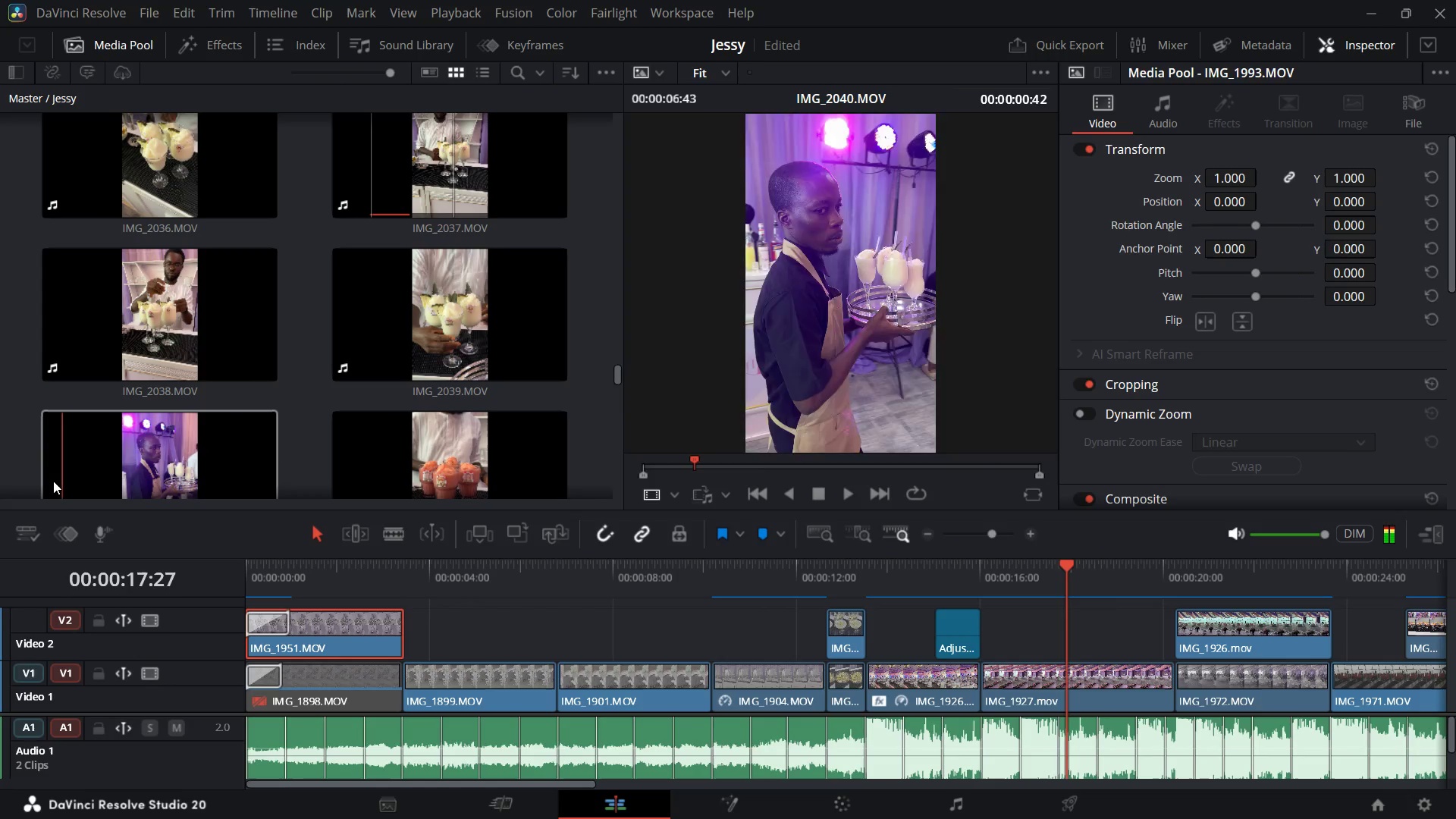 
wait(19.8)
 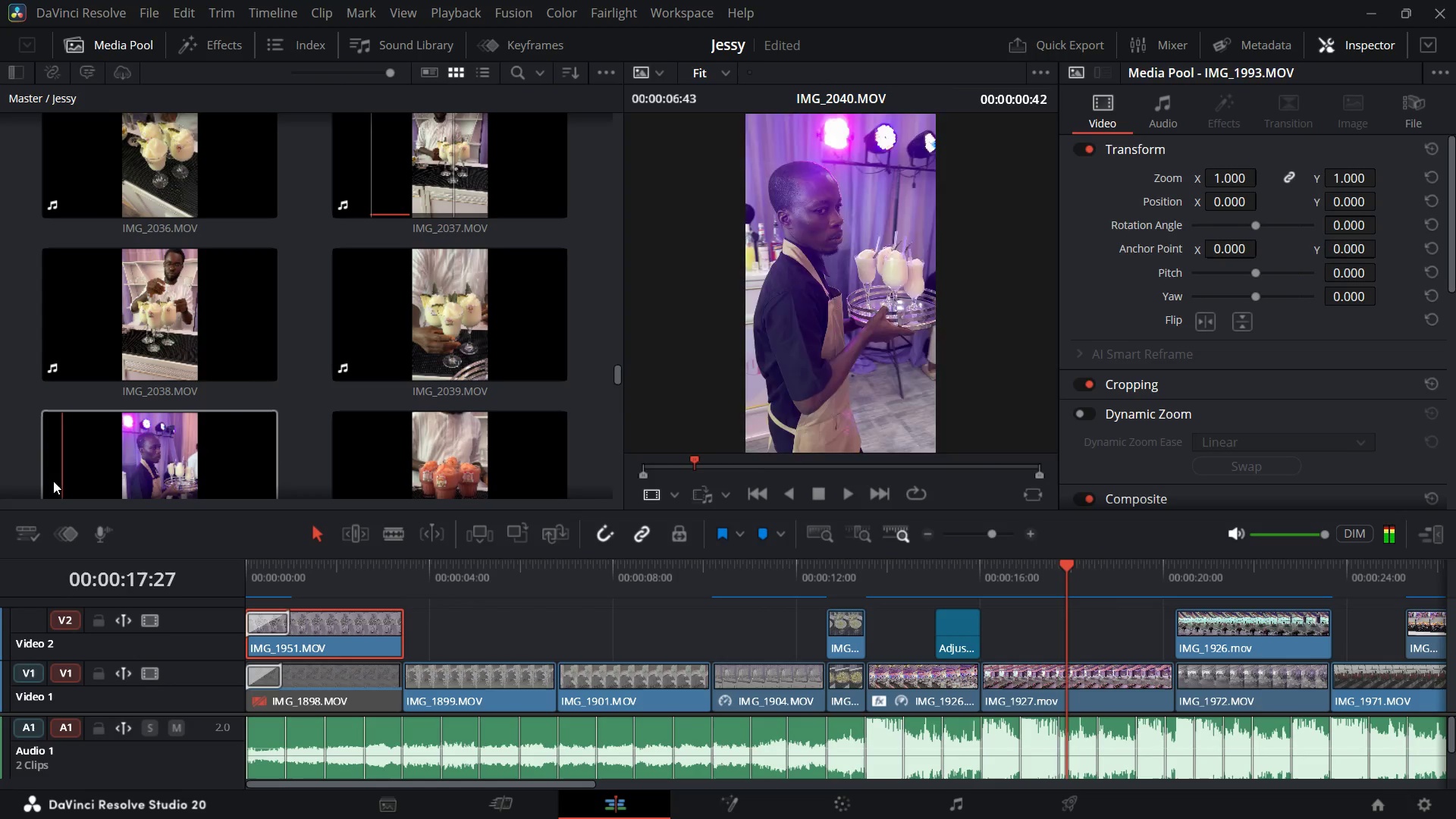 
scroll: coordinate [164, 394], scroll_direction: down, amount: 15.0
 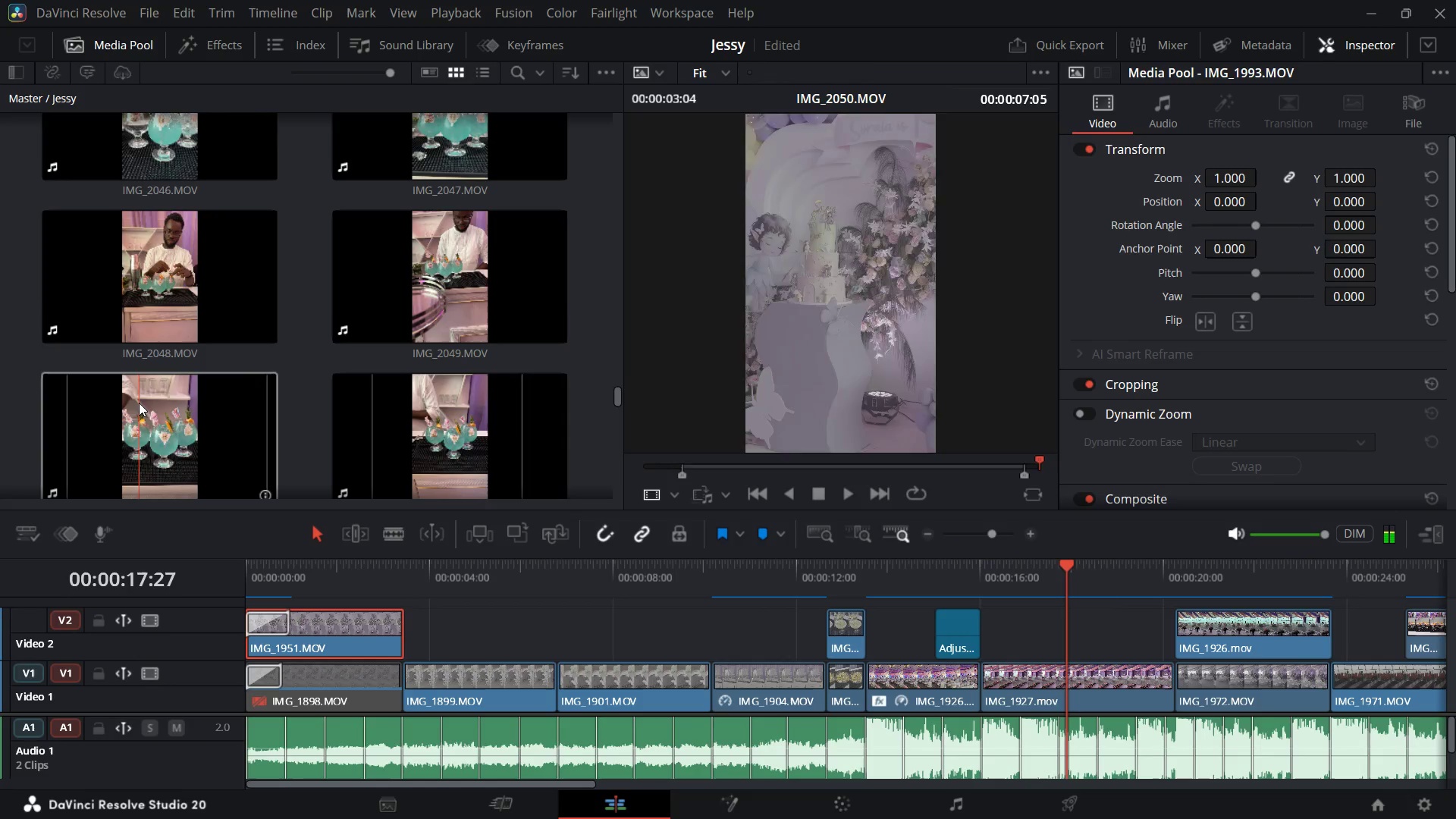 
scroll: coordinate [456, 334], scroll_direction: down, amount: 36.0
 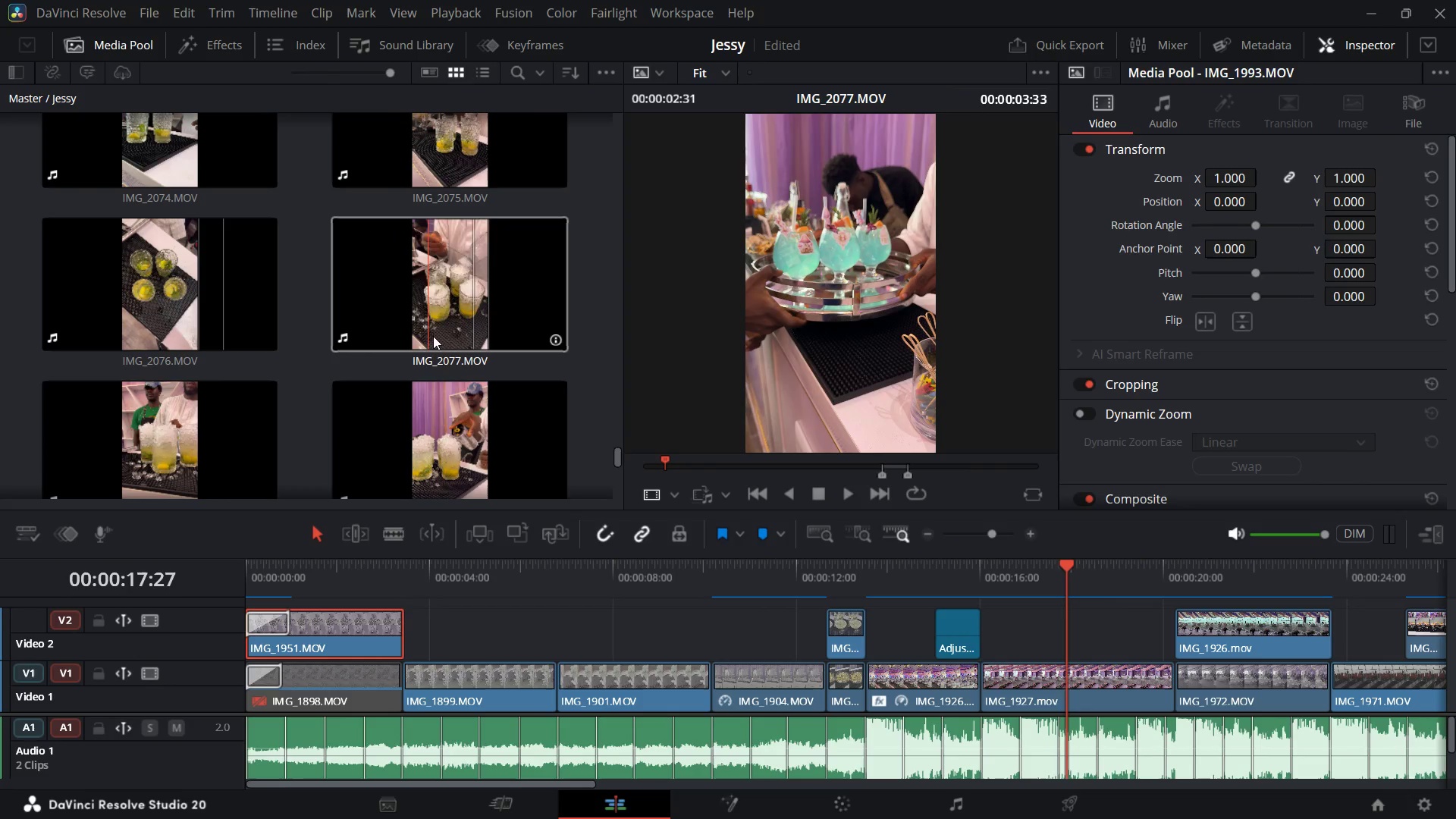 
scroll: coordinate [472, 380], scroll_direction: down, amount: 19.0
 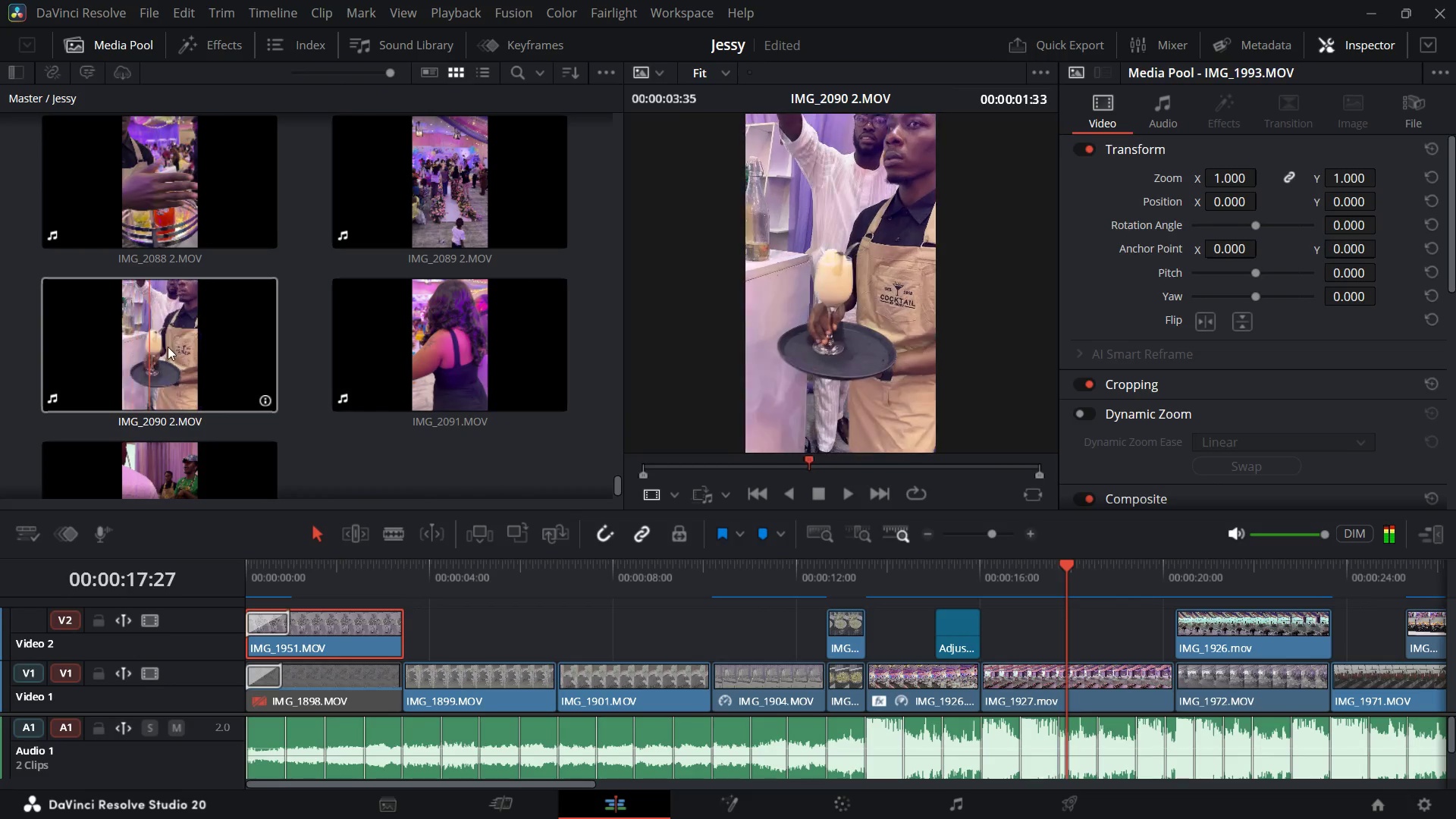 
wait(6.08)
 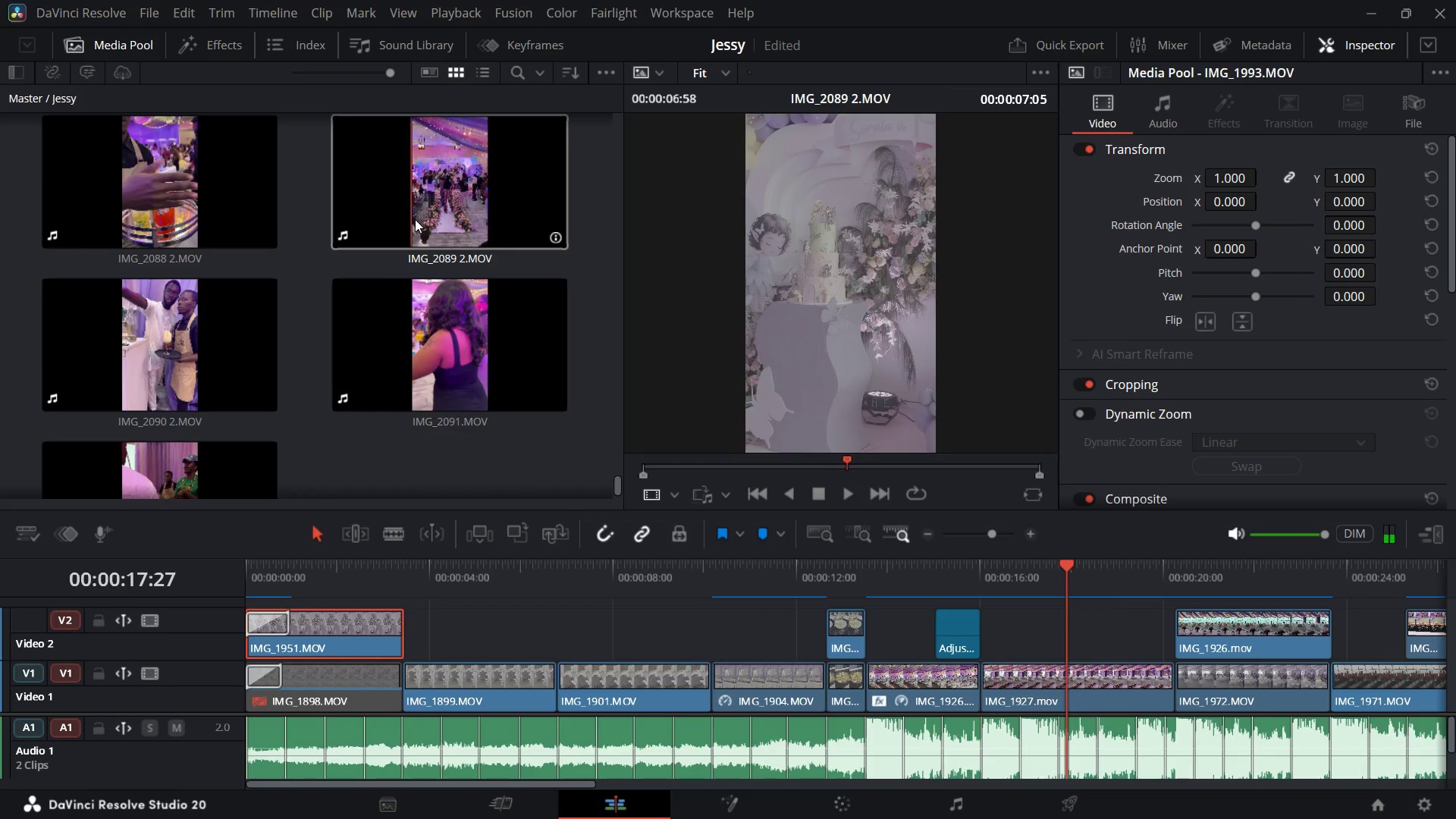 
scroll: coordinate [413, 344], scroll_direction: down, amount: 3.0
 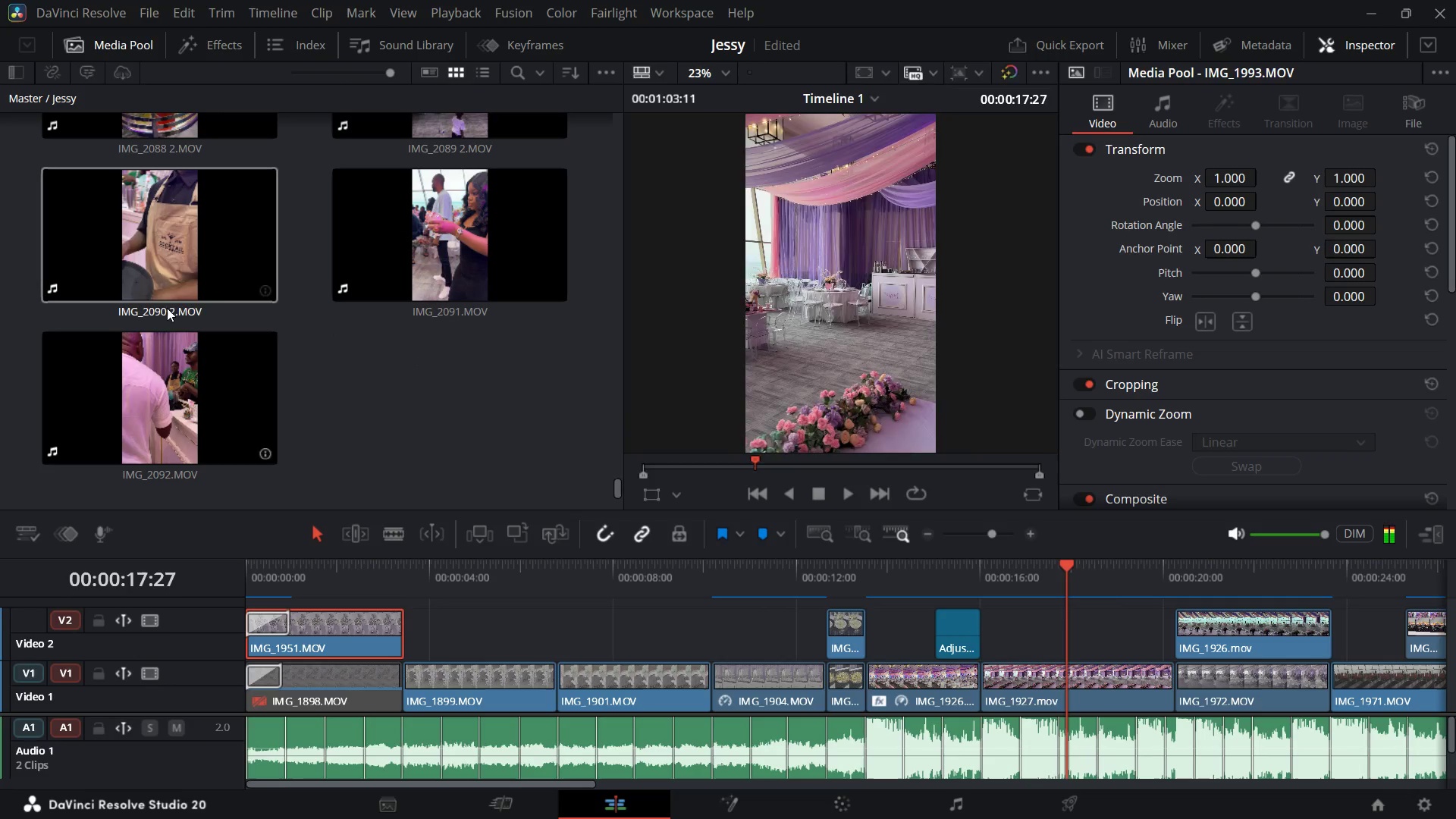 
scroll: coordinate [384, 295], scroll_direction: up, amount: 11.0
 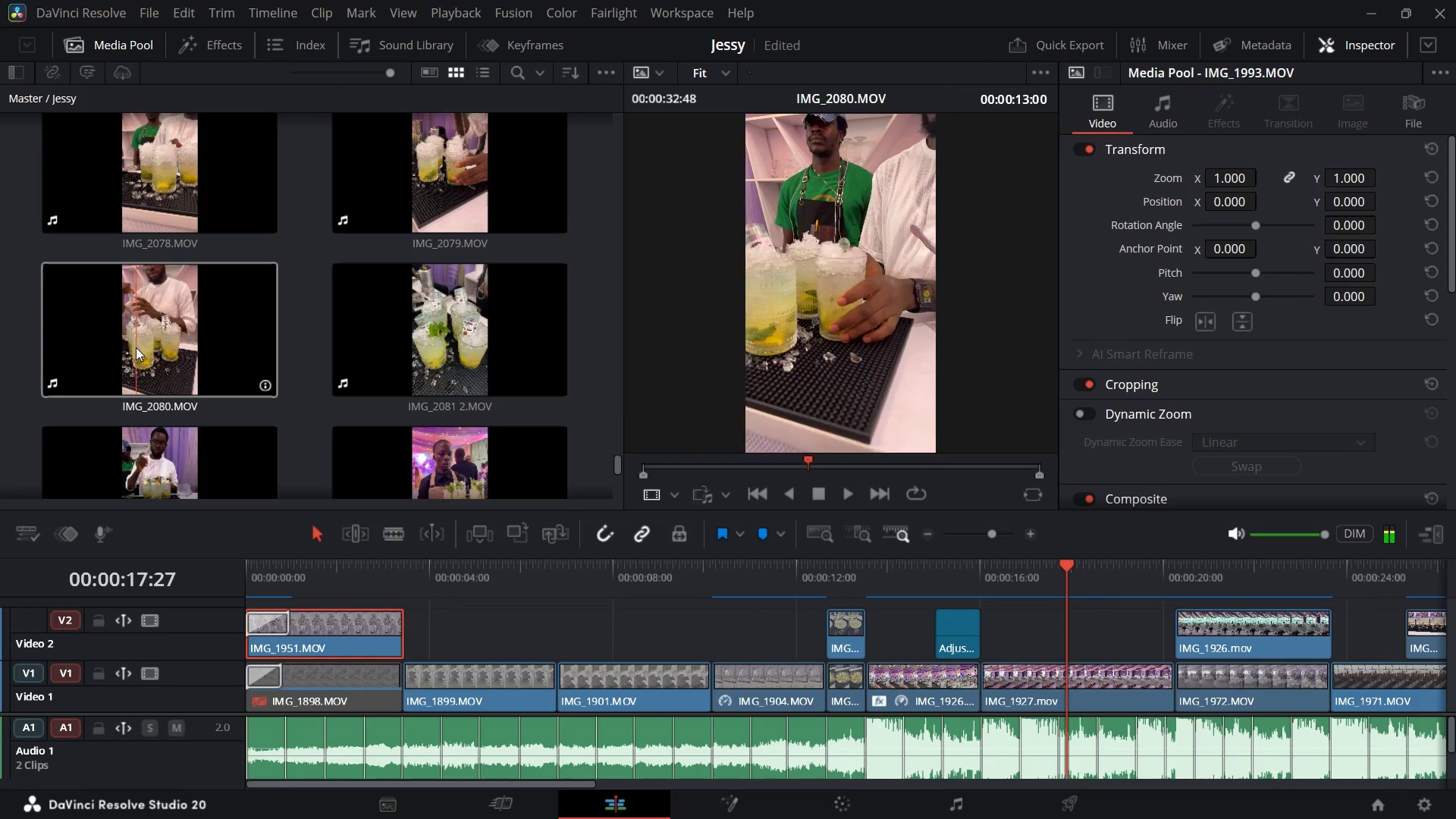 
scroll: coordinate [411, 347], scroll_direction: up, amount: 5.0
 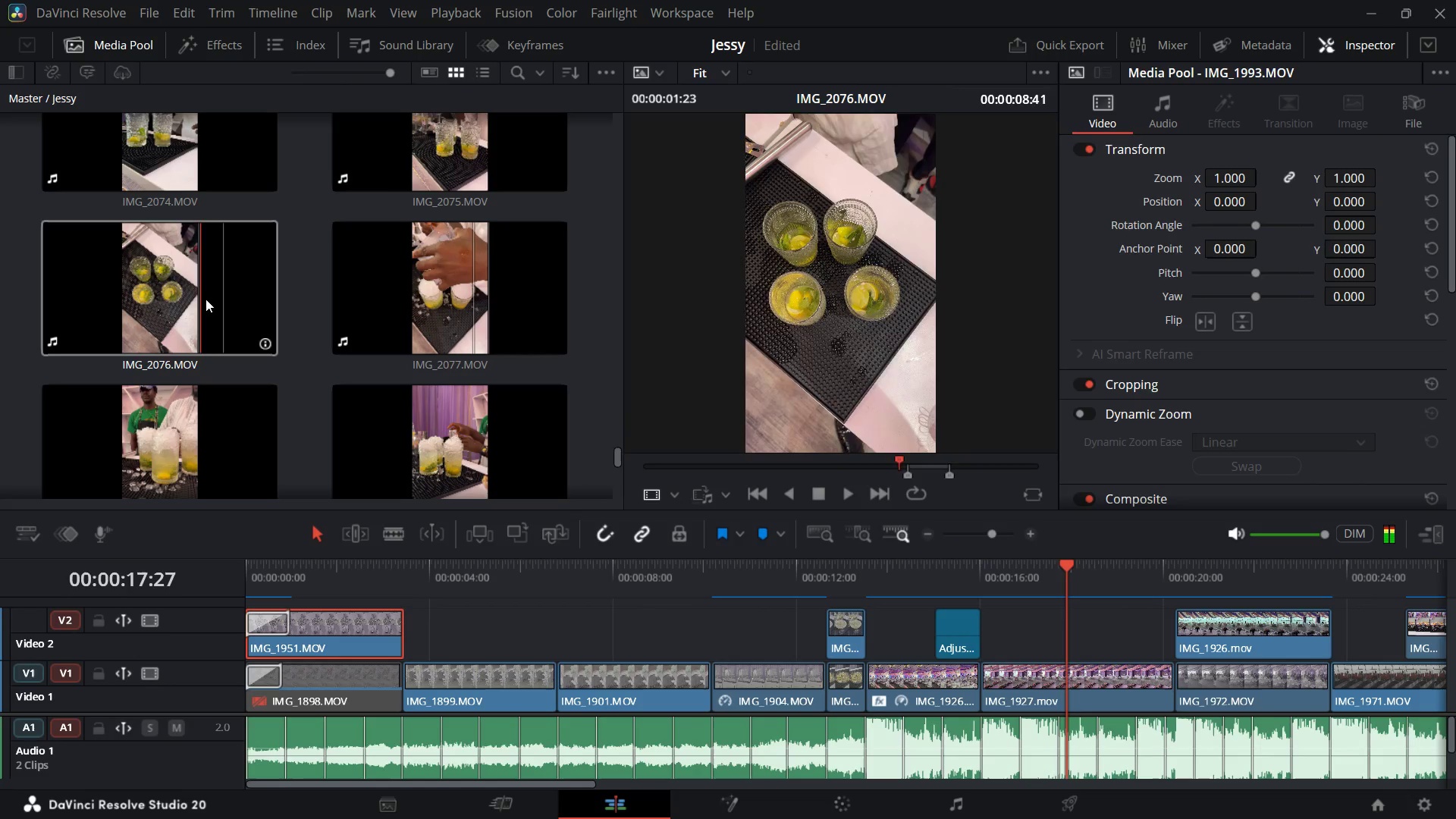 
wait(7.08)
 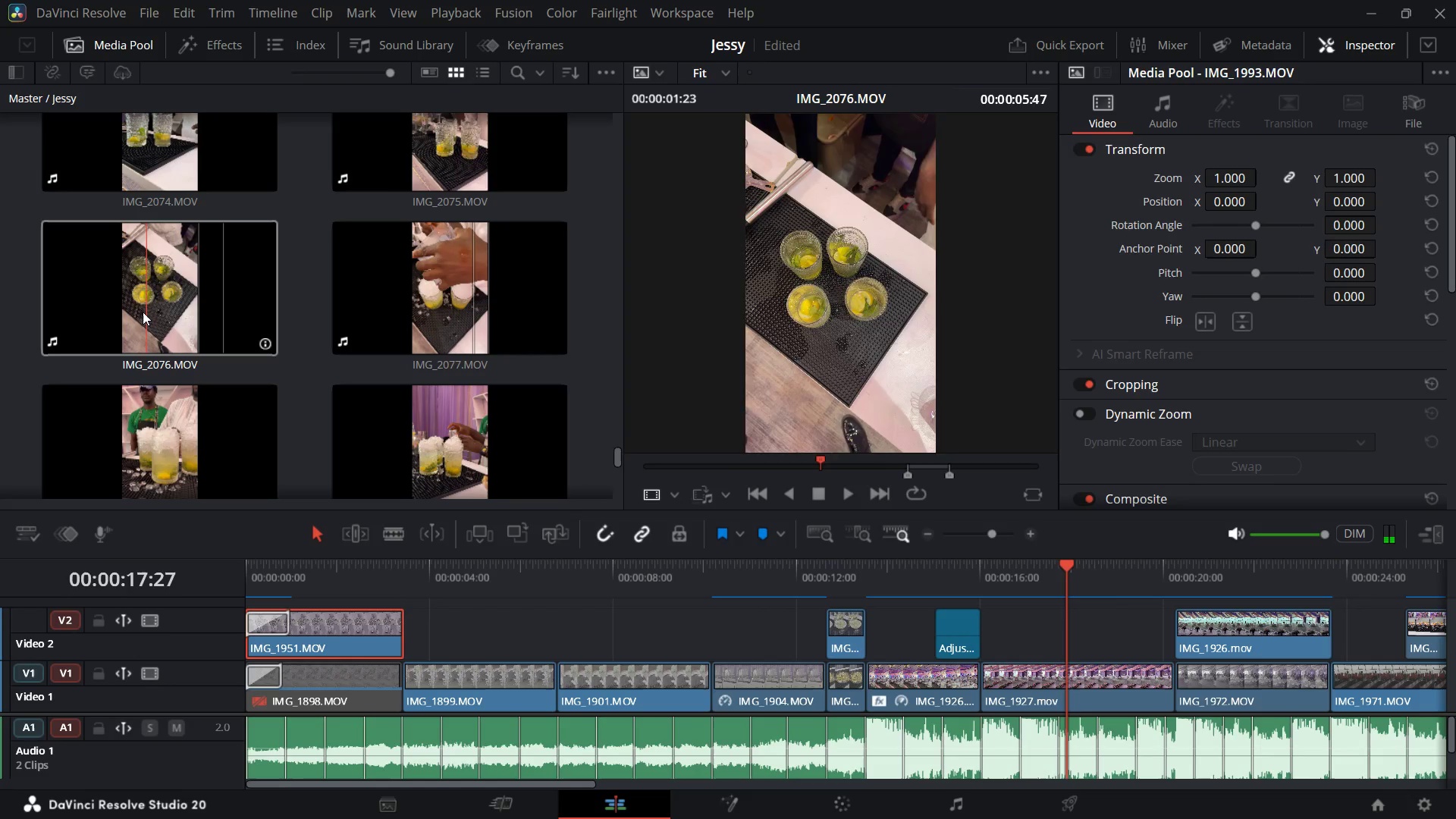 
scroll: coordinate [458, 287], scroll_direction: up, amount: 5.0
 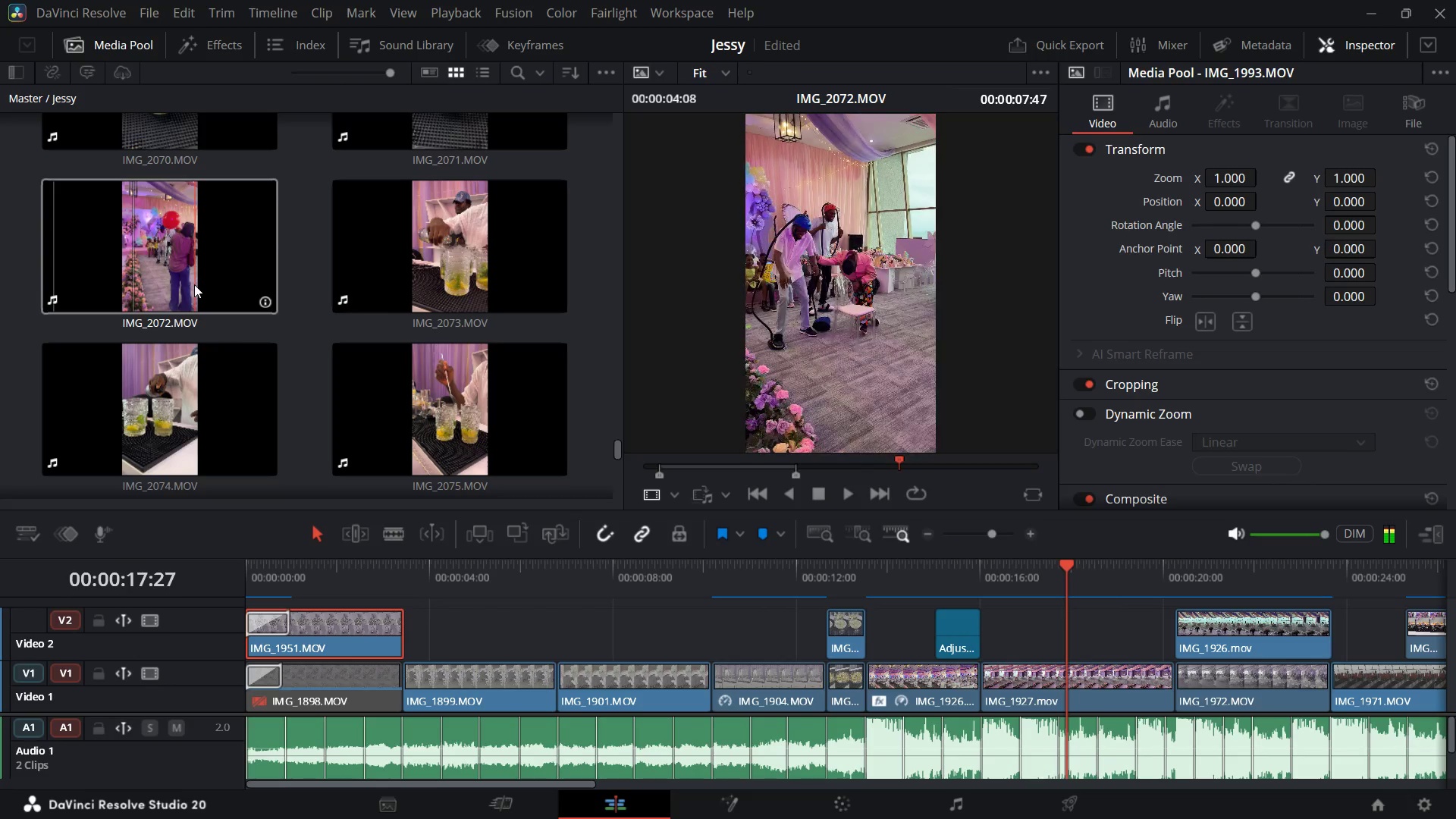 
double_click([180, 284])
 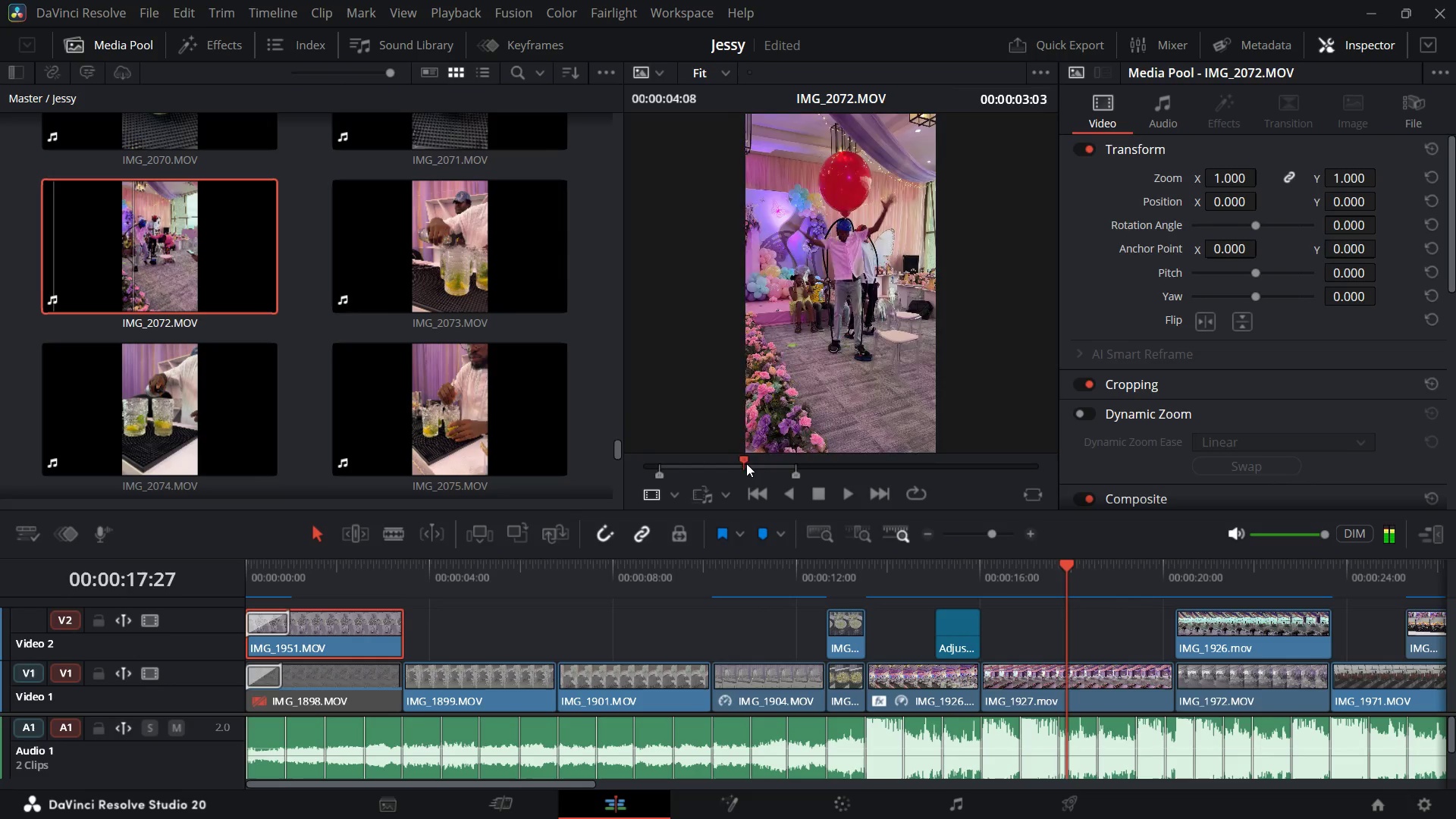 
wait(8.74)
 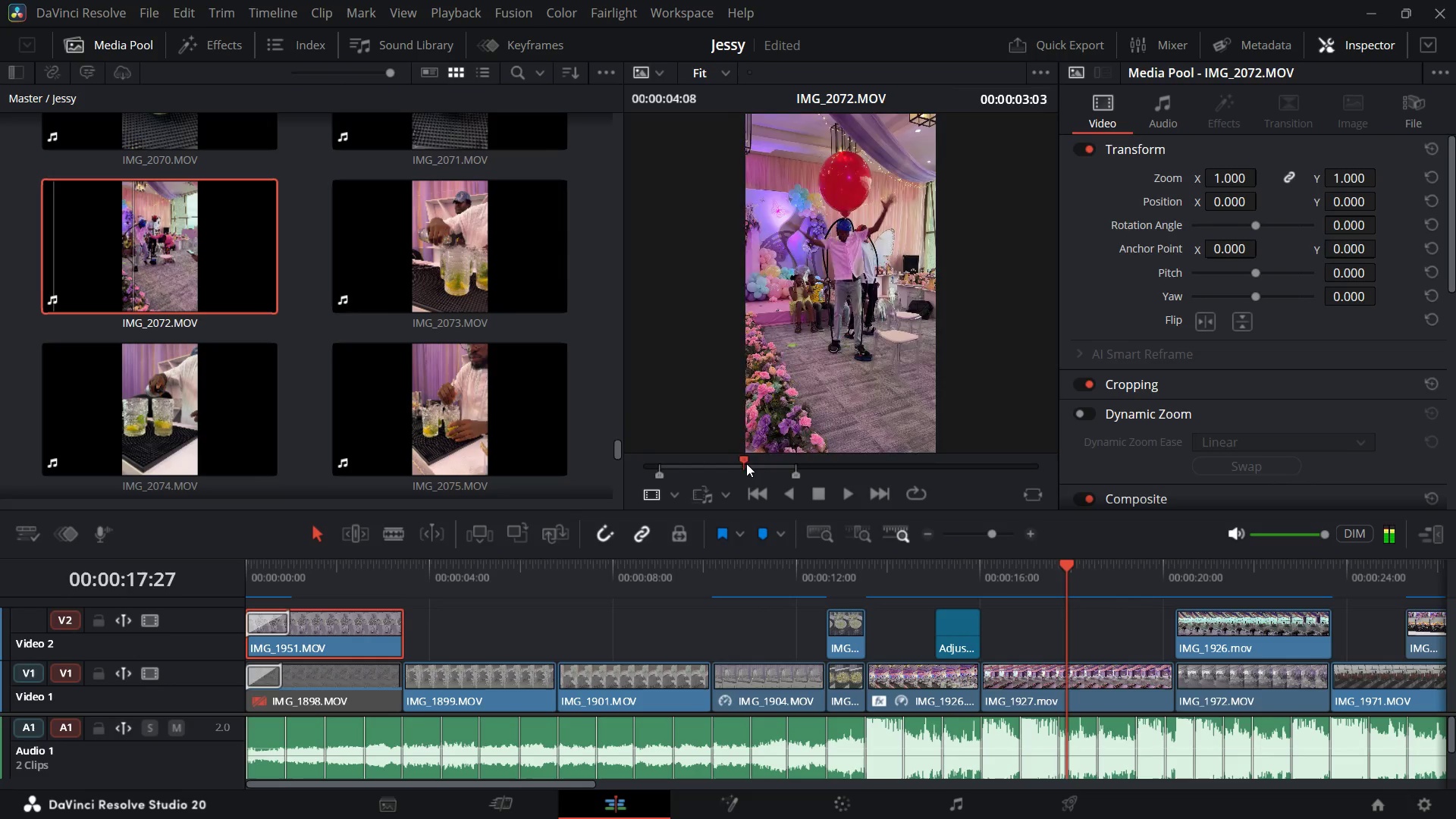 
scroll: coordinate [345, 372], scroll_direction: up, amount: 4.0
 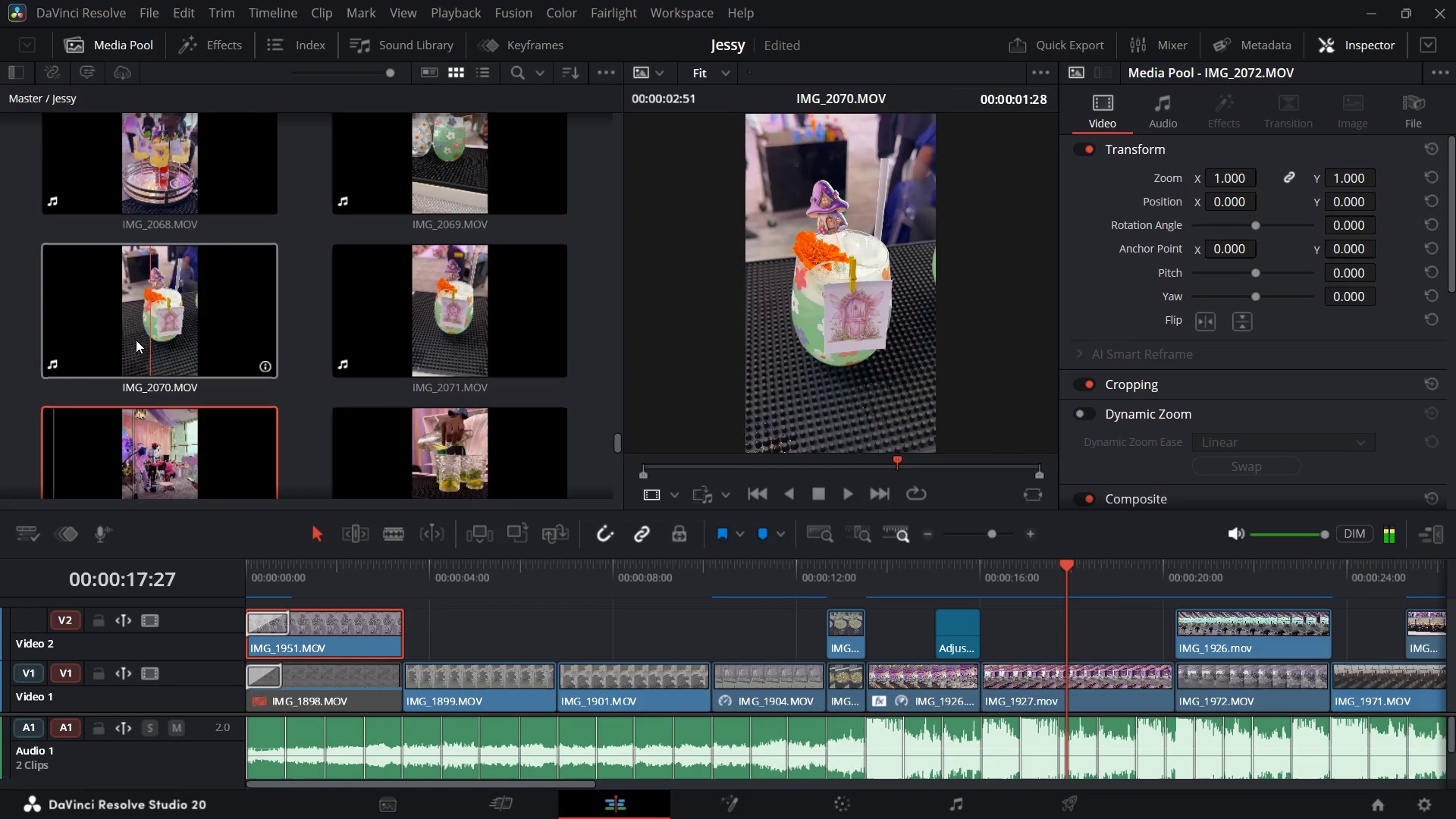 
double_click([101, 340])
 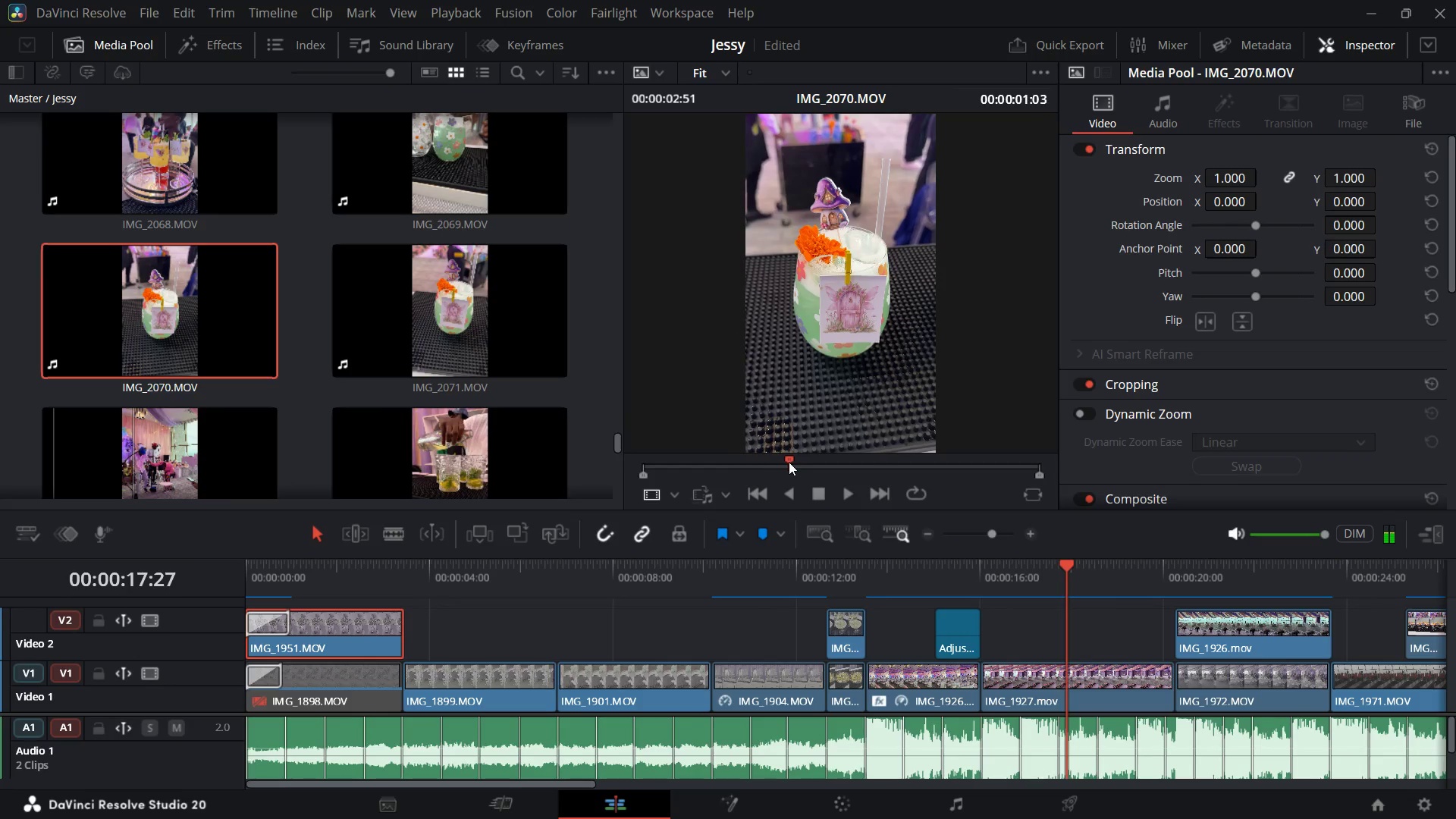 
wait(6.91)
 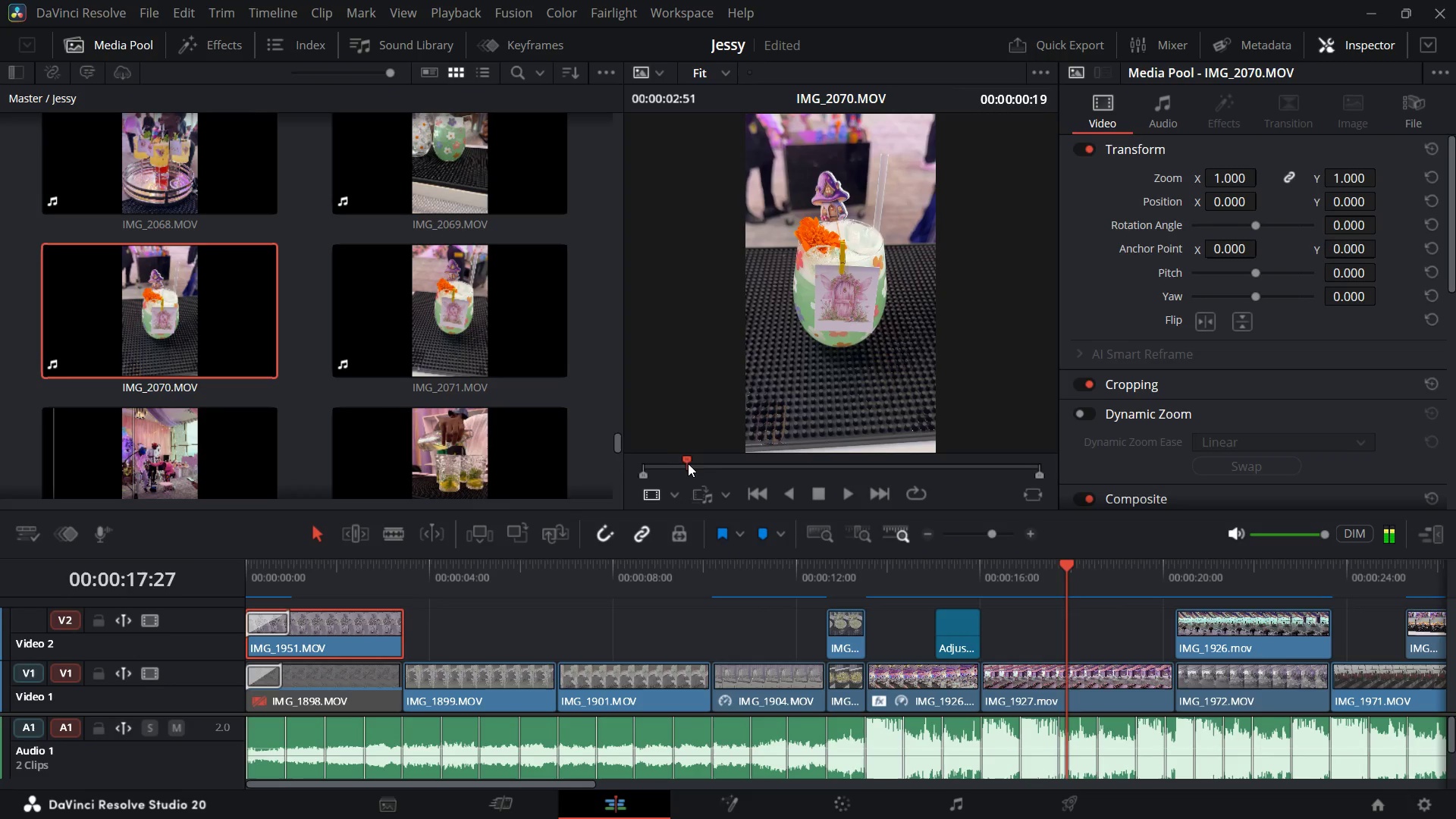 
key(I)
 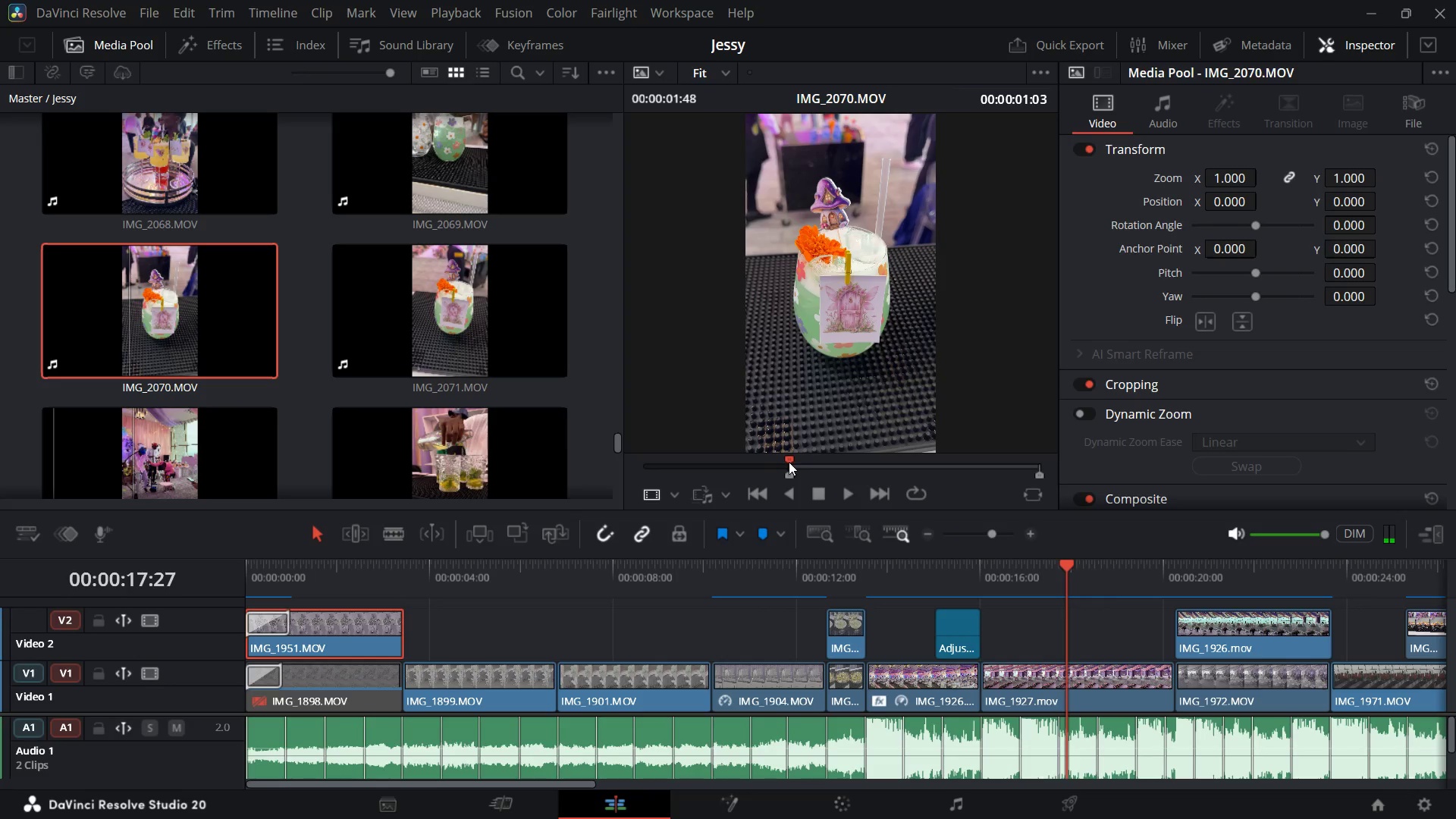 
key(Space)
 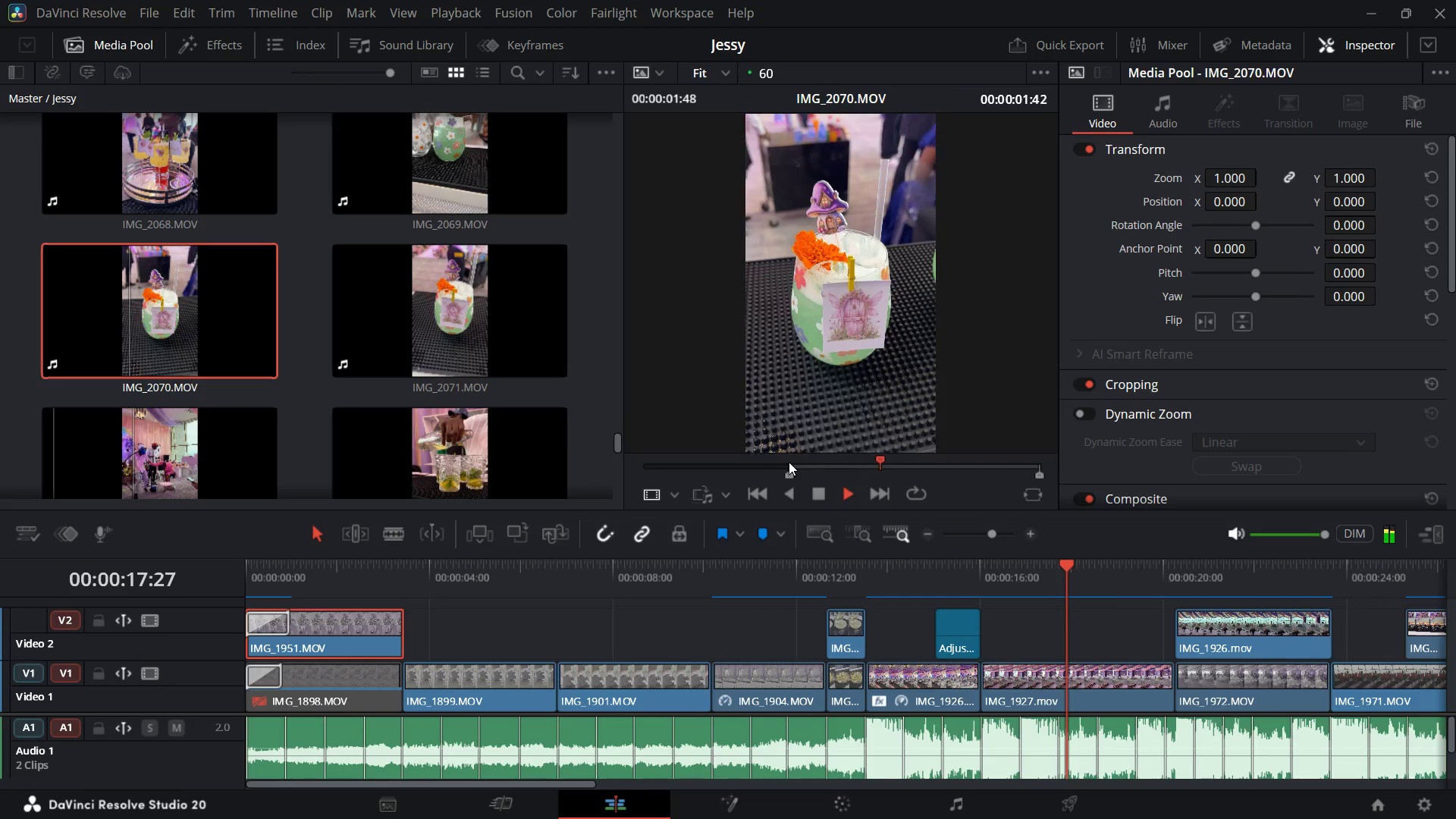 
key(Space)
 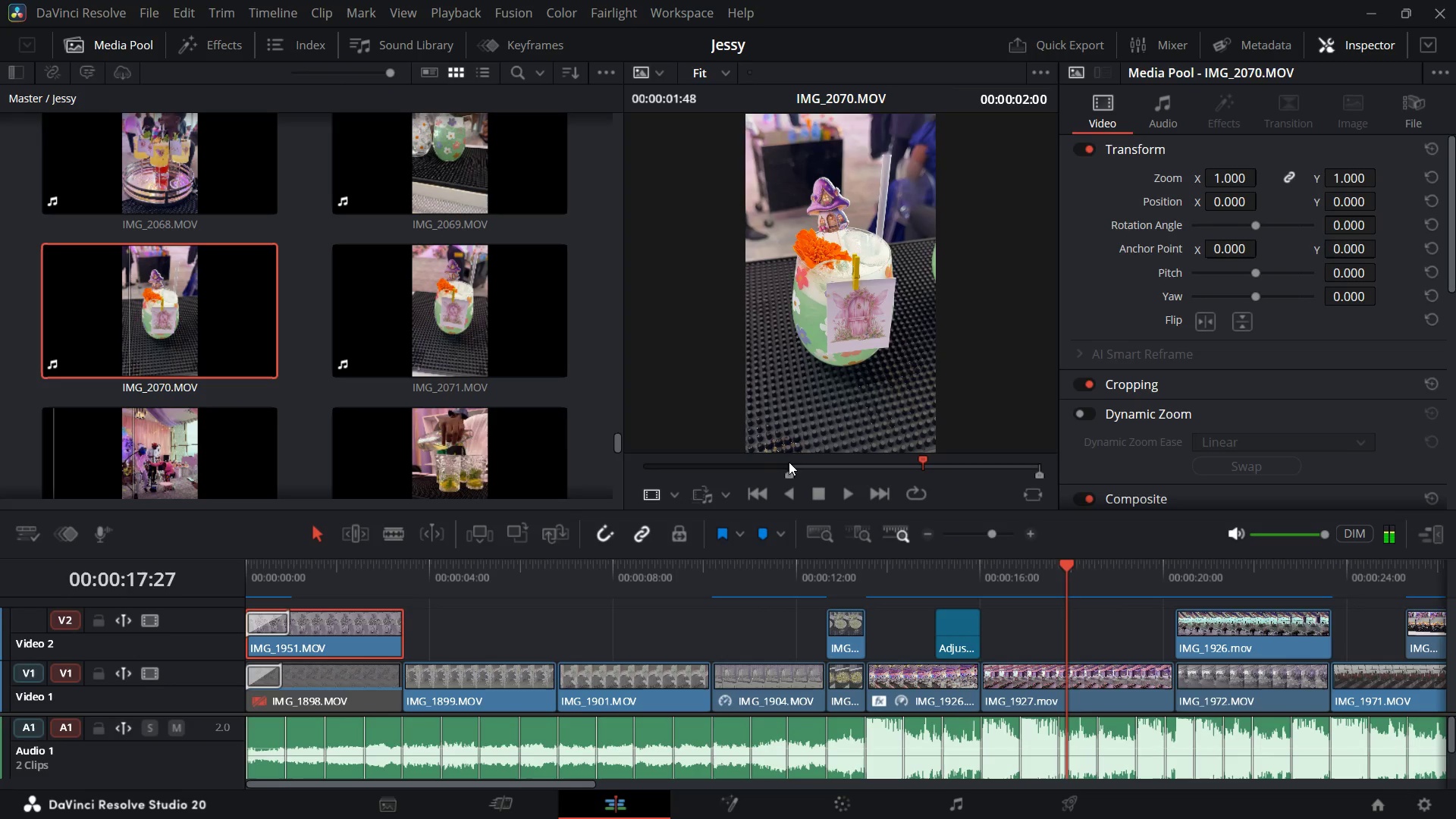 
key(O)
 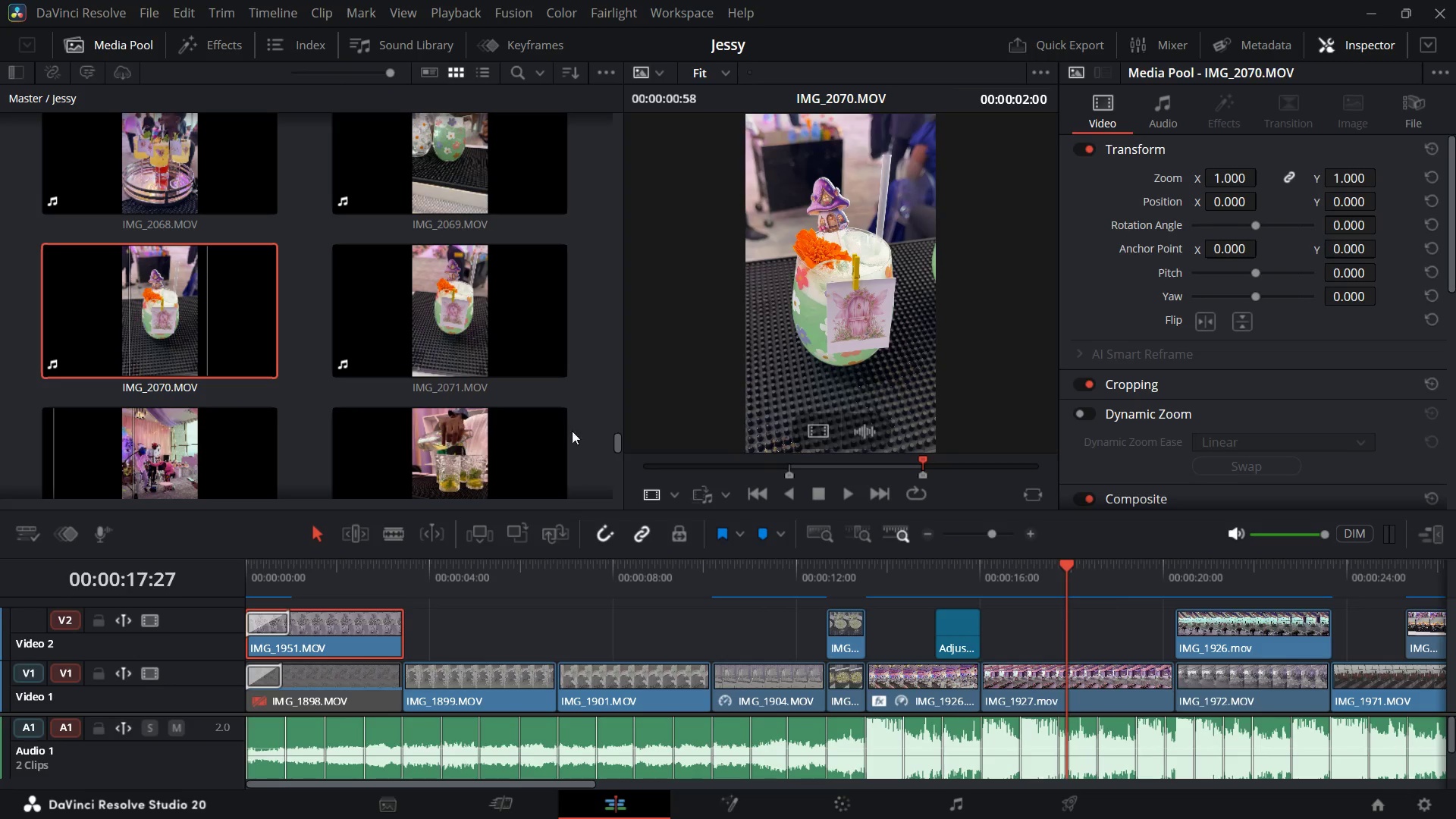 
wait(8.89)
 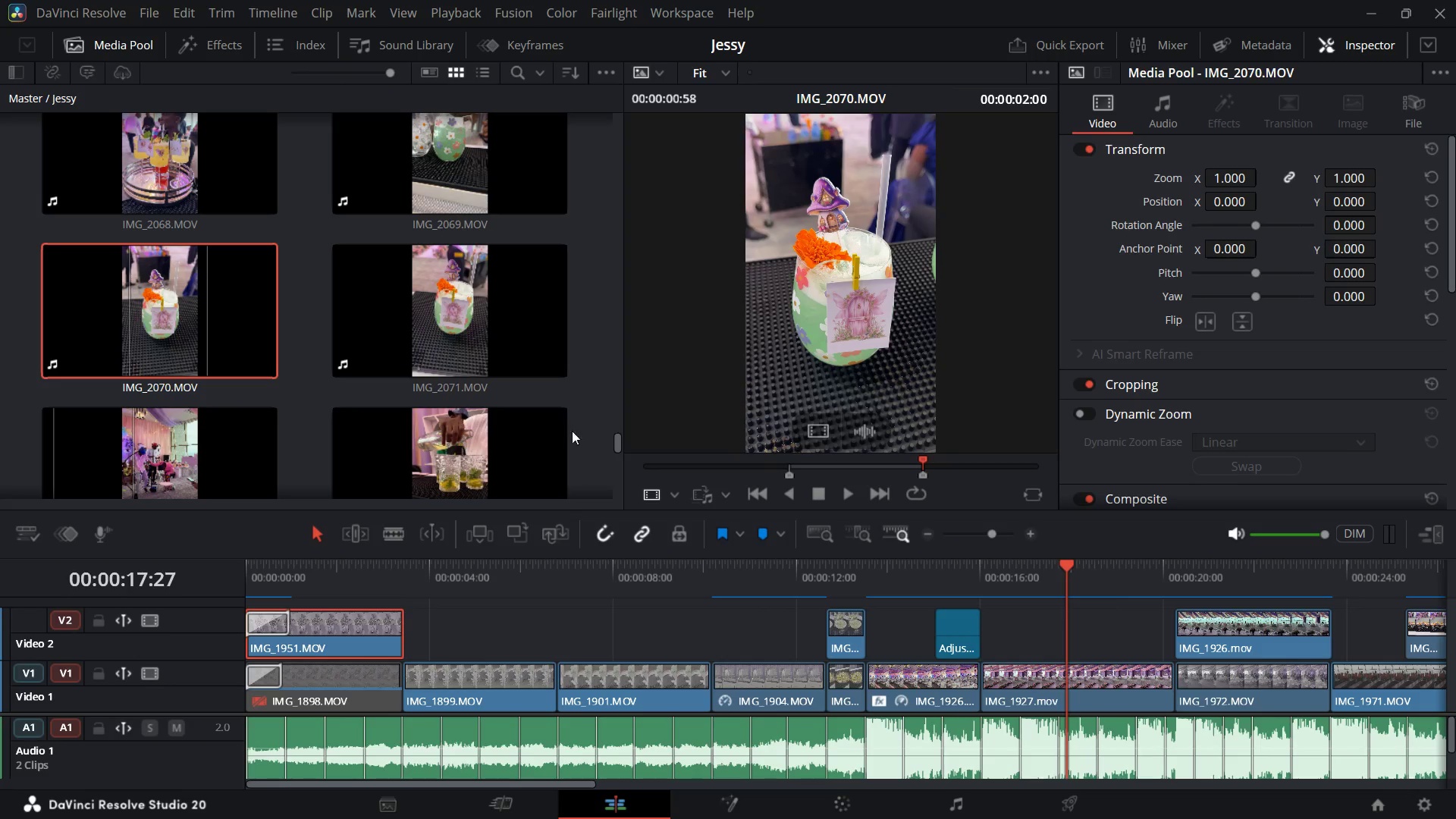 
left_click([1432, 526])
 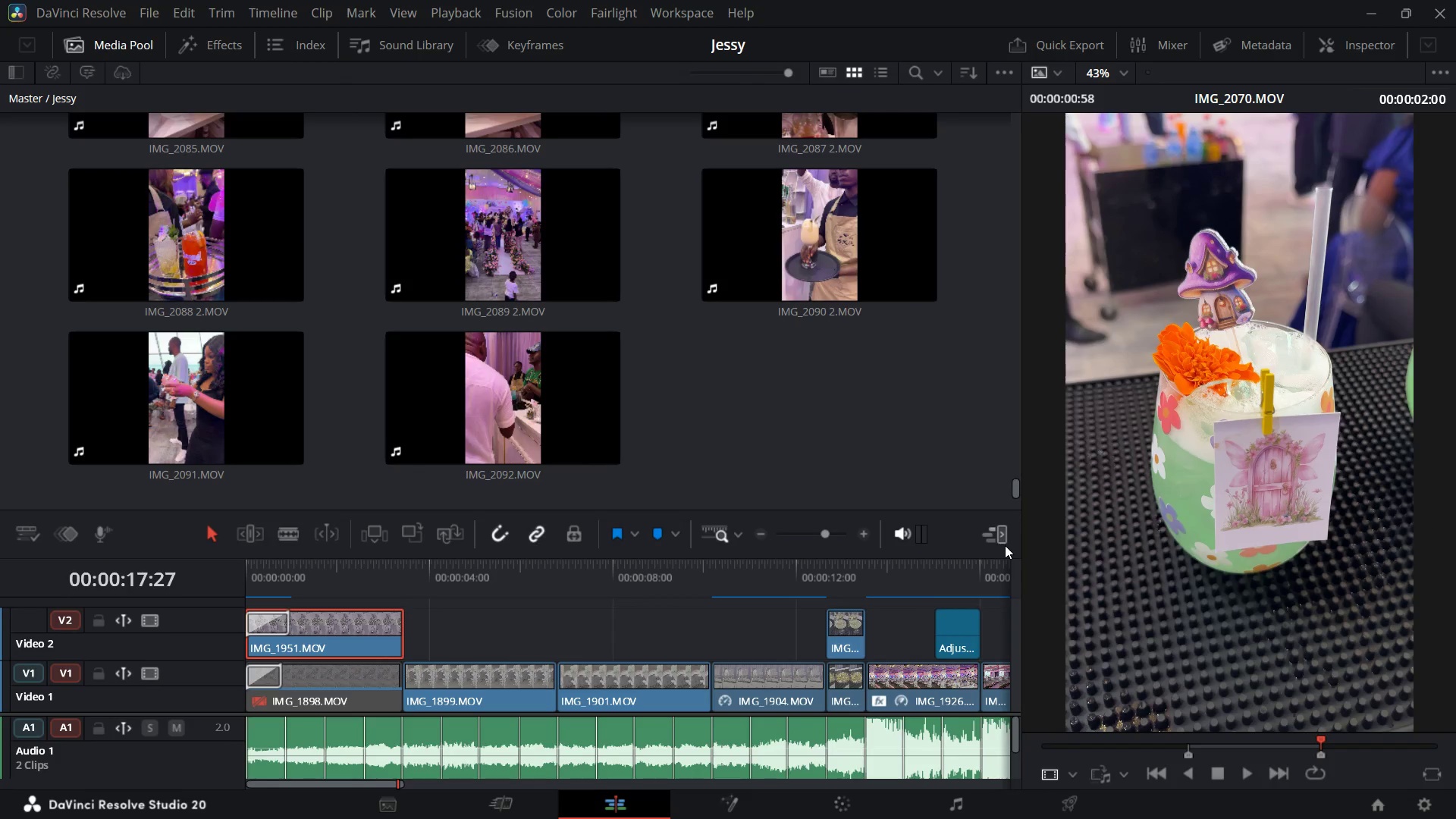 
left_click([1004, 539])
 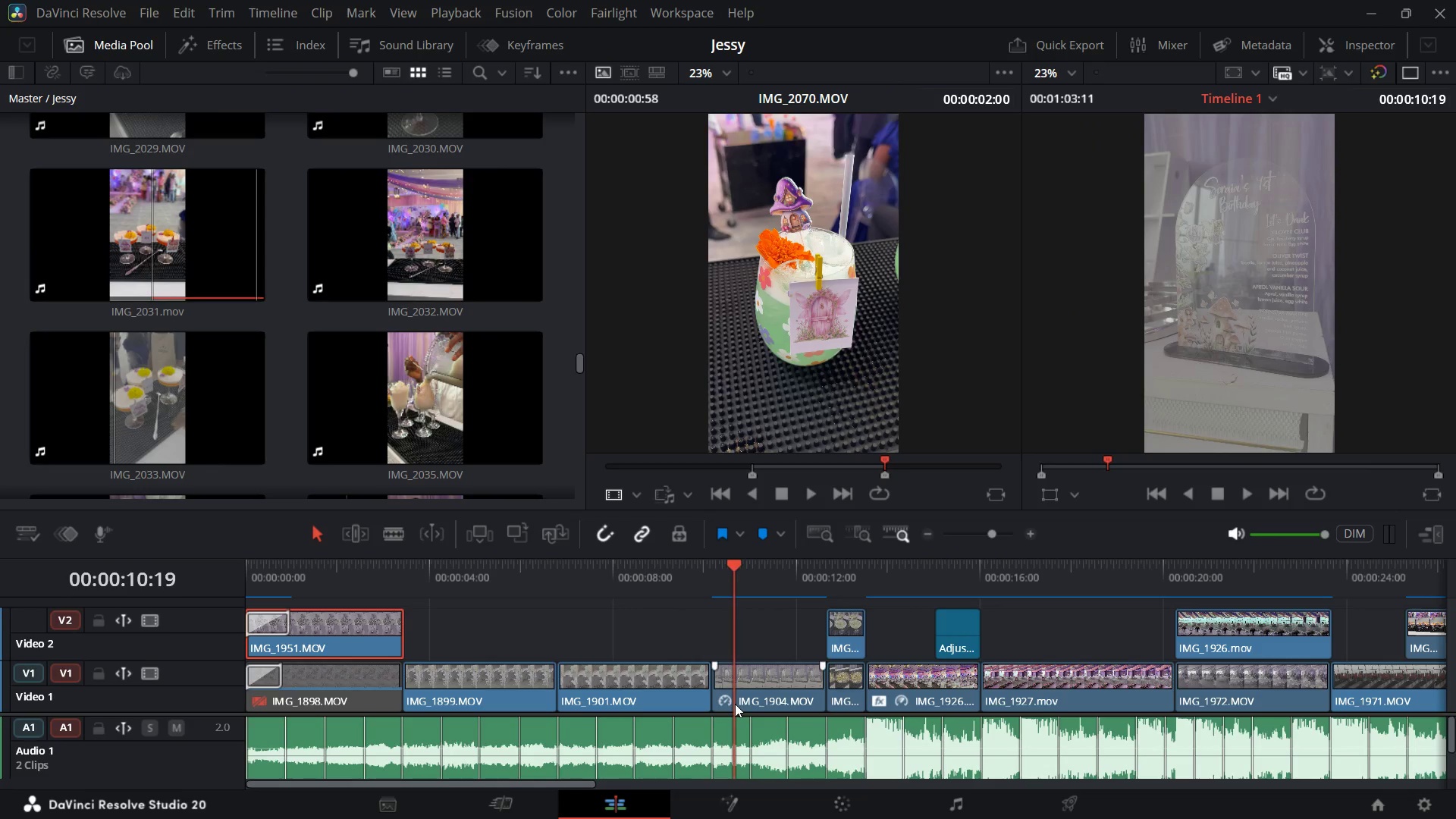 
wait(10.63)
 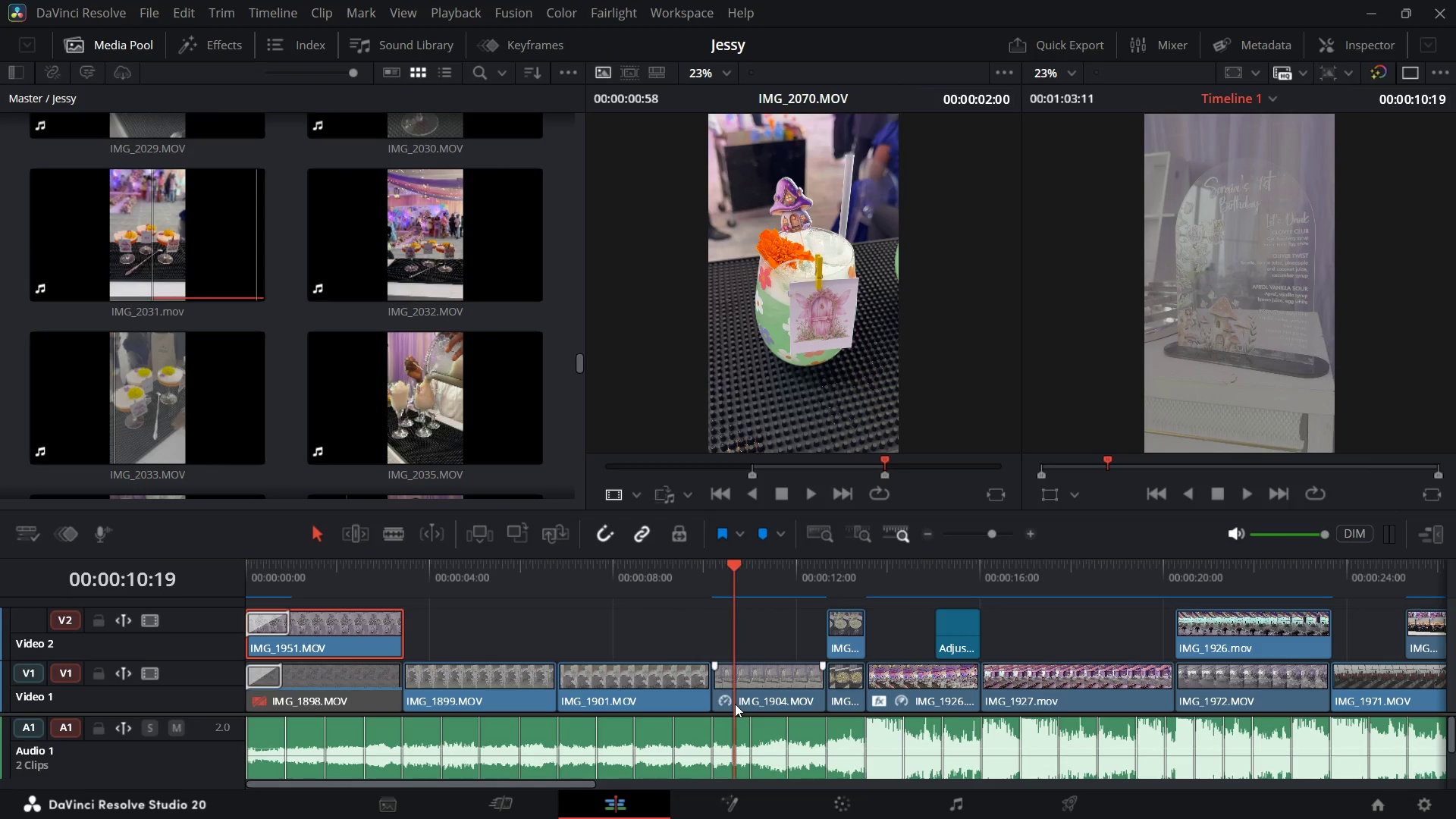 
left_click([943, 518])
 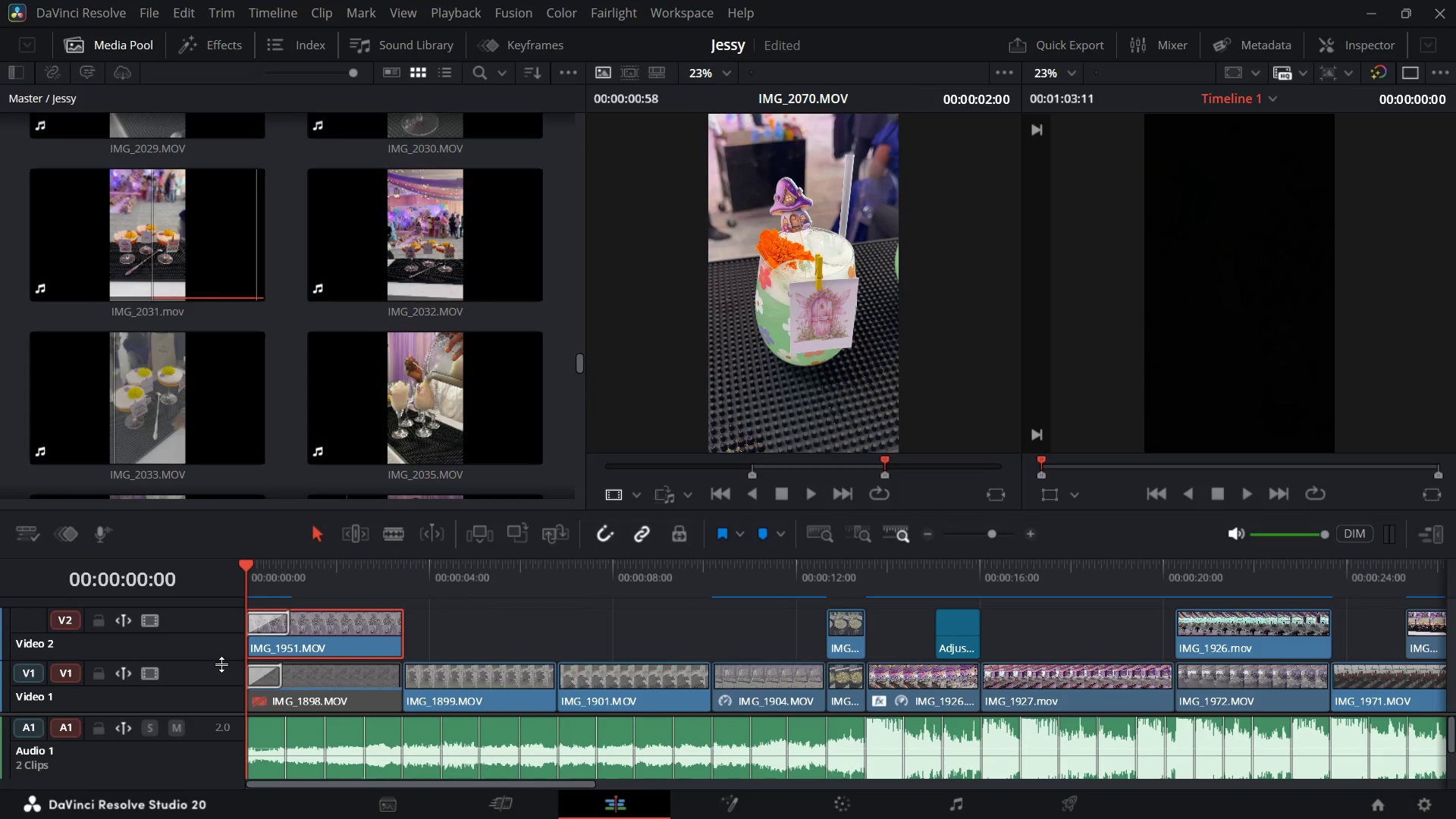 
wait(6.82)
 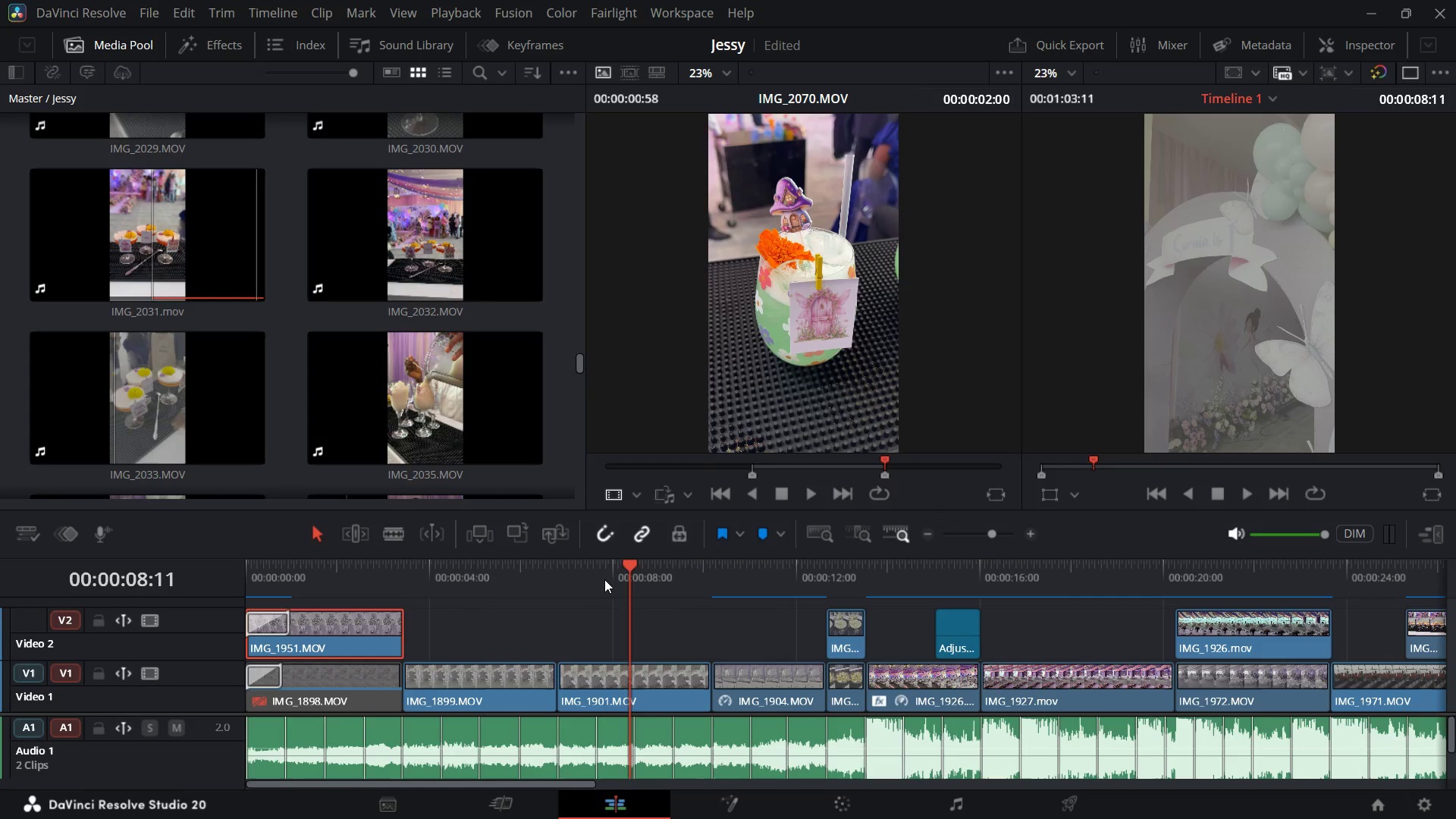 
key(Space)
 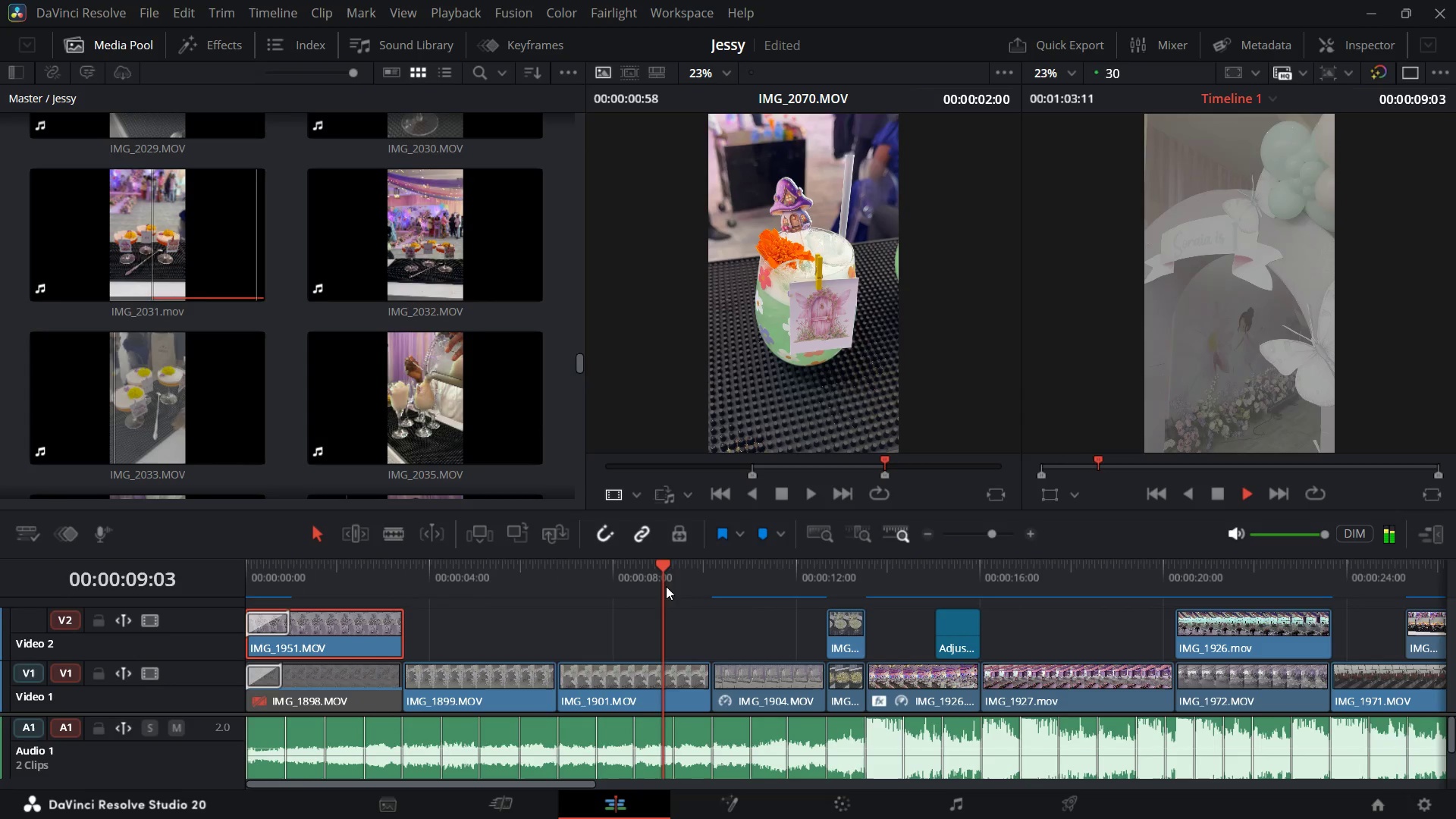 
wait(14.19)
 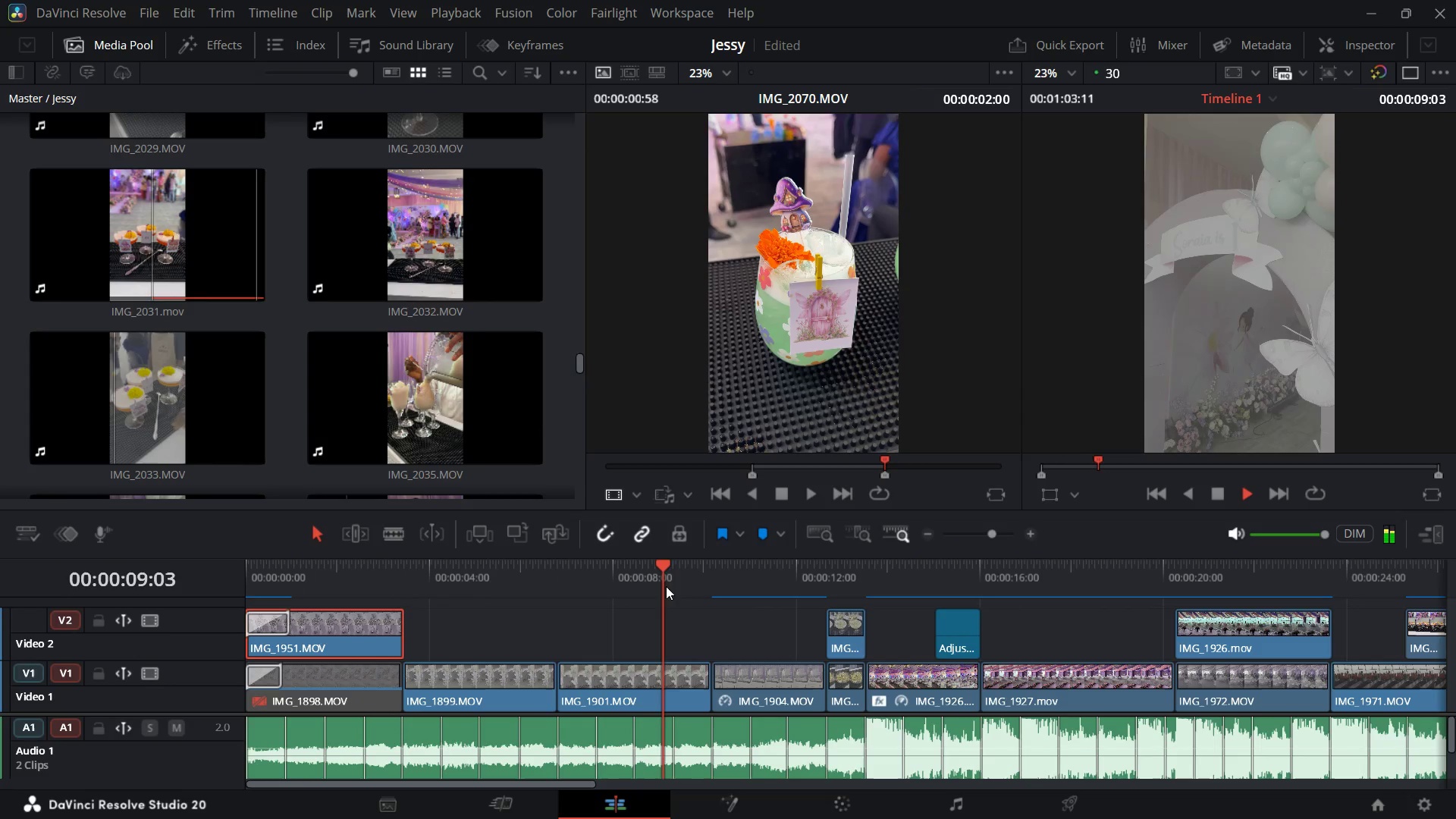 
key(Space)
 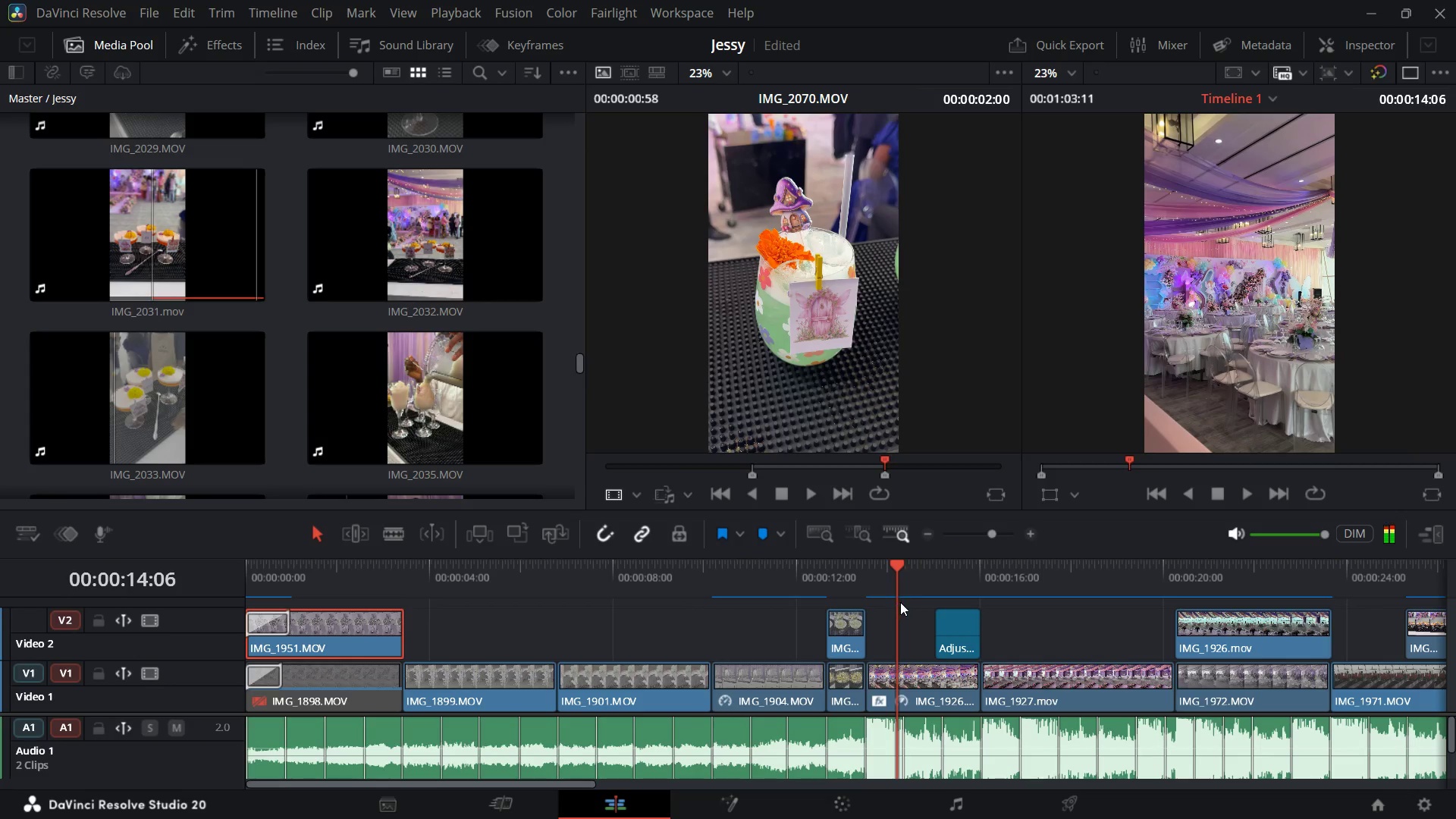 
key(Space)
 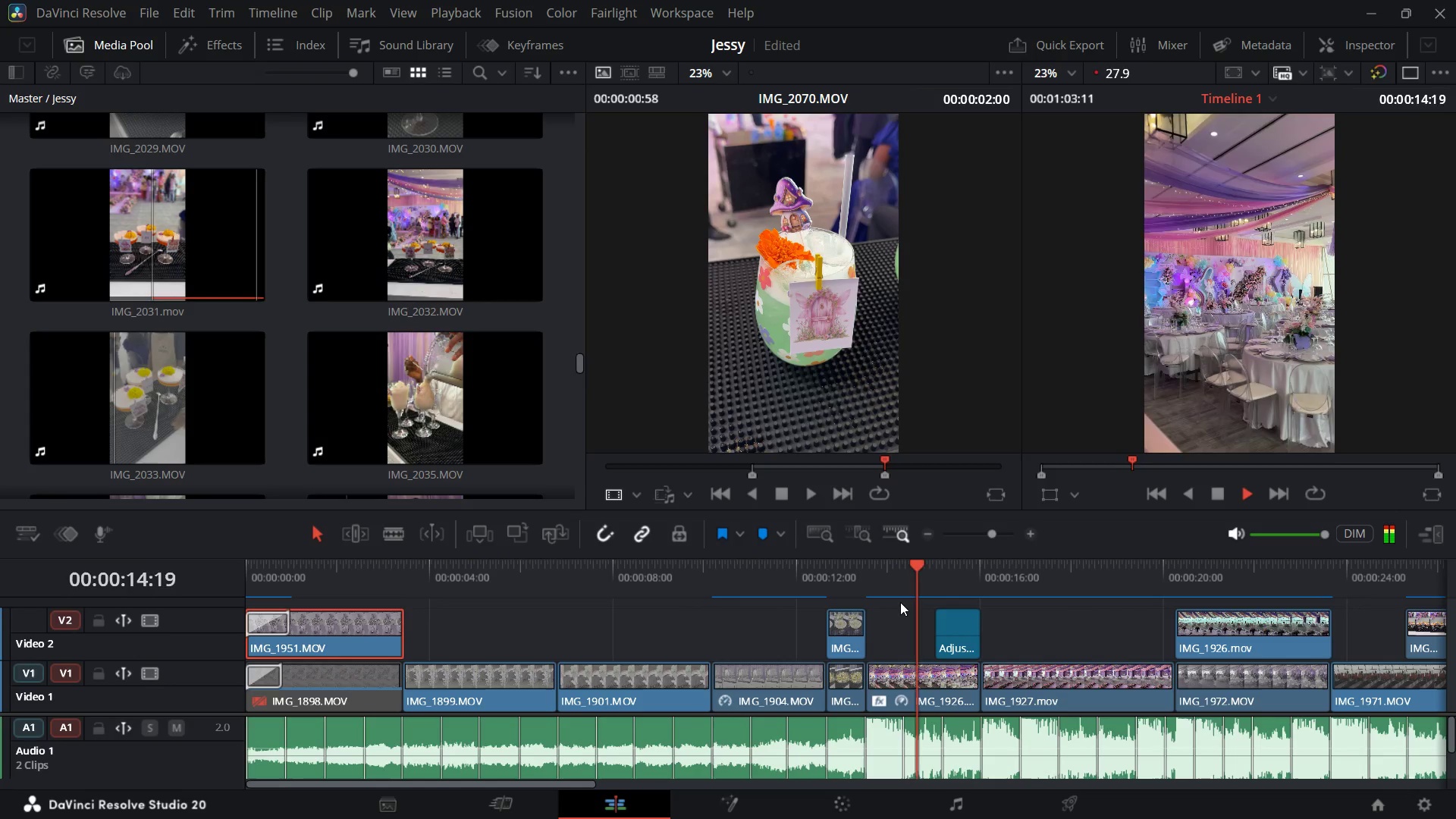 
key(Space)
 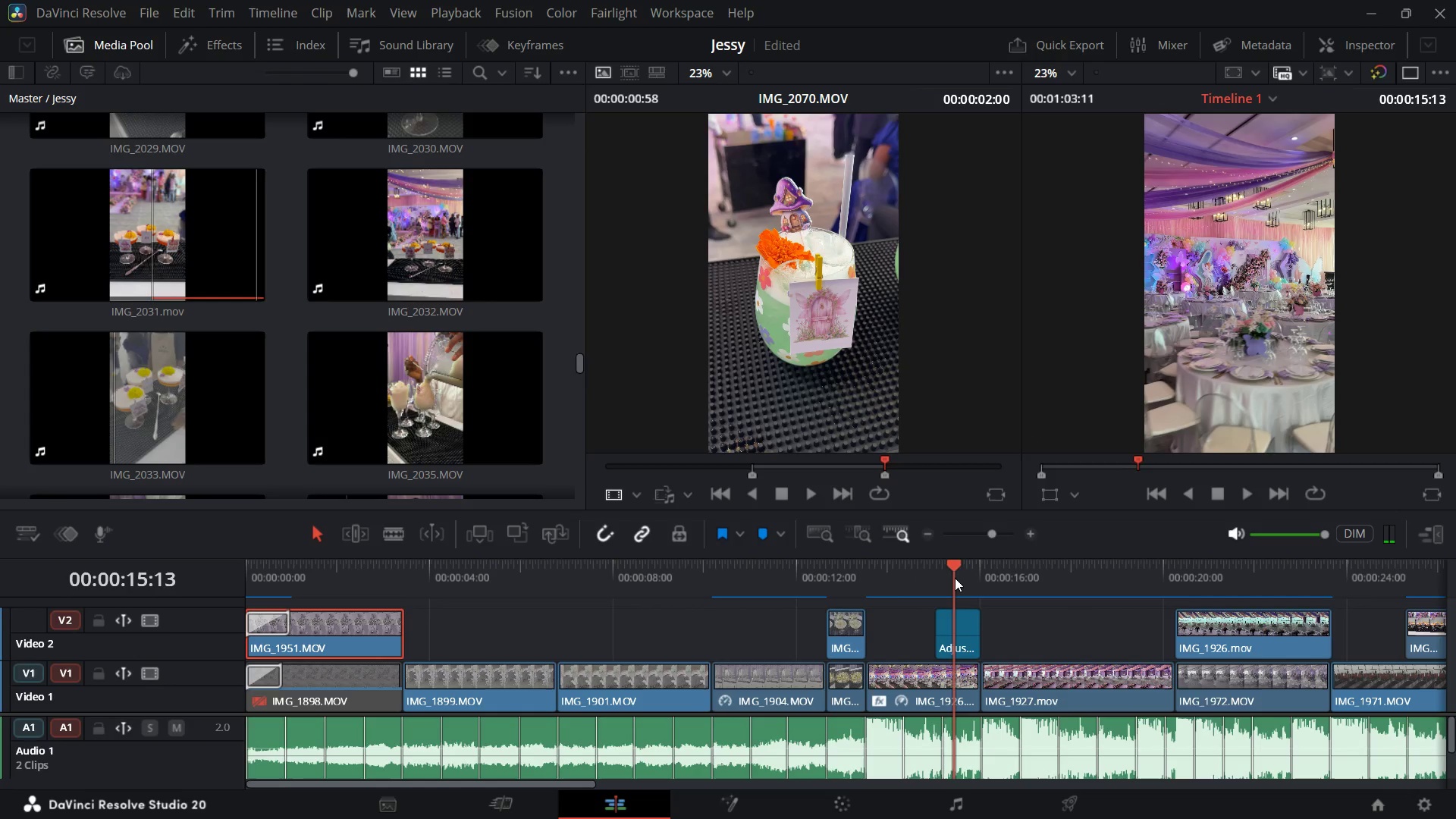 
wait(6.45)
 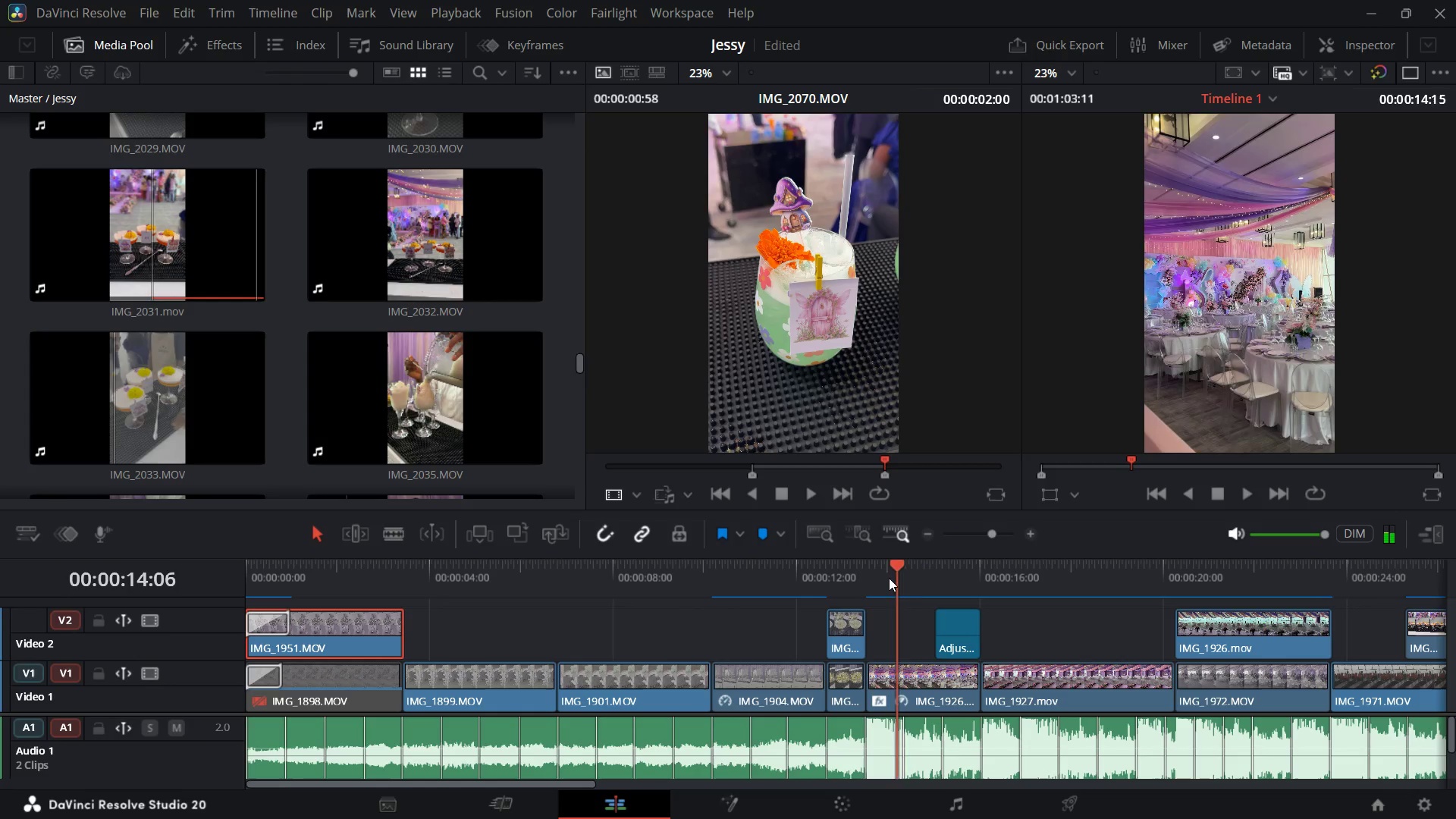 
key(Space)
 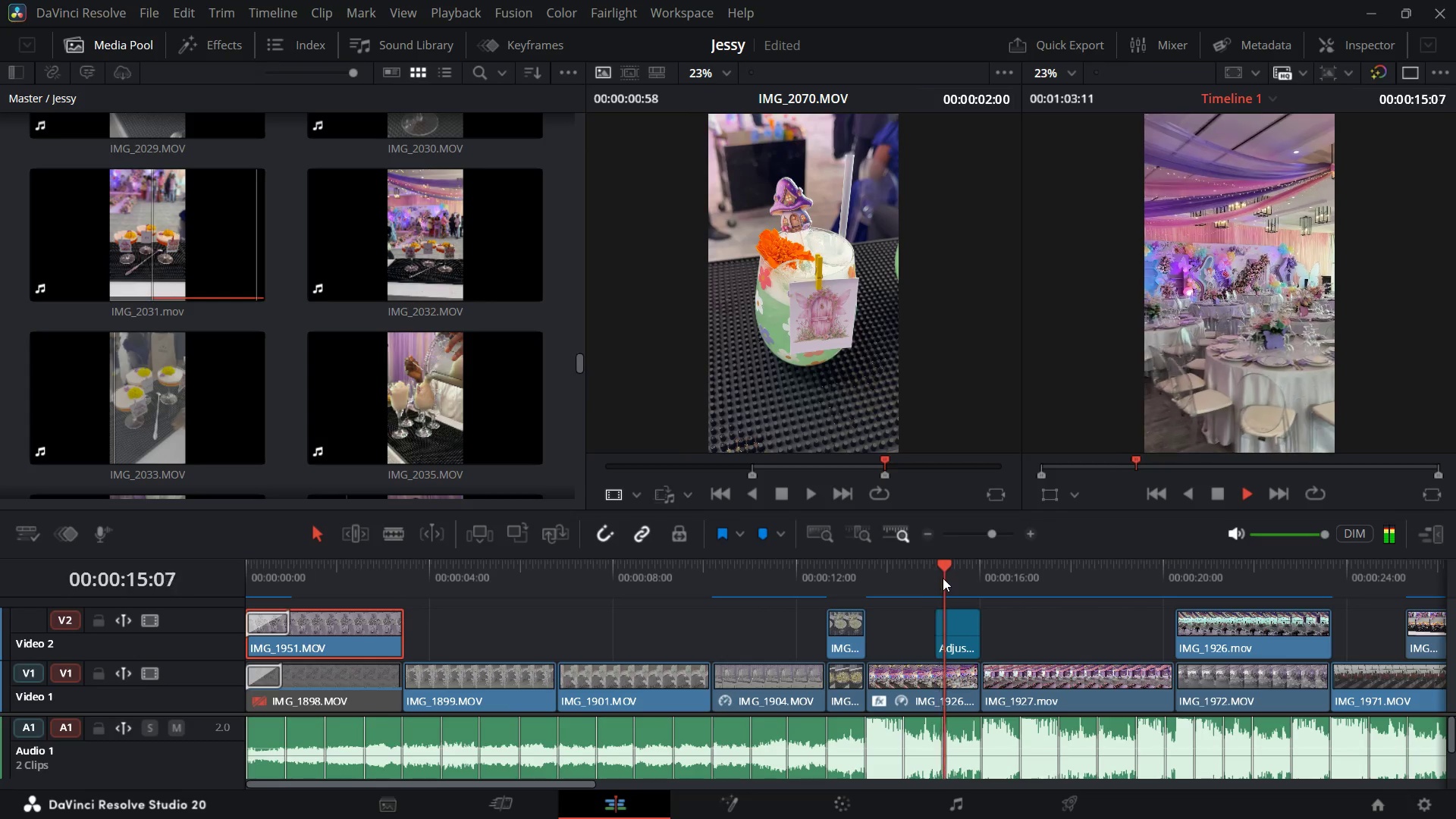 
key(Space)
 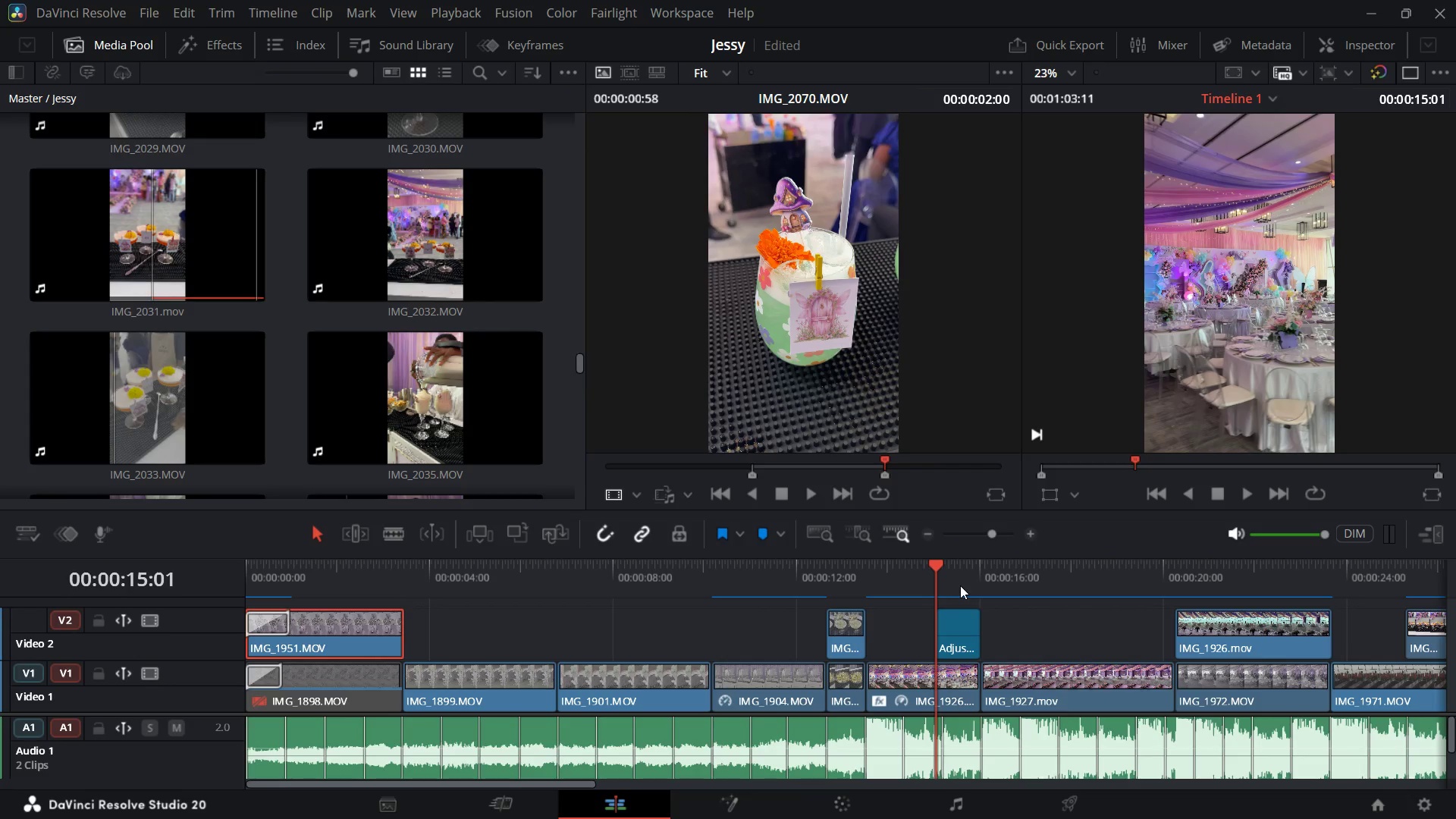 
wait(12.28)
 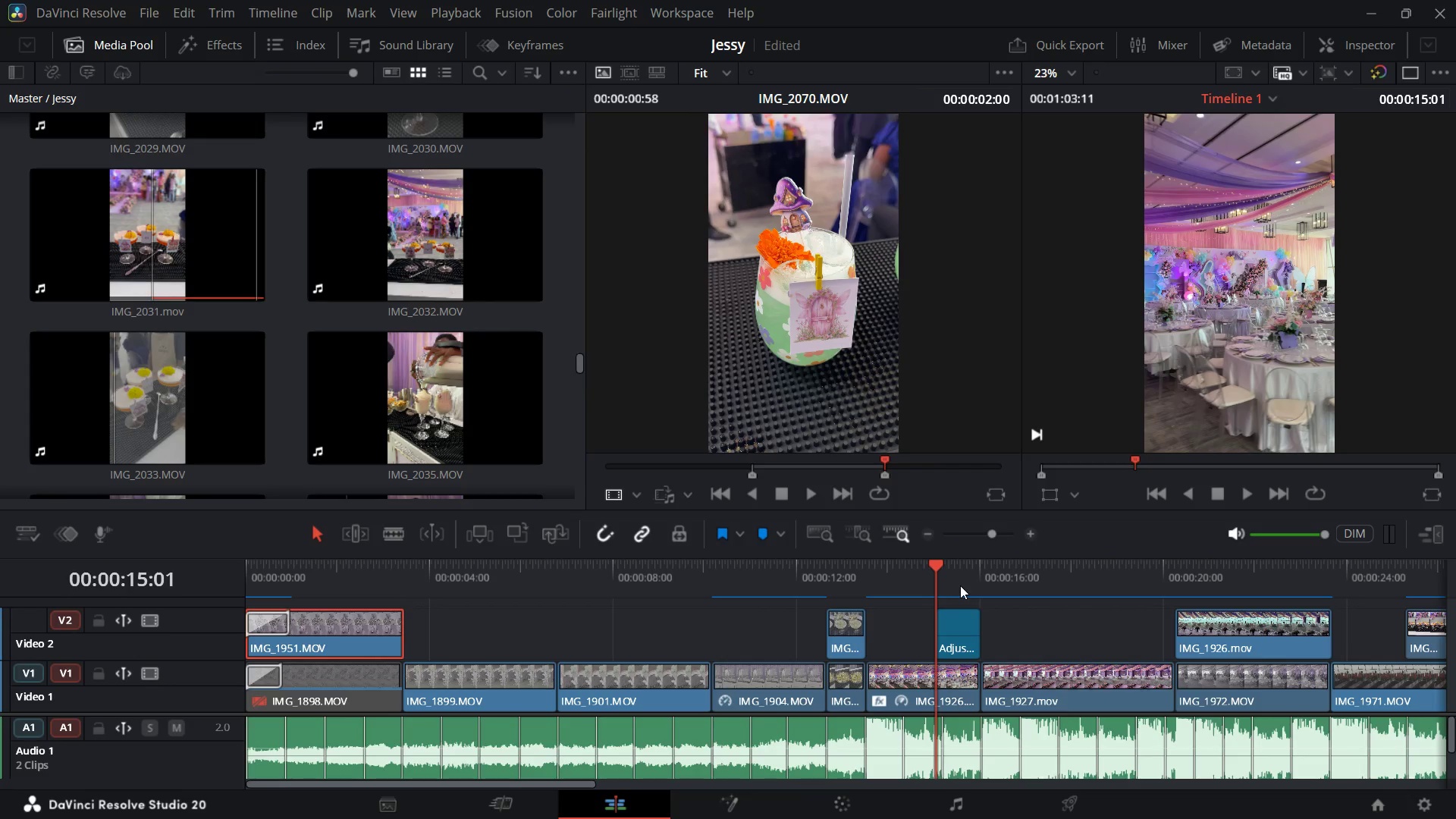 
scroll: coordinate [999, 626], scroll_direction: up, amount: 4.0
 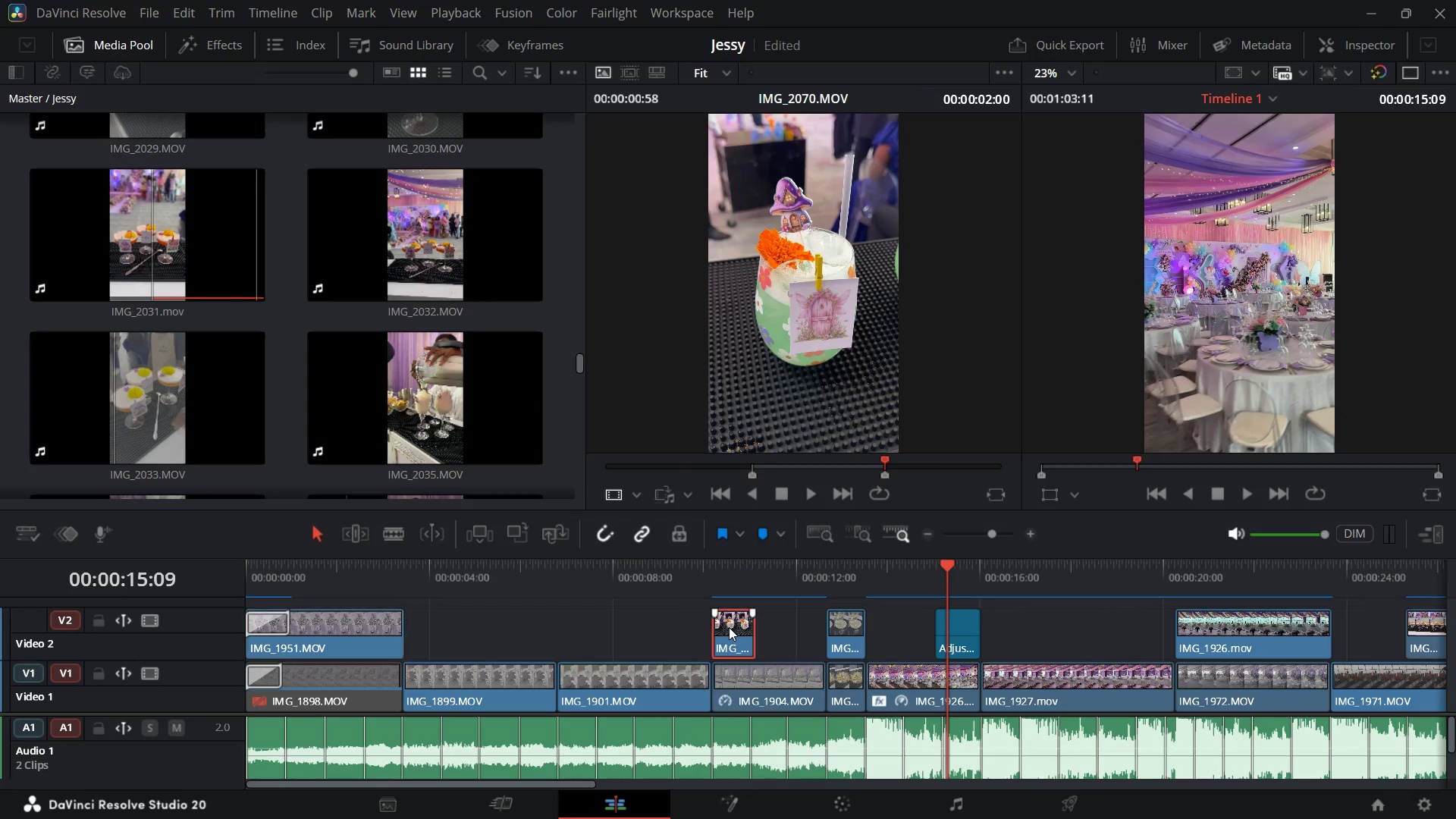 
wait(9.96)
 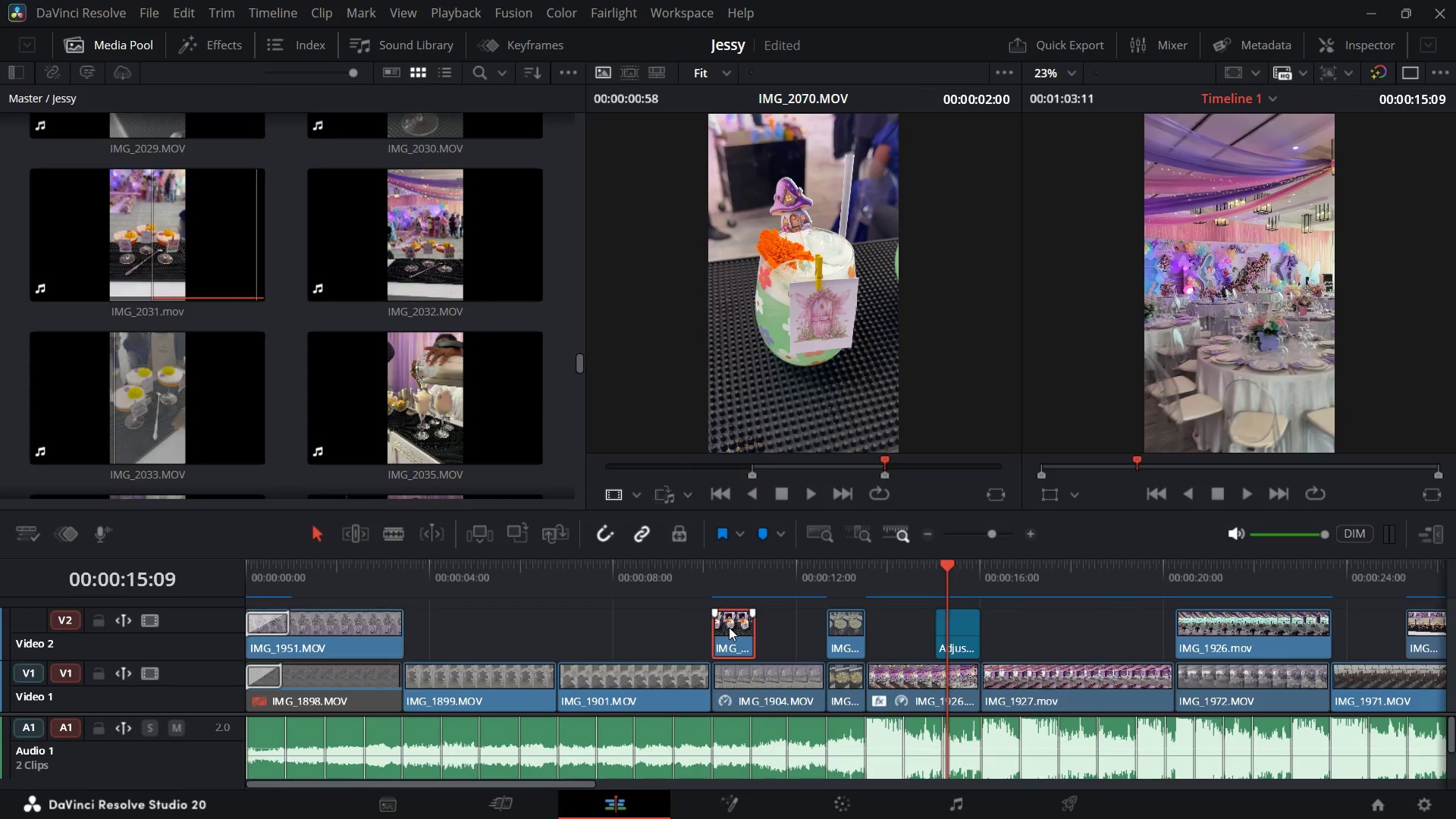 
scroll: coordinate [1005, 629], scroll_direction: down, amount: 2.0
 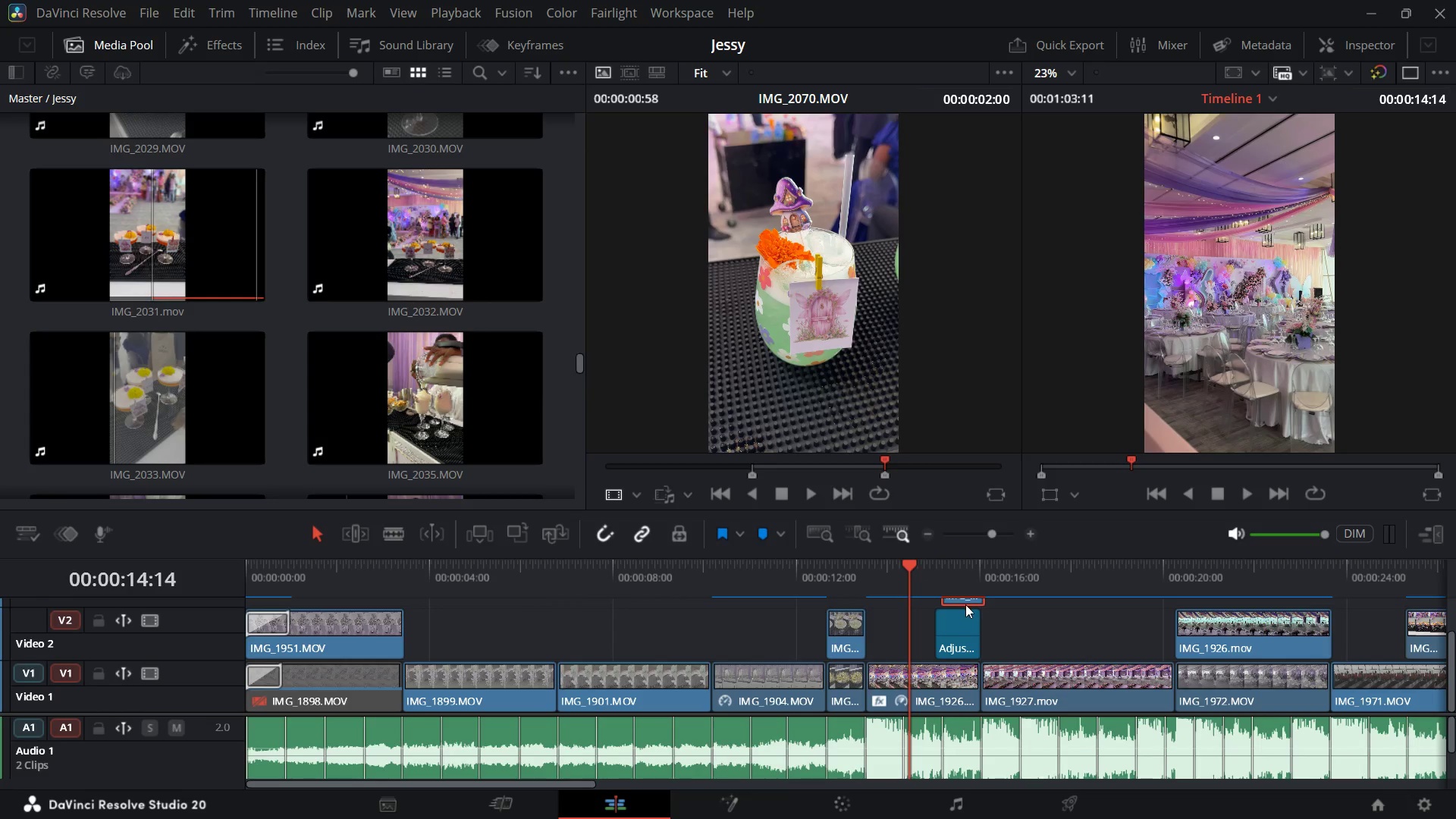 
wait(5.72)
 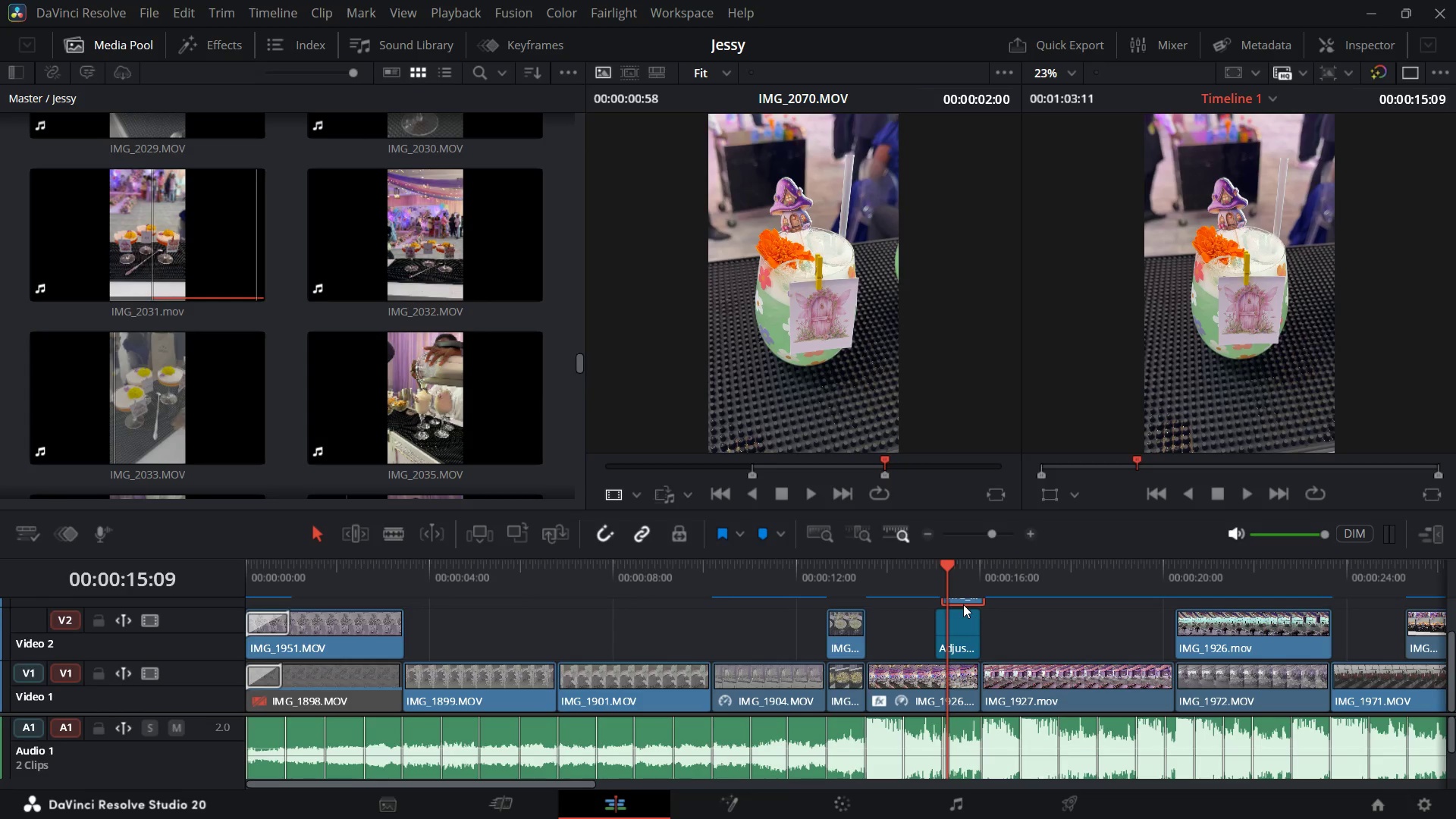 
mouse_move([965, 600])
 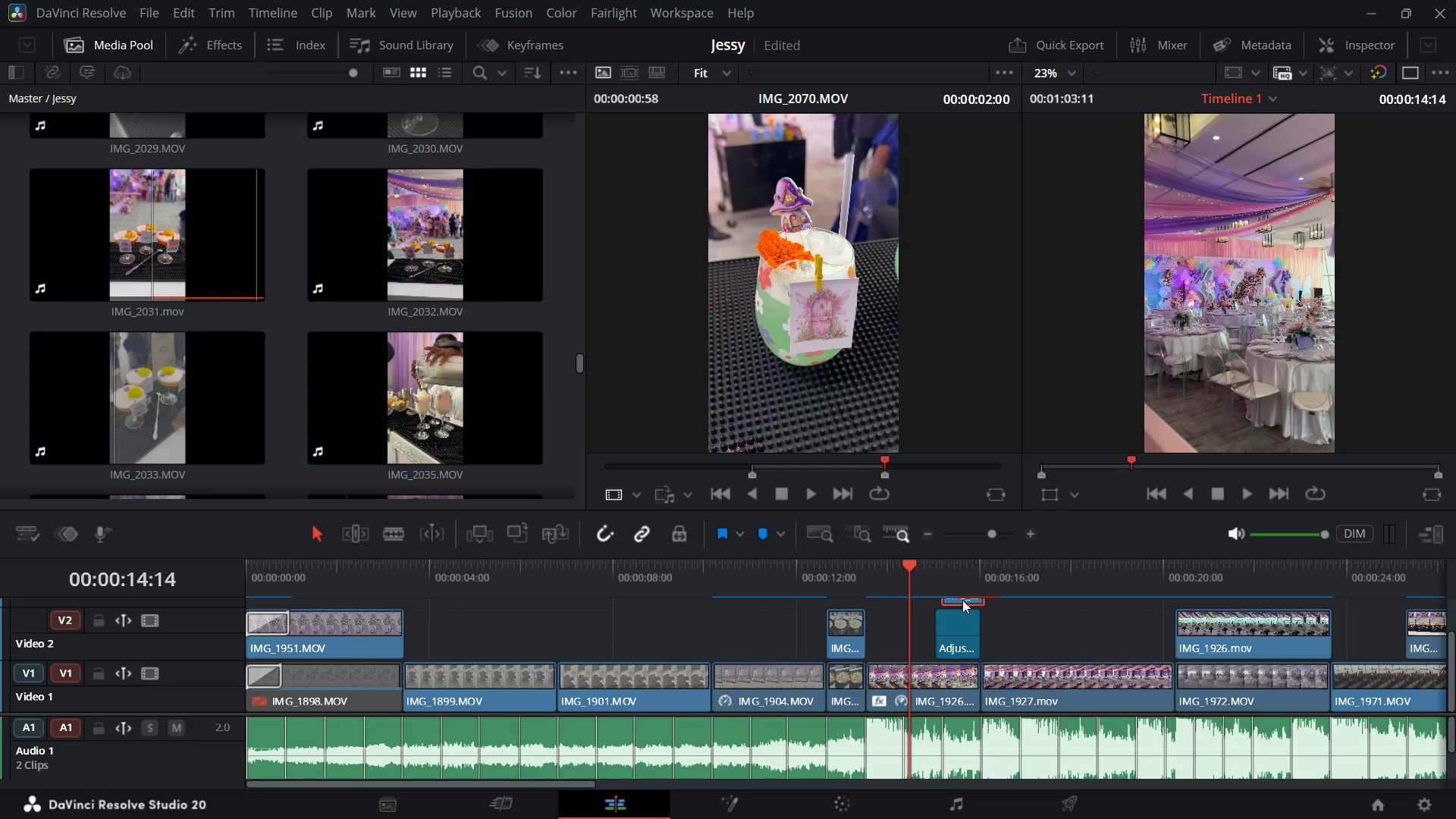 
key(Space)
 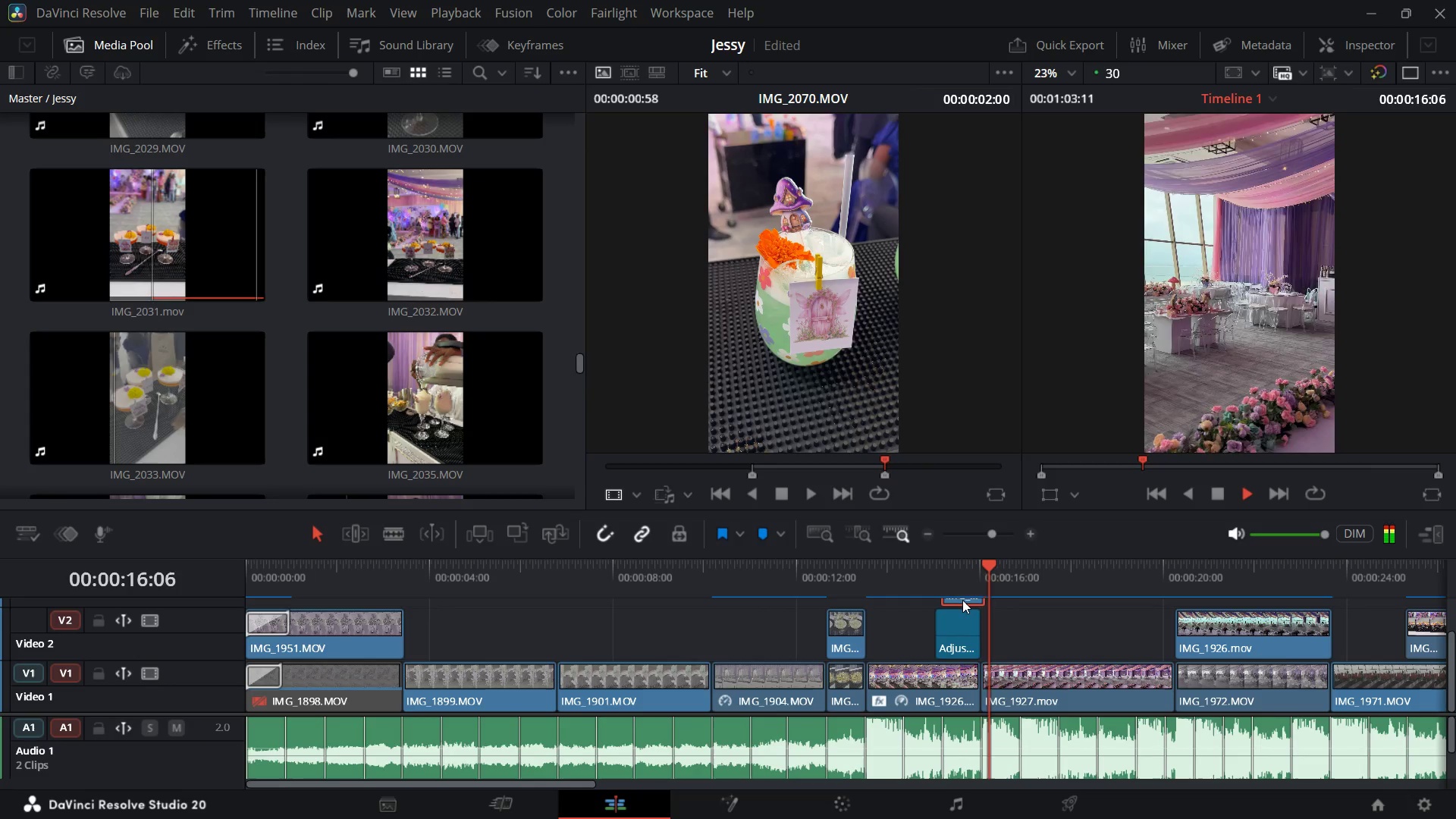 
key(Space)
 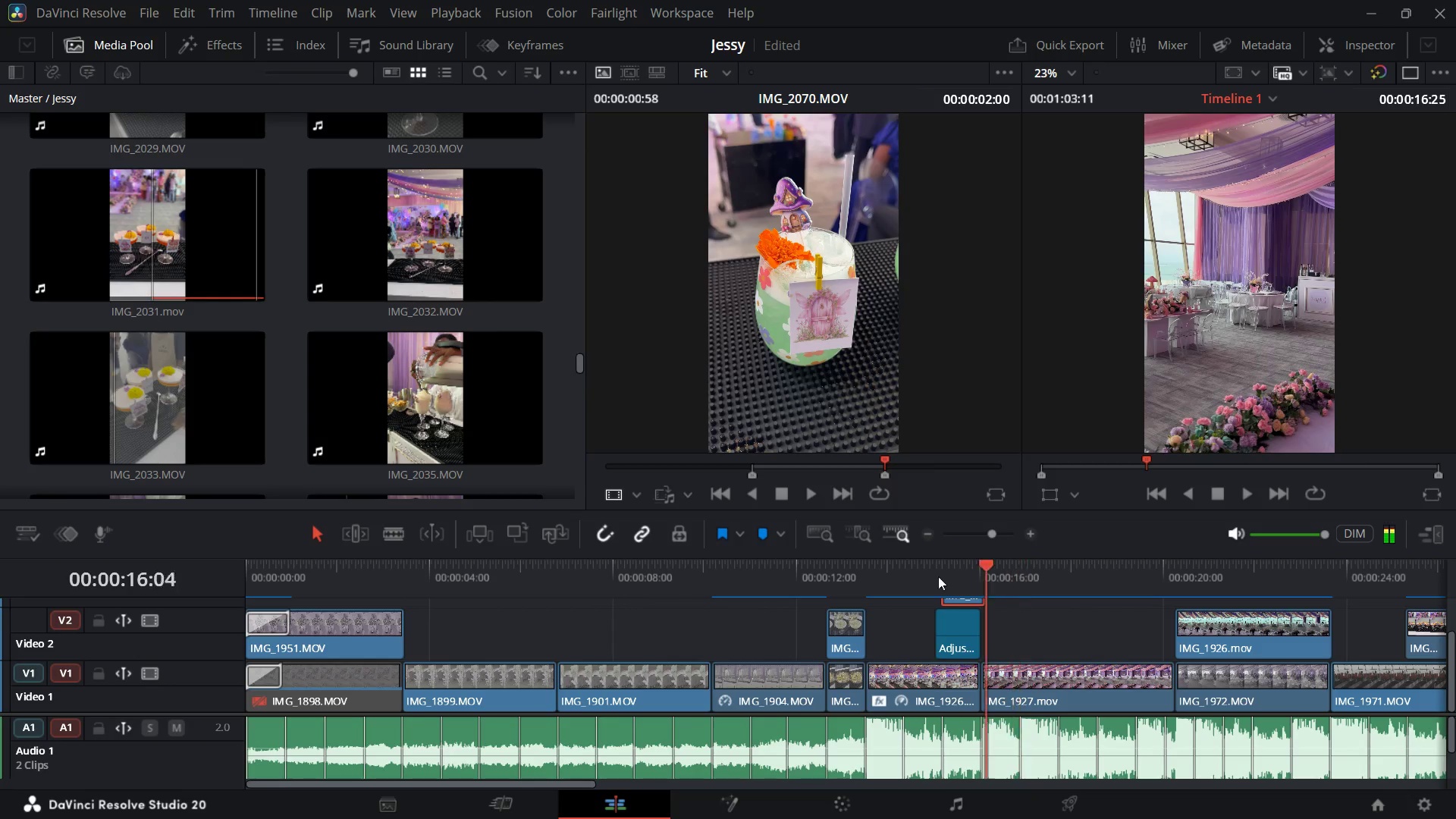 
key(Space)
 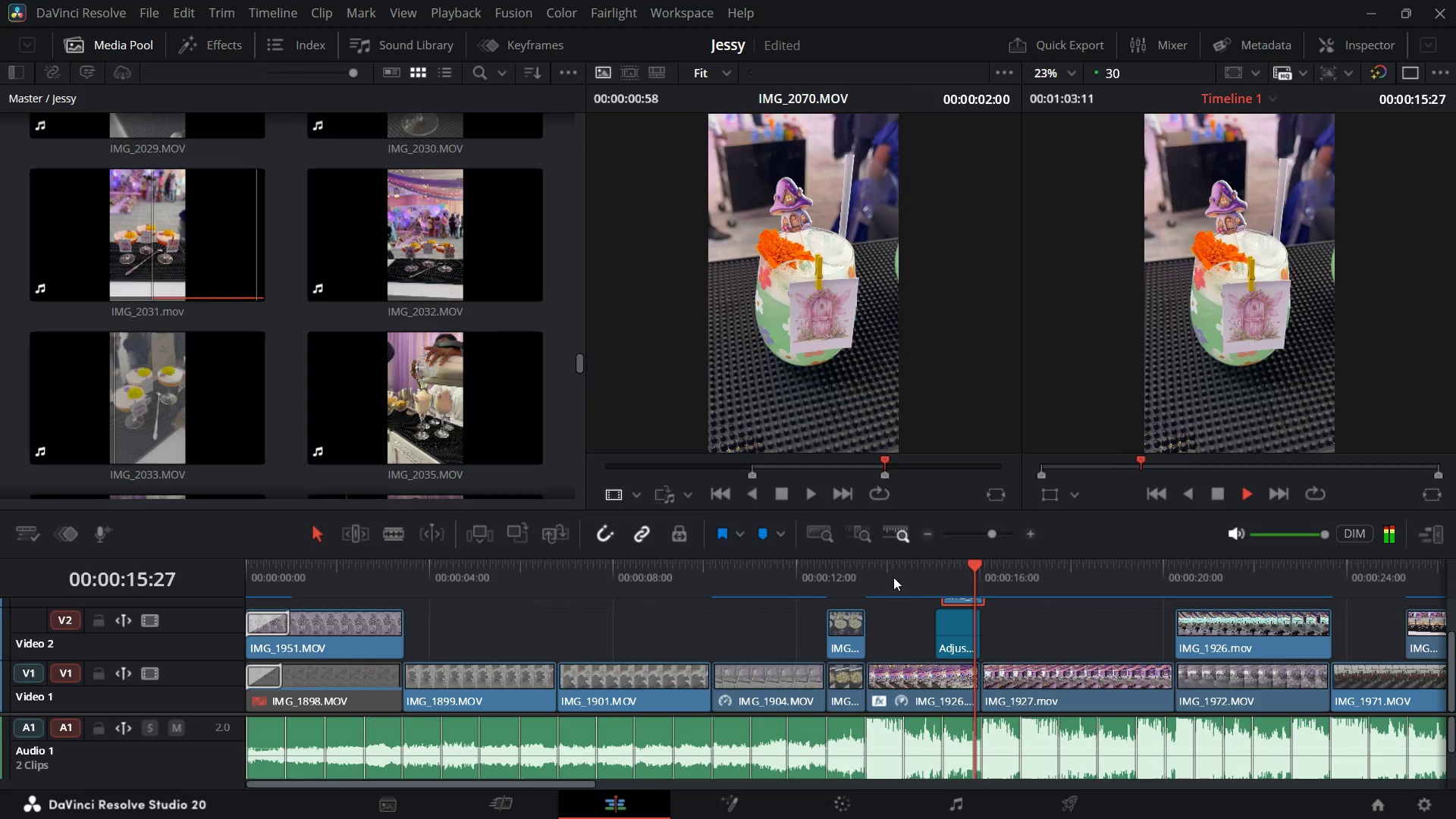 
key(Space)
 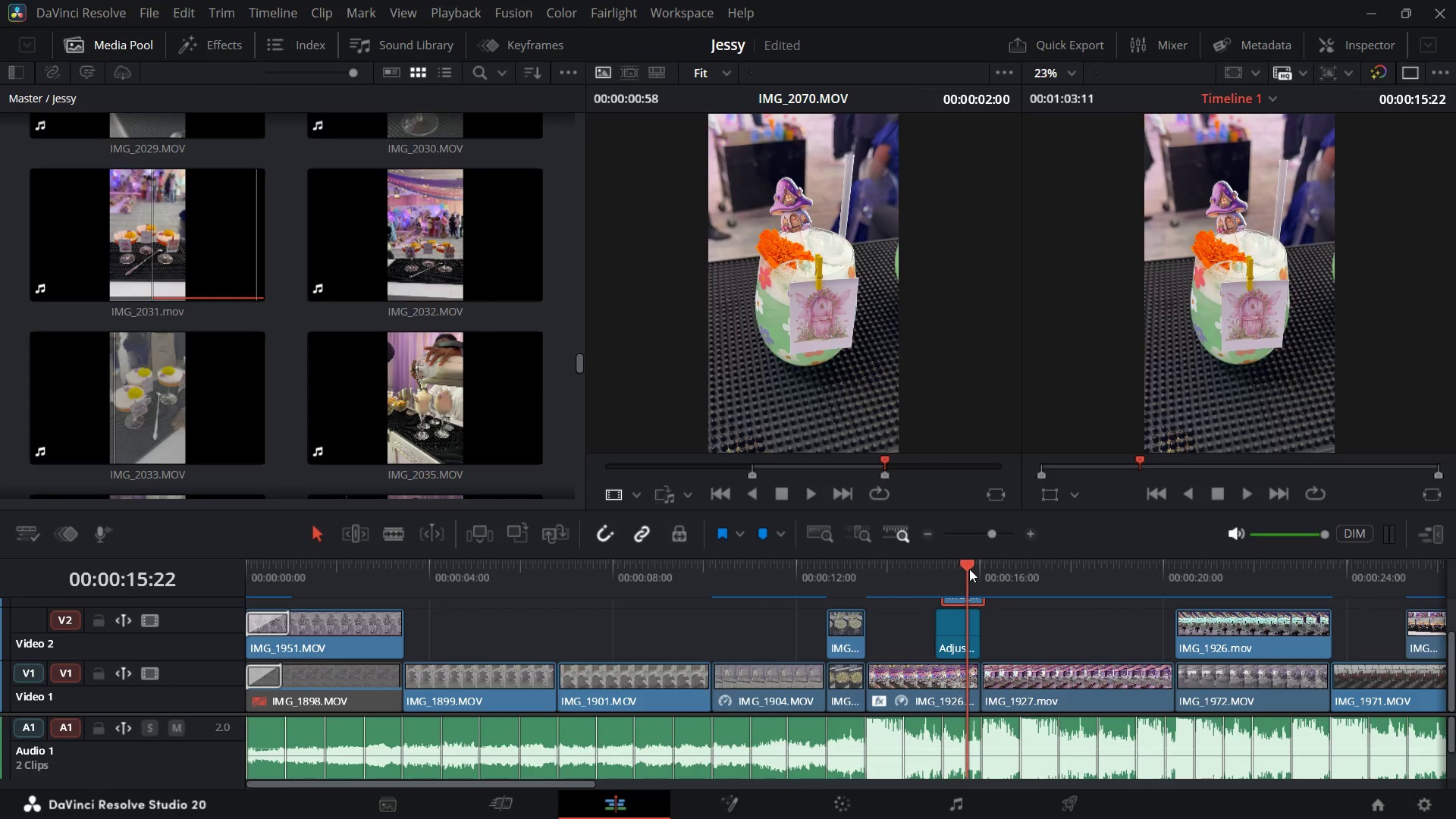 
wait(10.32)
 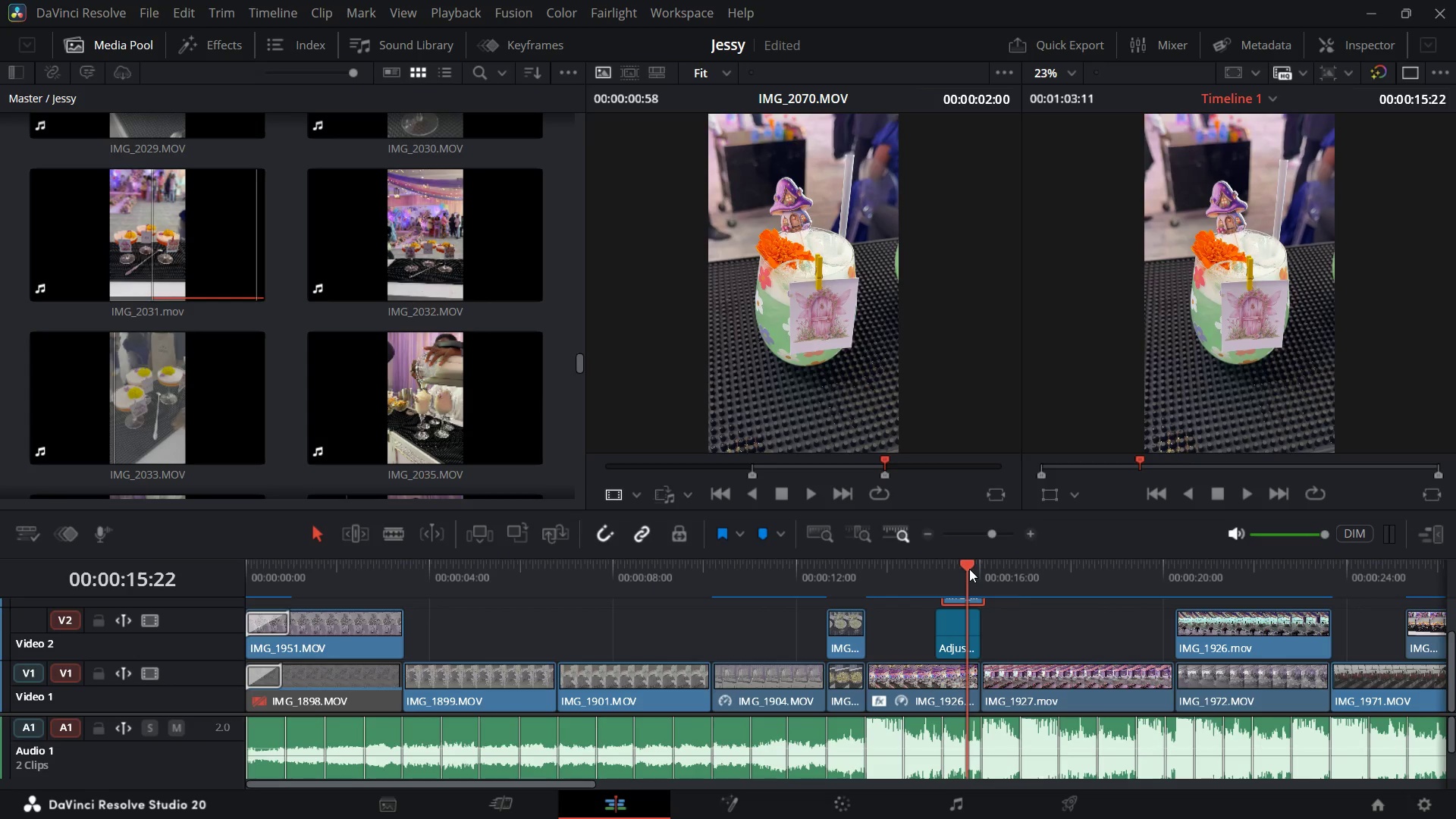 
key(Space)
 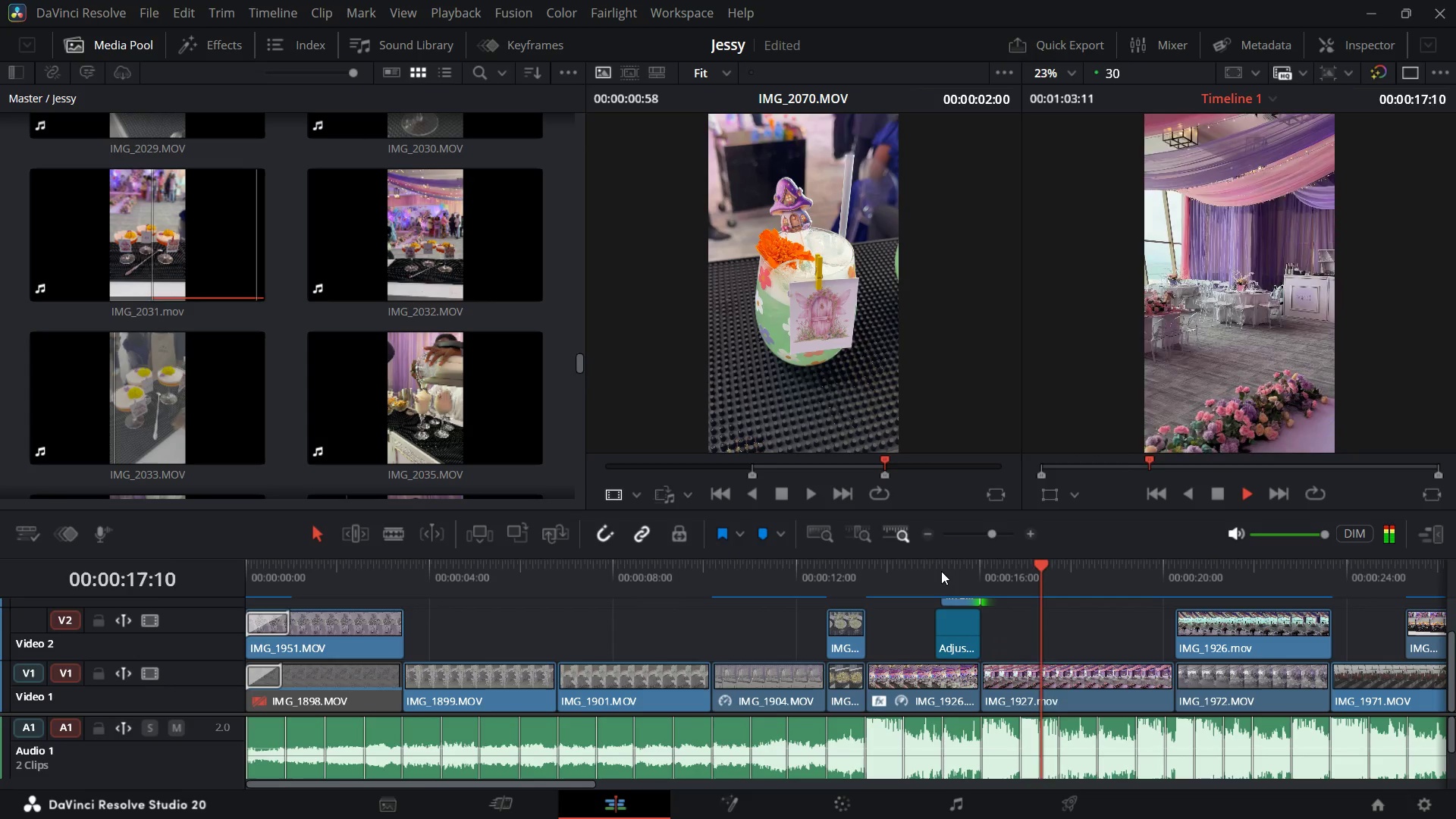 
key(Space)
 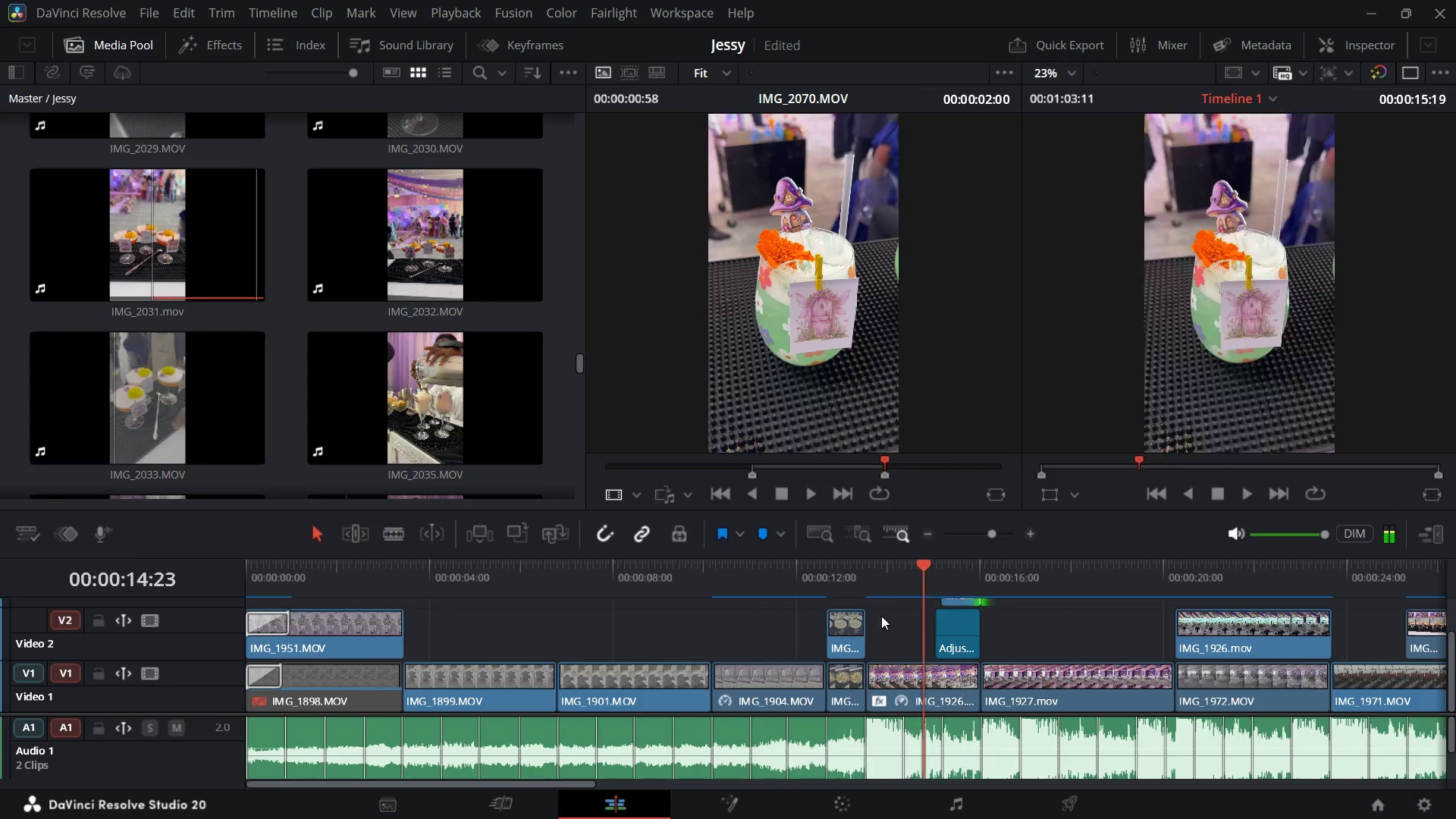 
key(Space)
 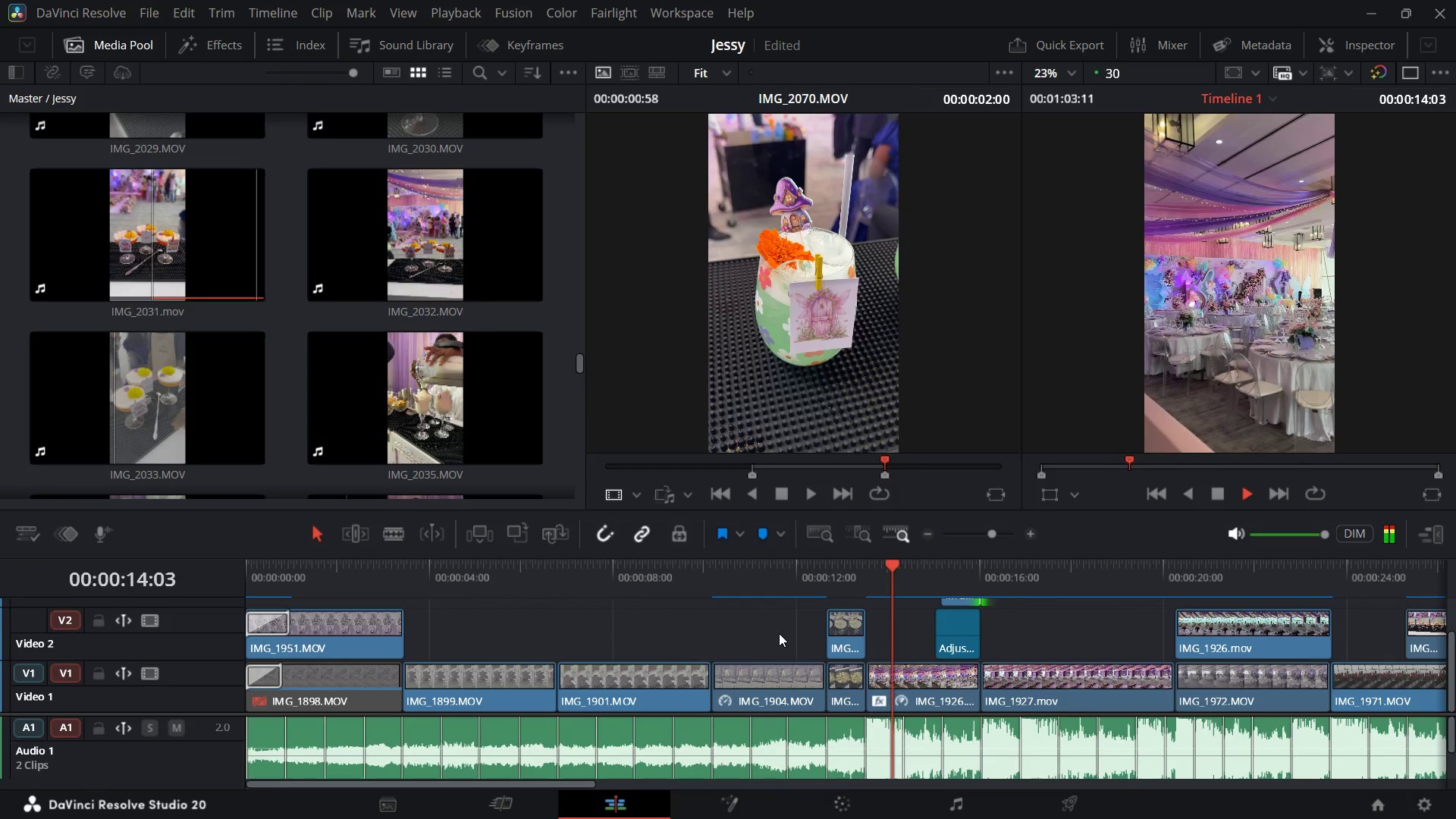 
key(Space)
 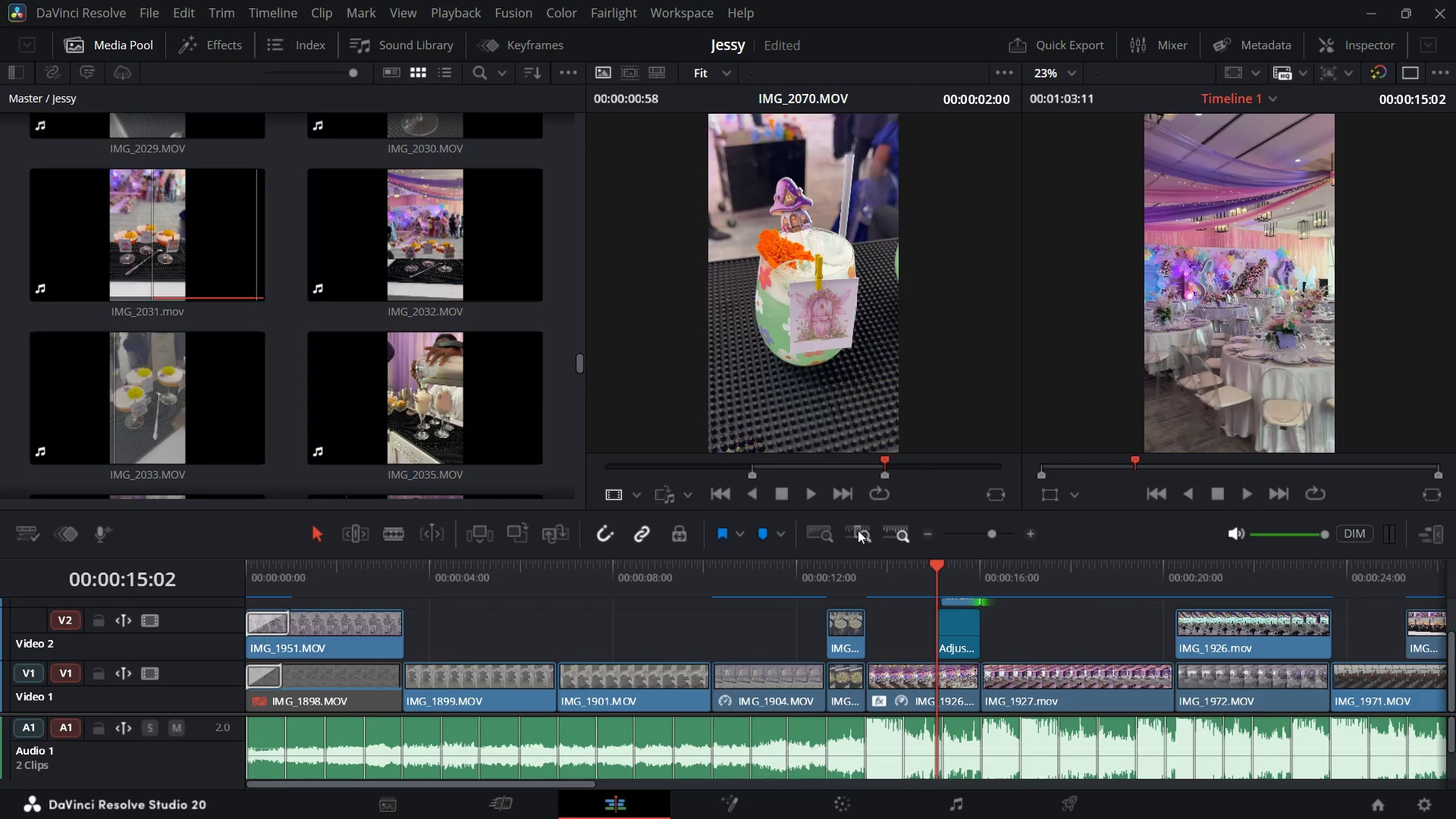 
wait(27.96)
 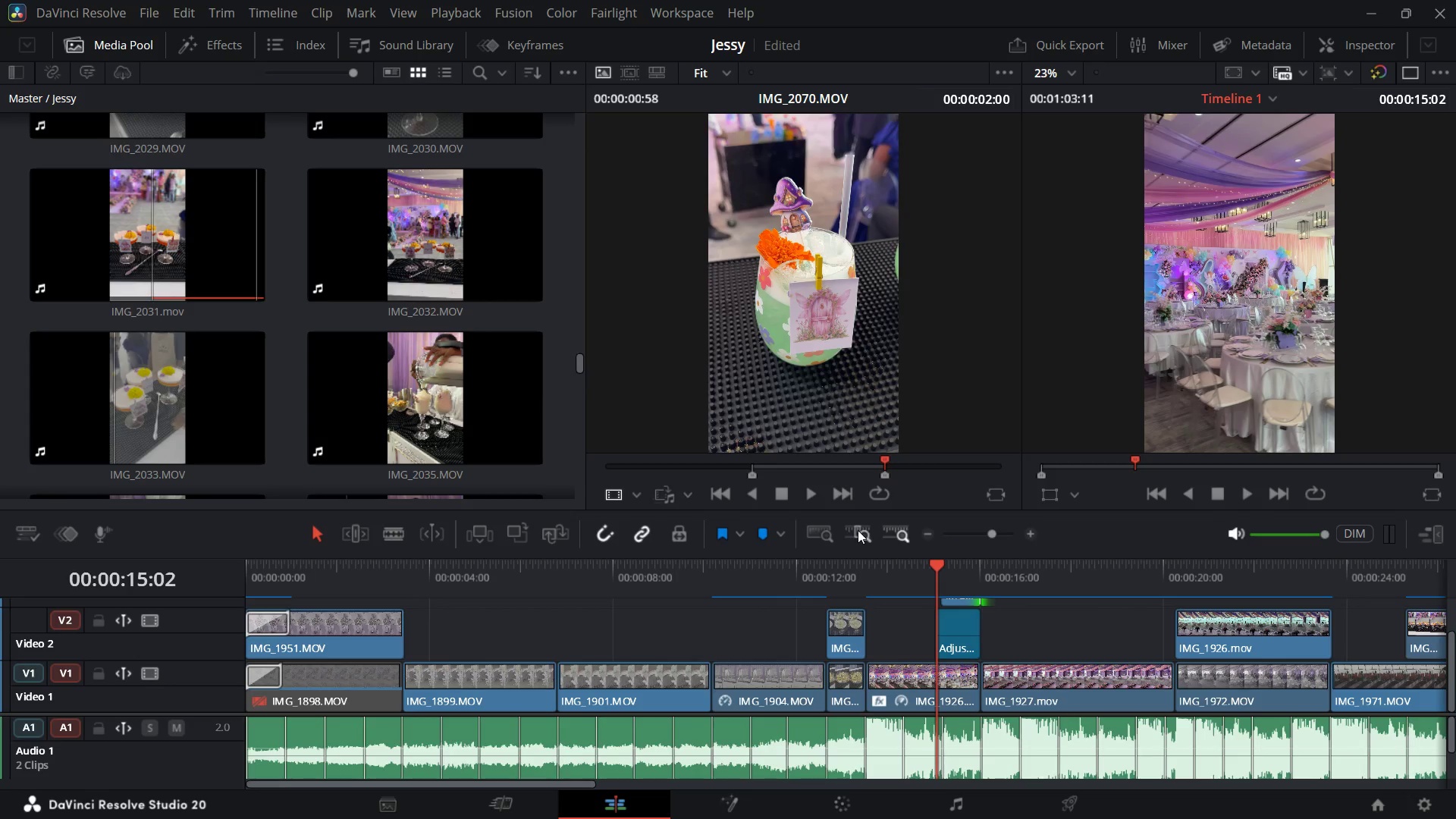 
key(Space)
 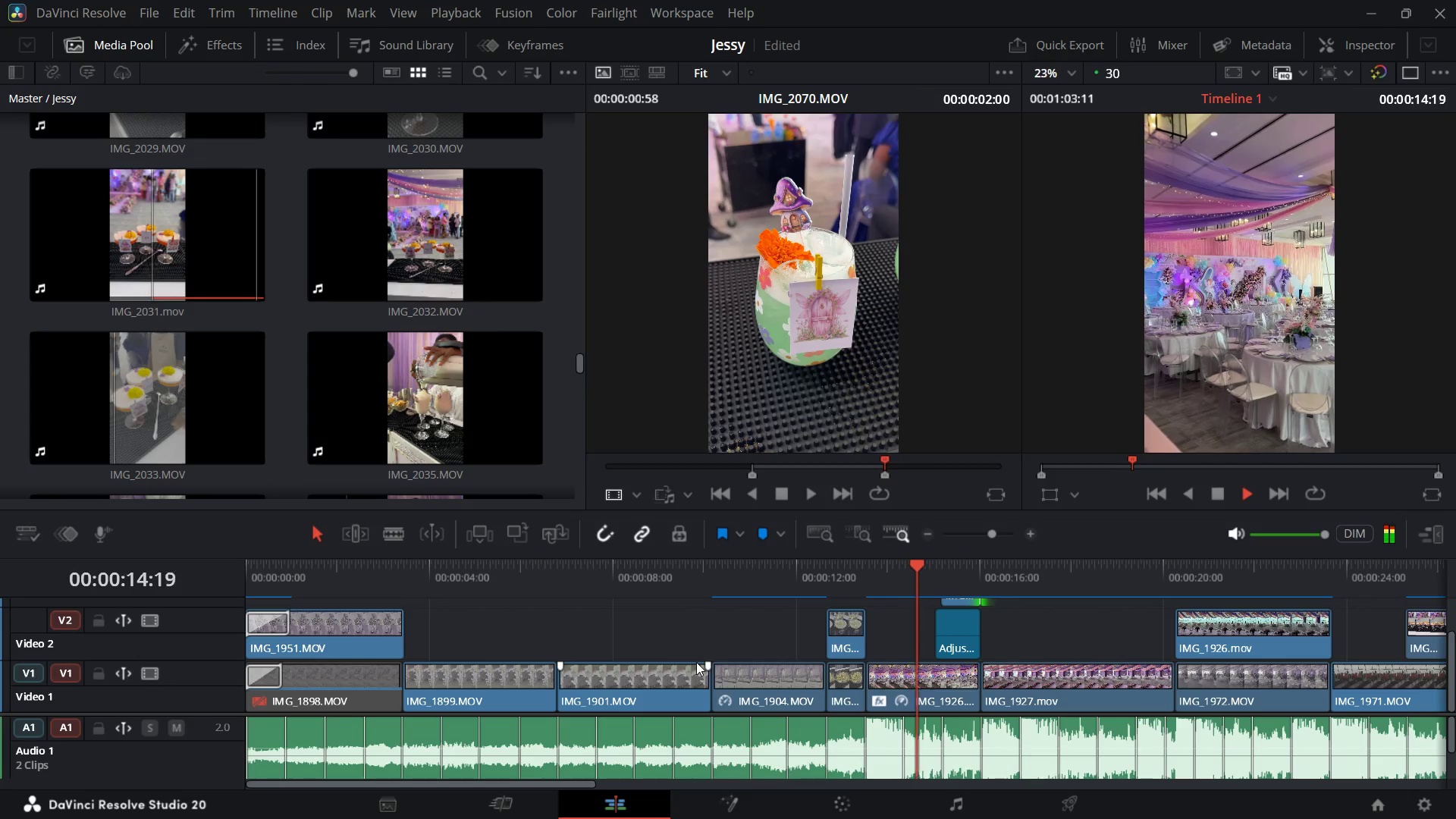 
wait(6.68)
 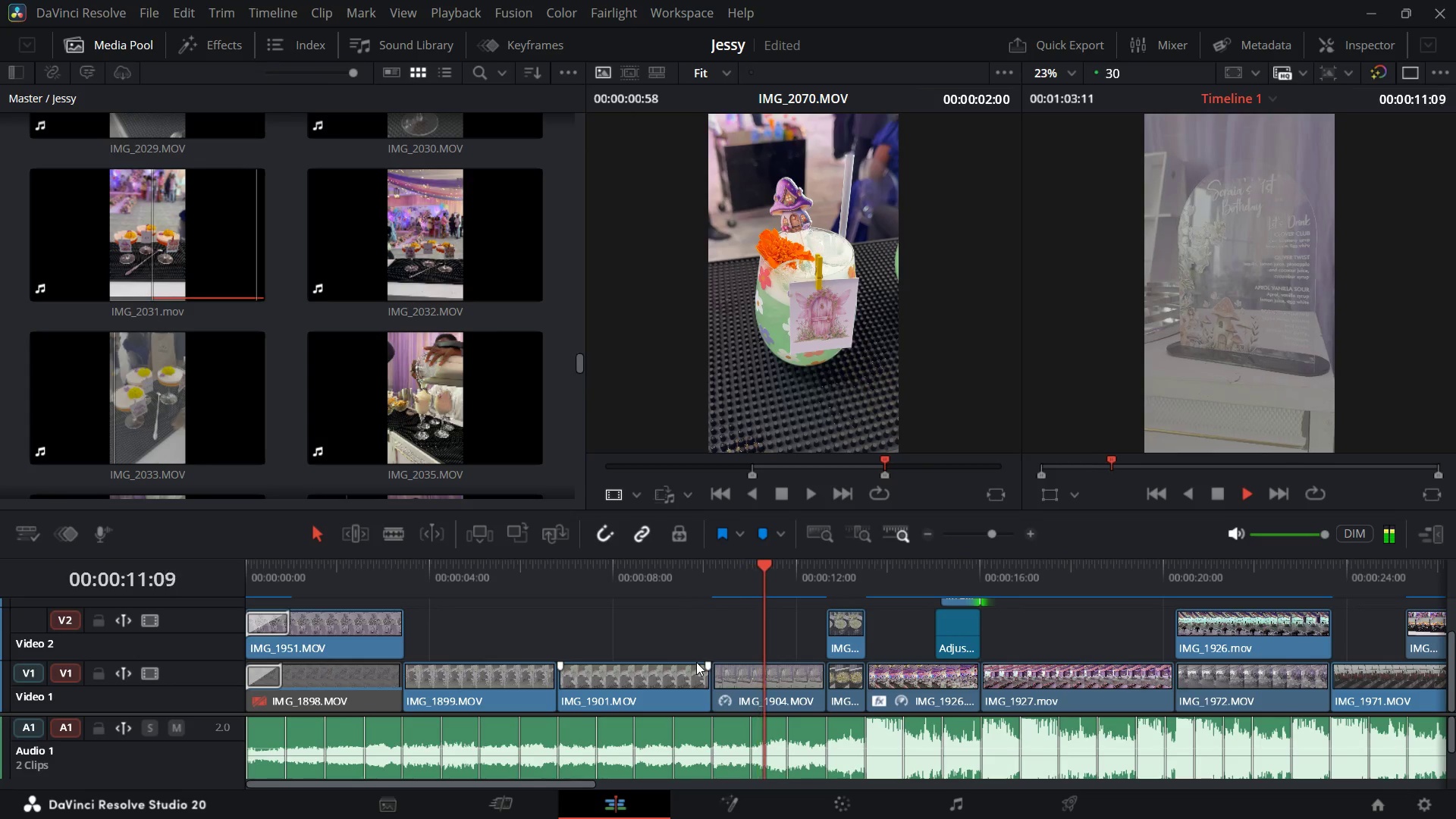 
key(Space)
 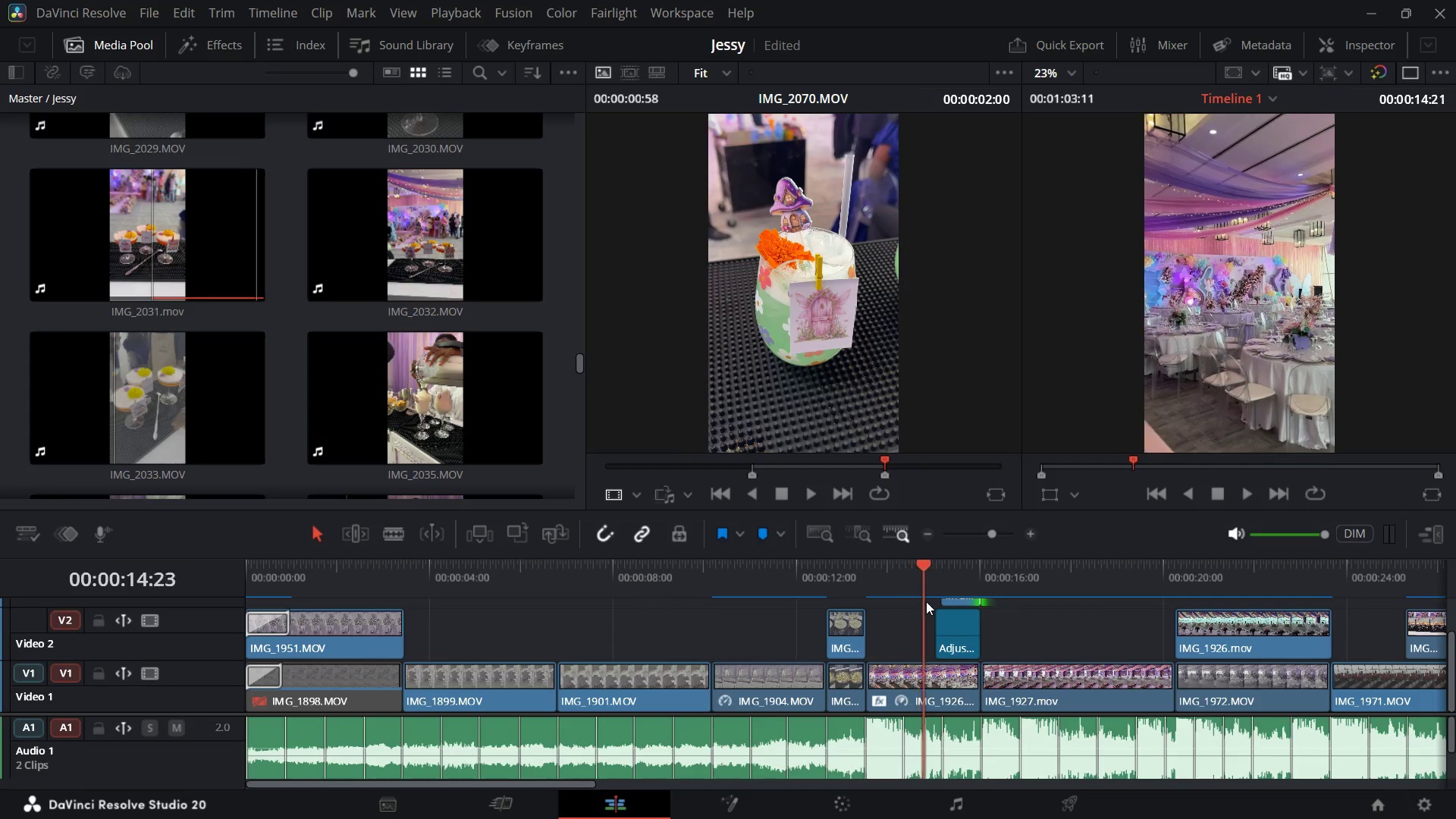 
wait(11.56)
 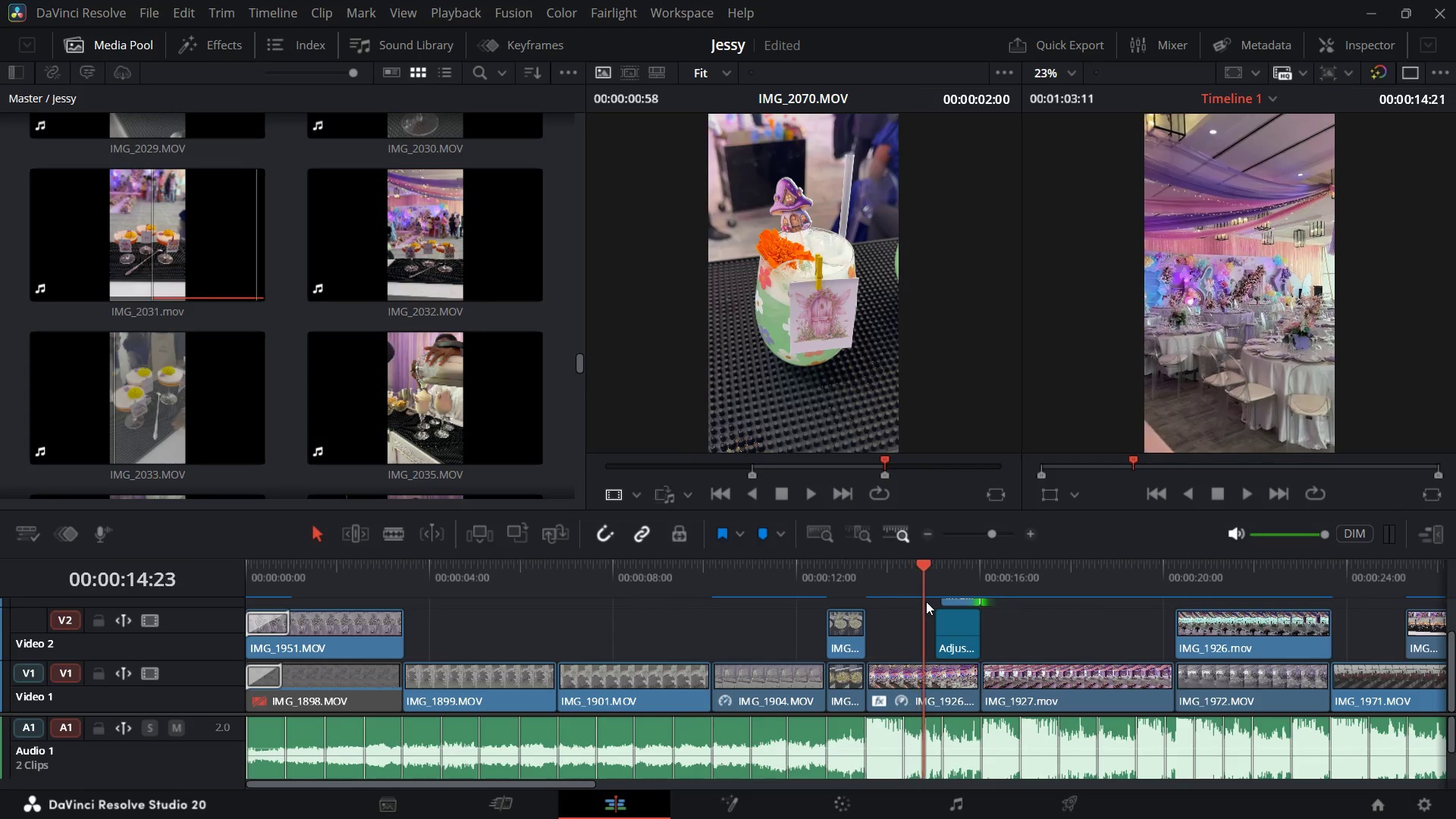 
left_click([967, 603])
 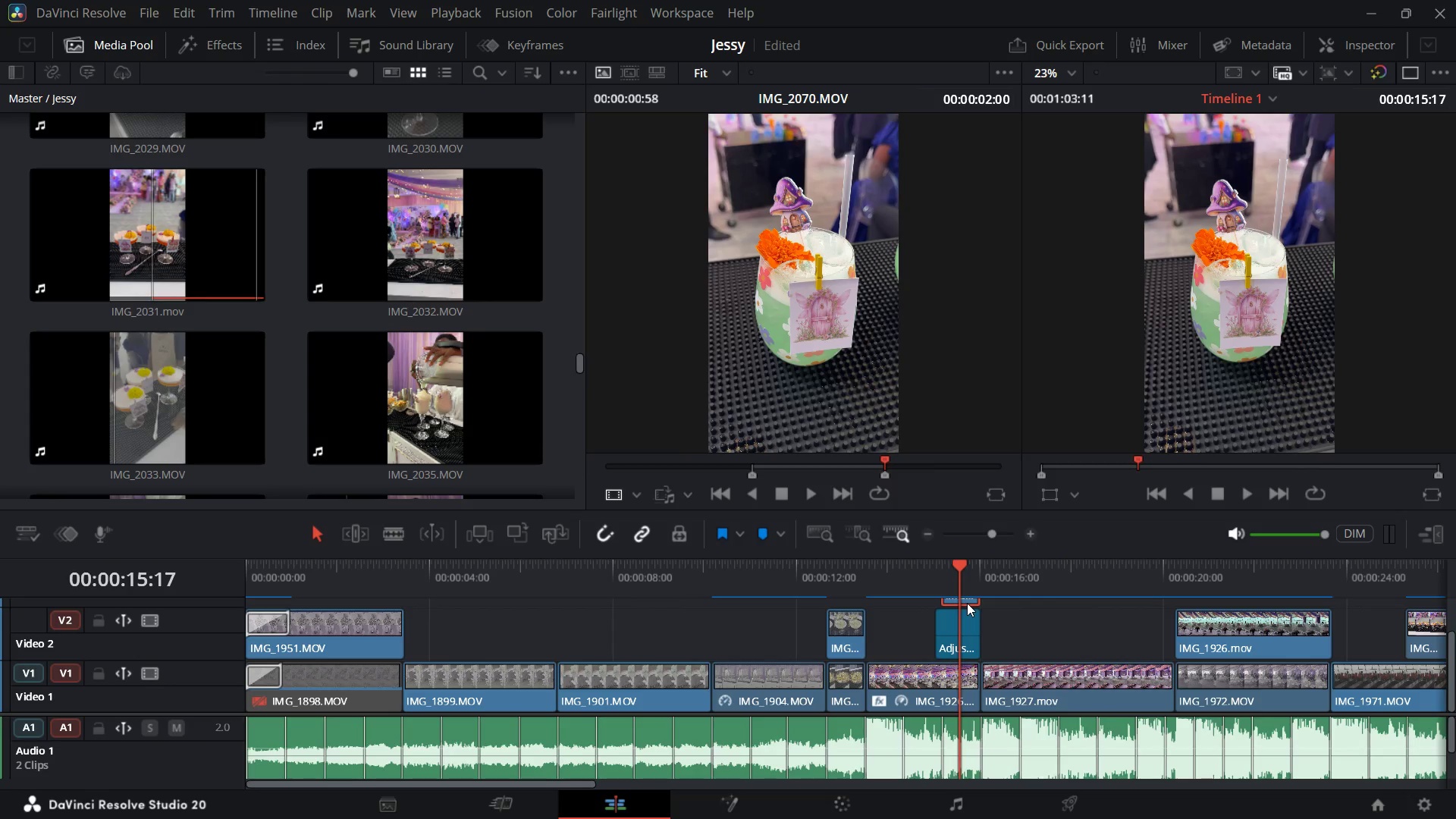 
key(R)
 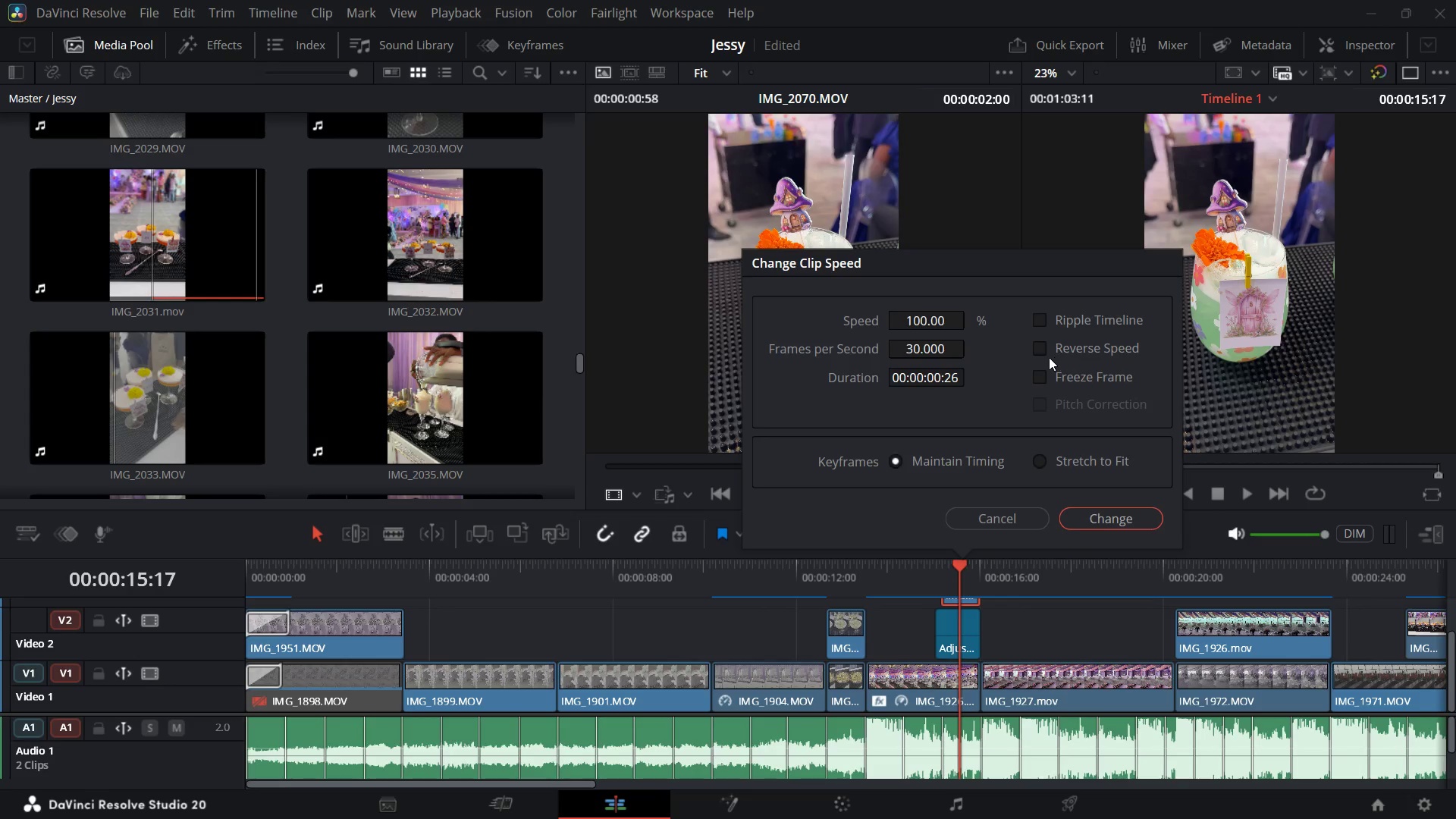 
left_click([1042, 345])
 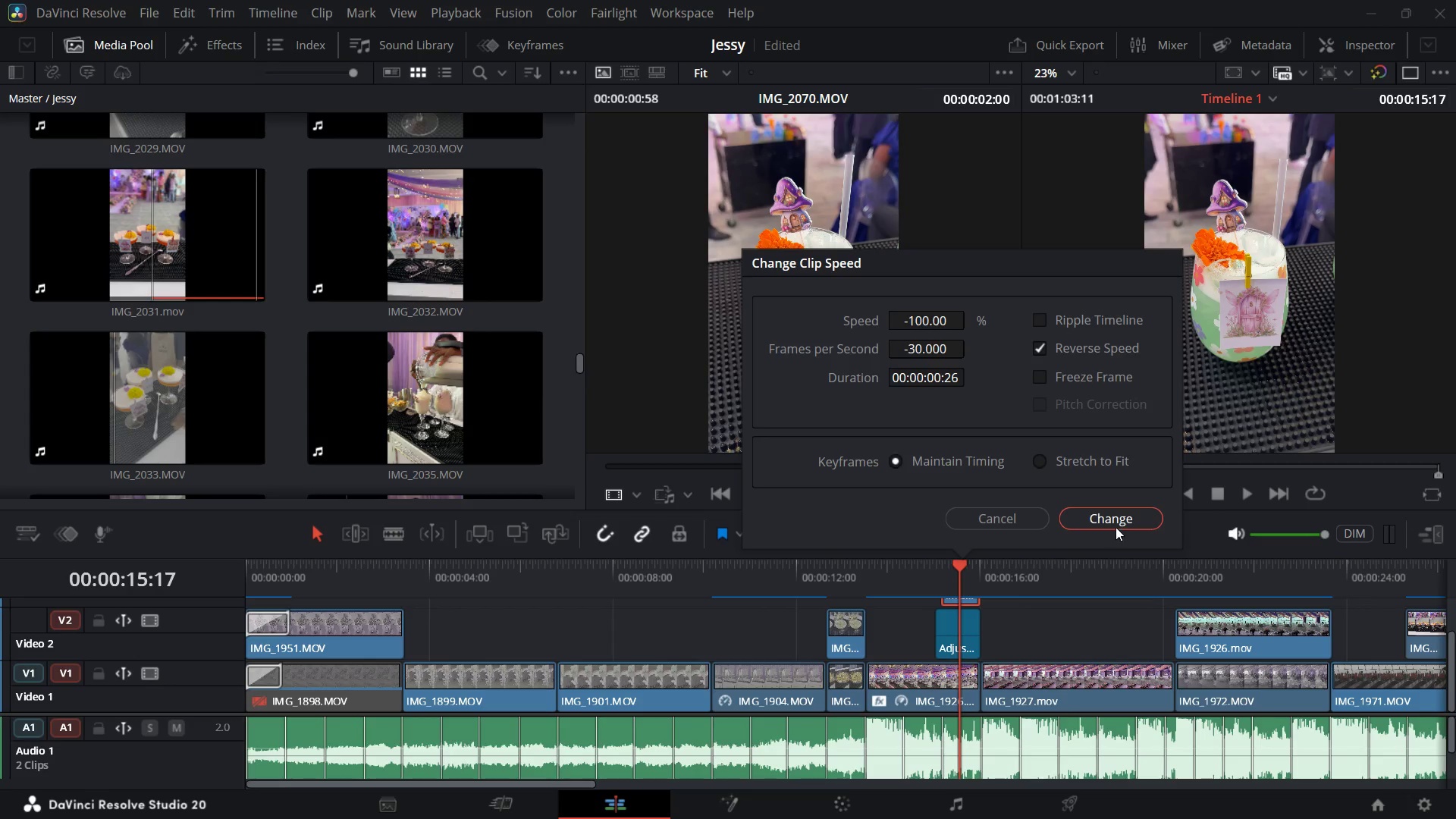 
left_click([1117, 513])
 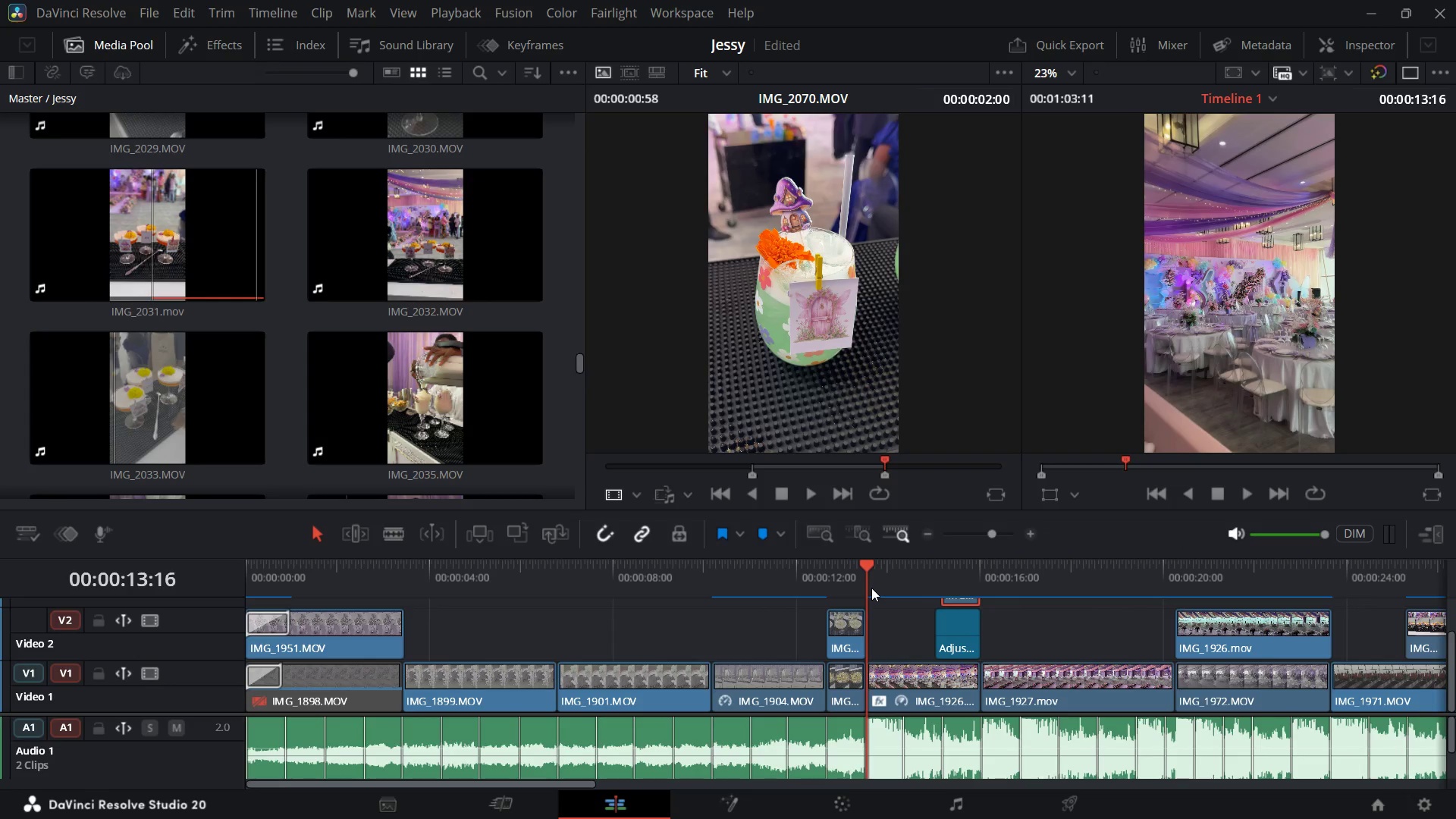 
key(Space)
 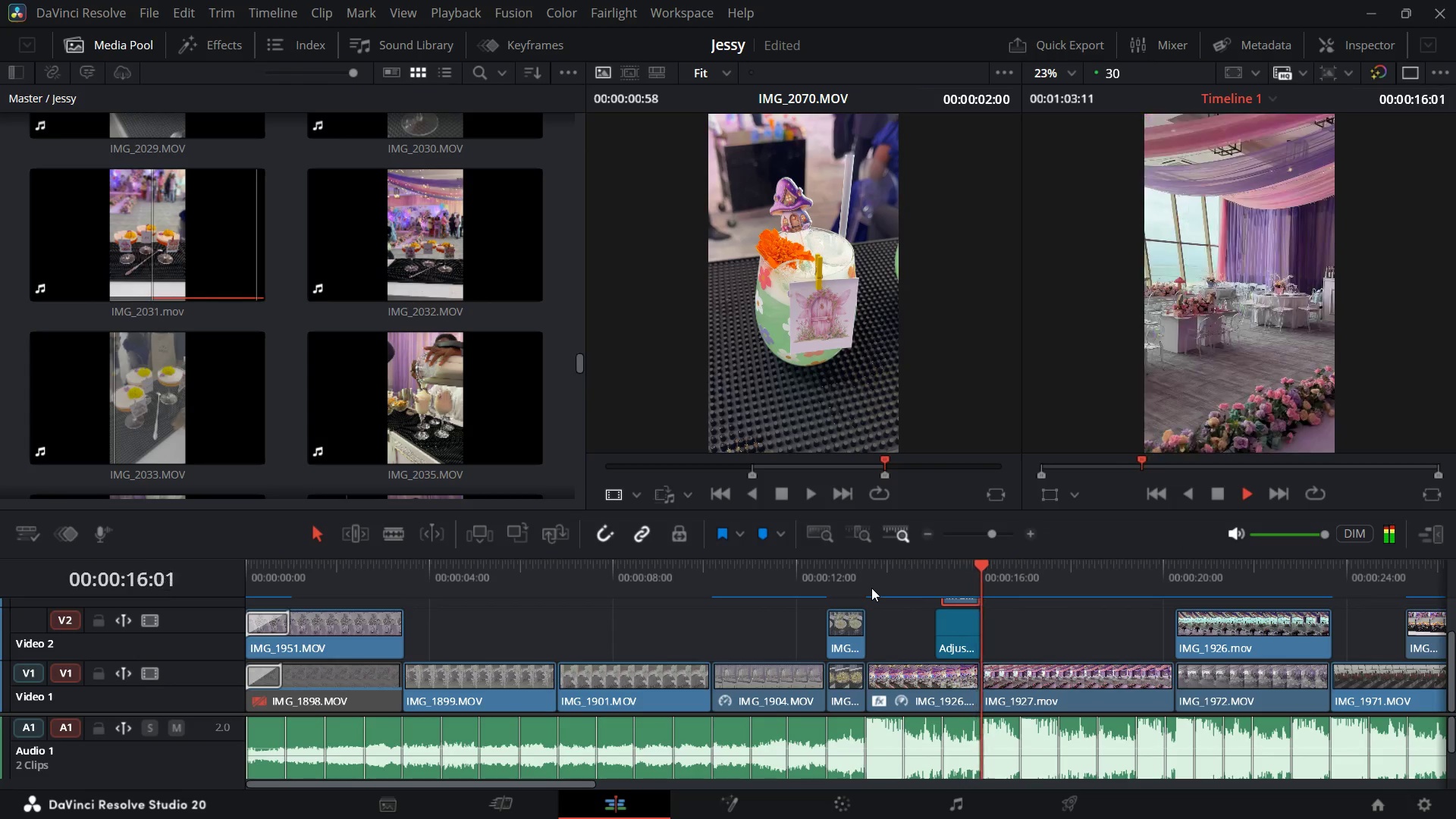 
key(Space)
 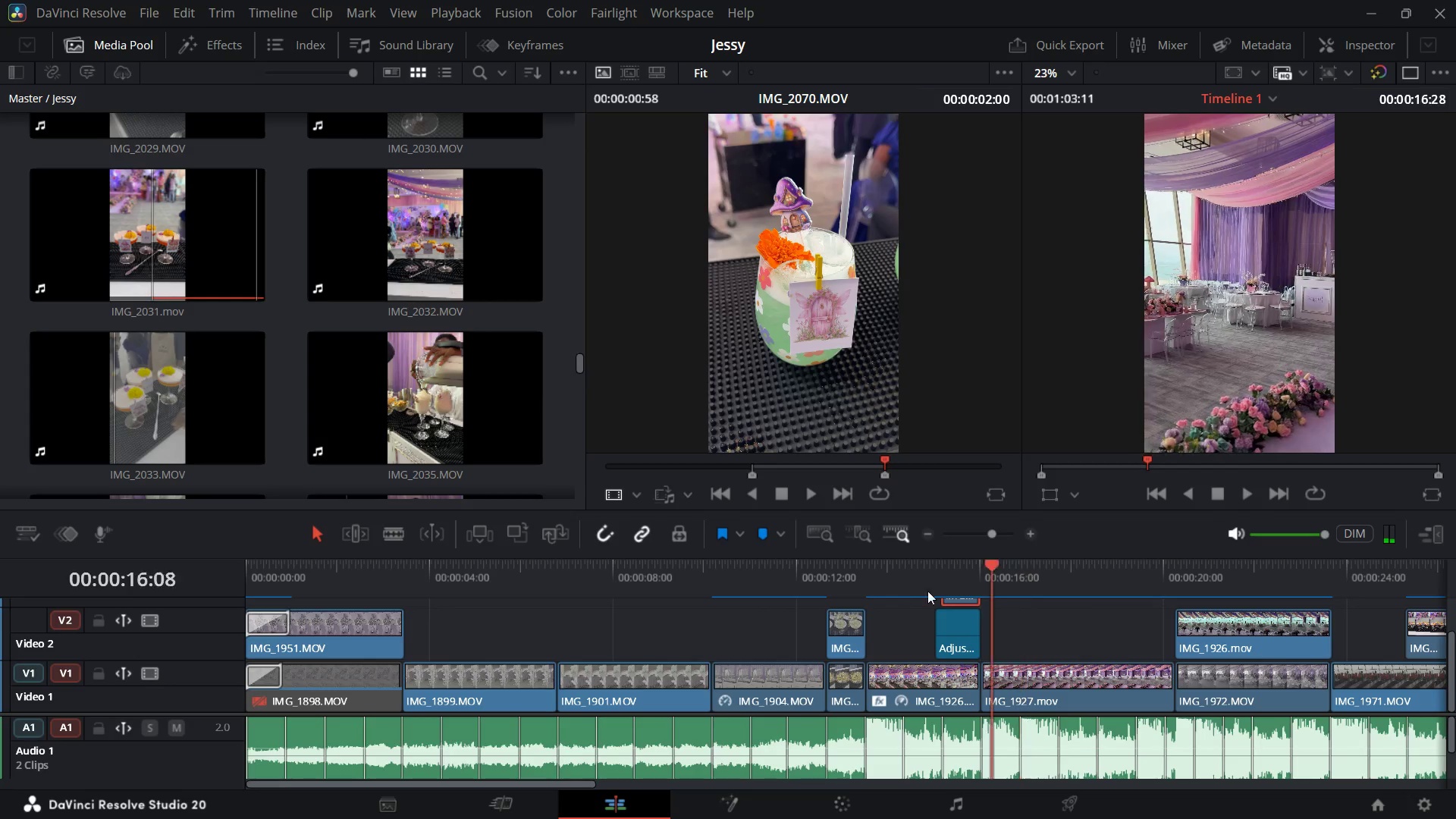 
key(Space)
 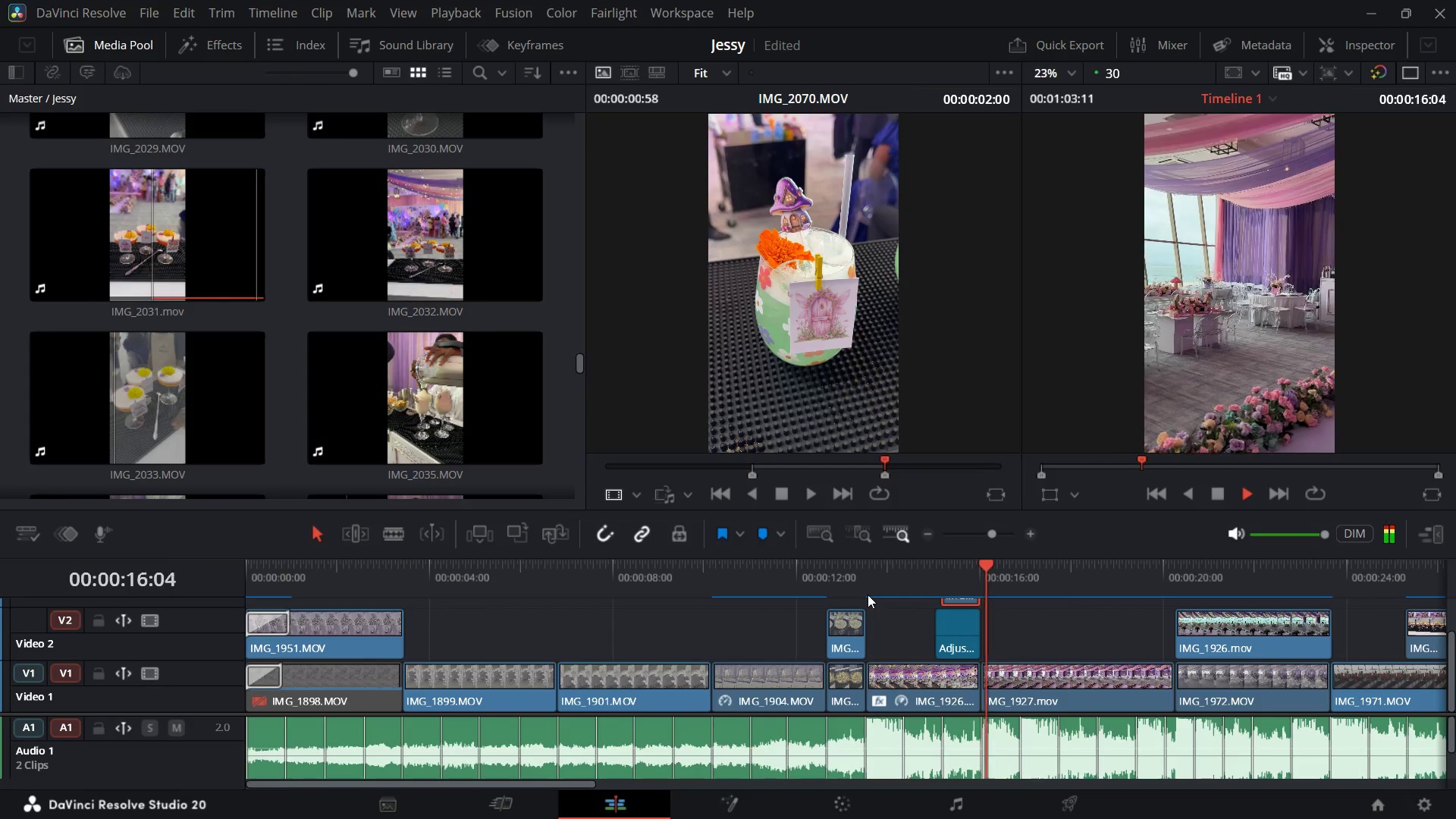 
key(Space)
 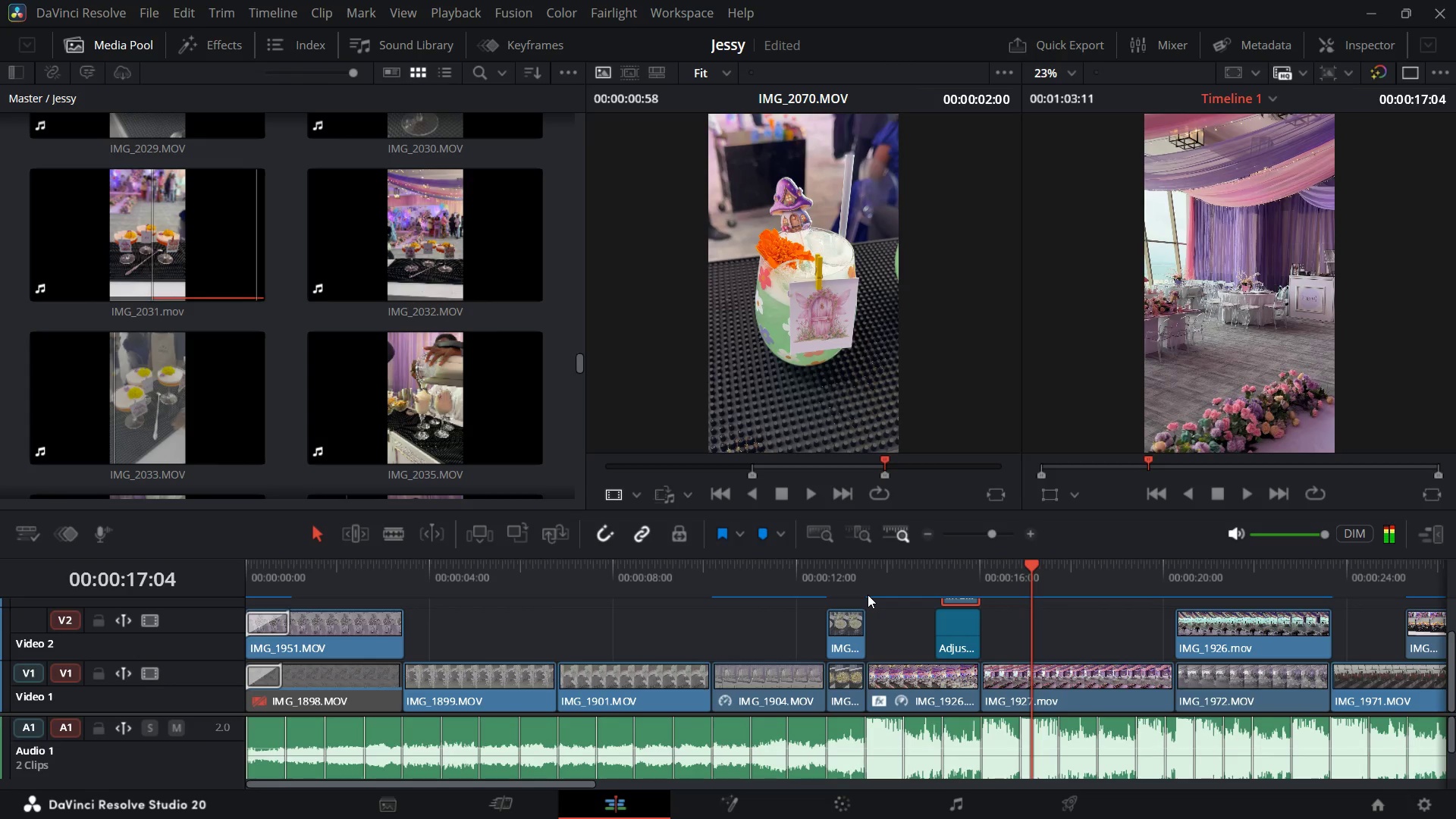 
key(Space)
 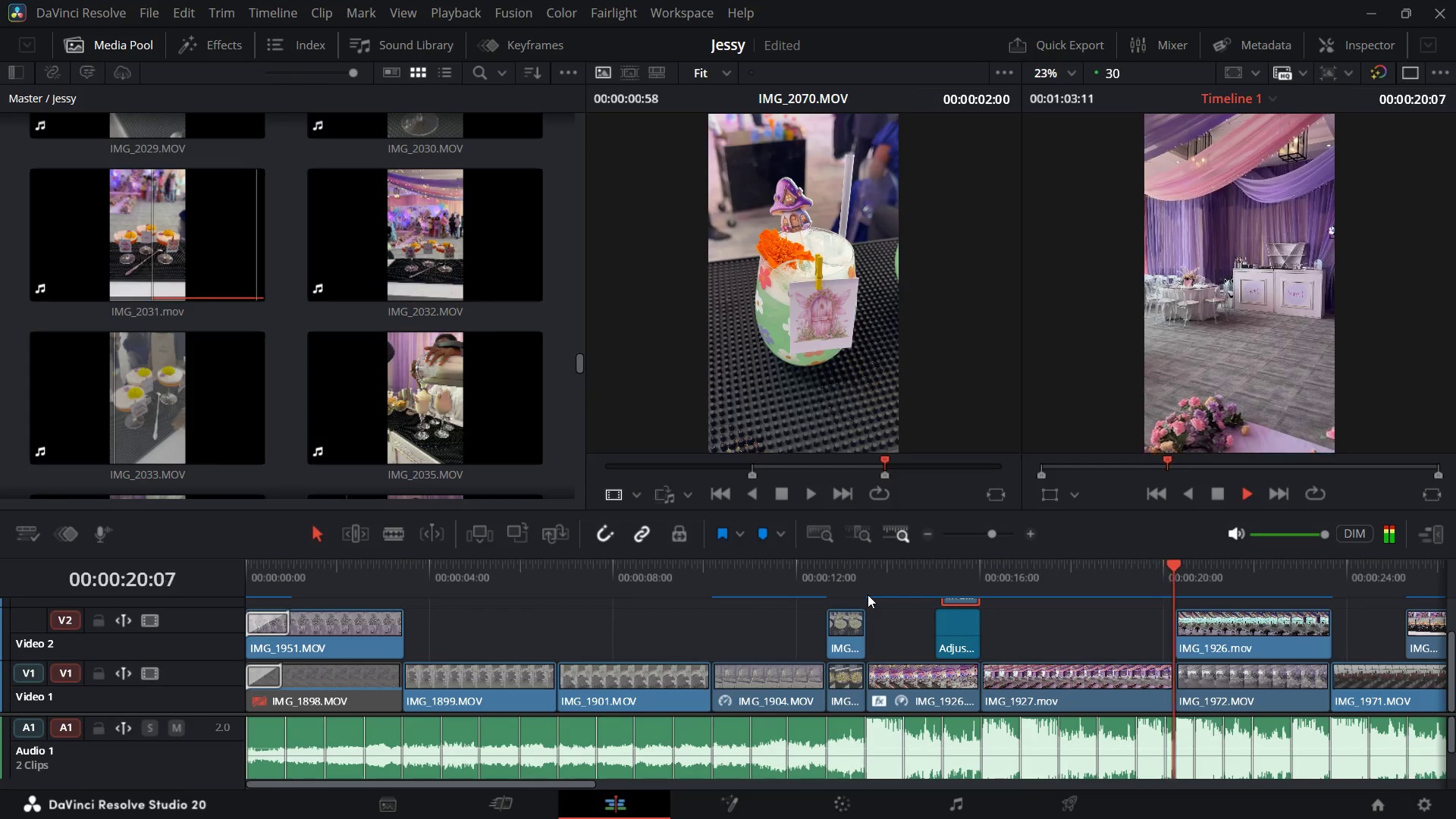 
key(Space)
 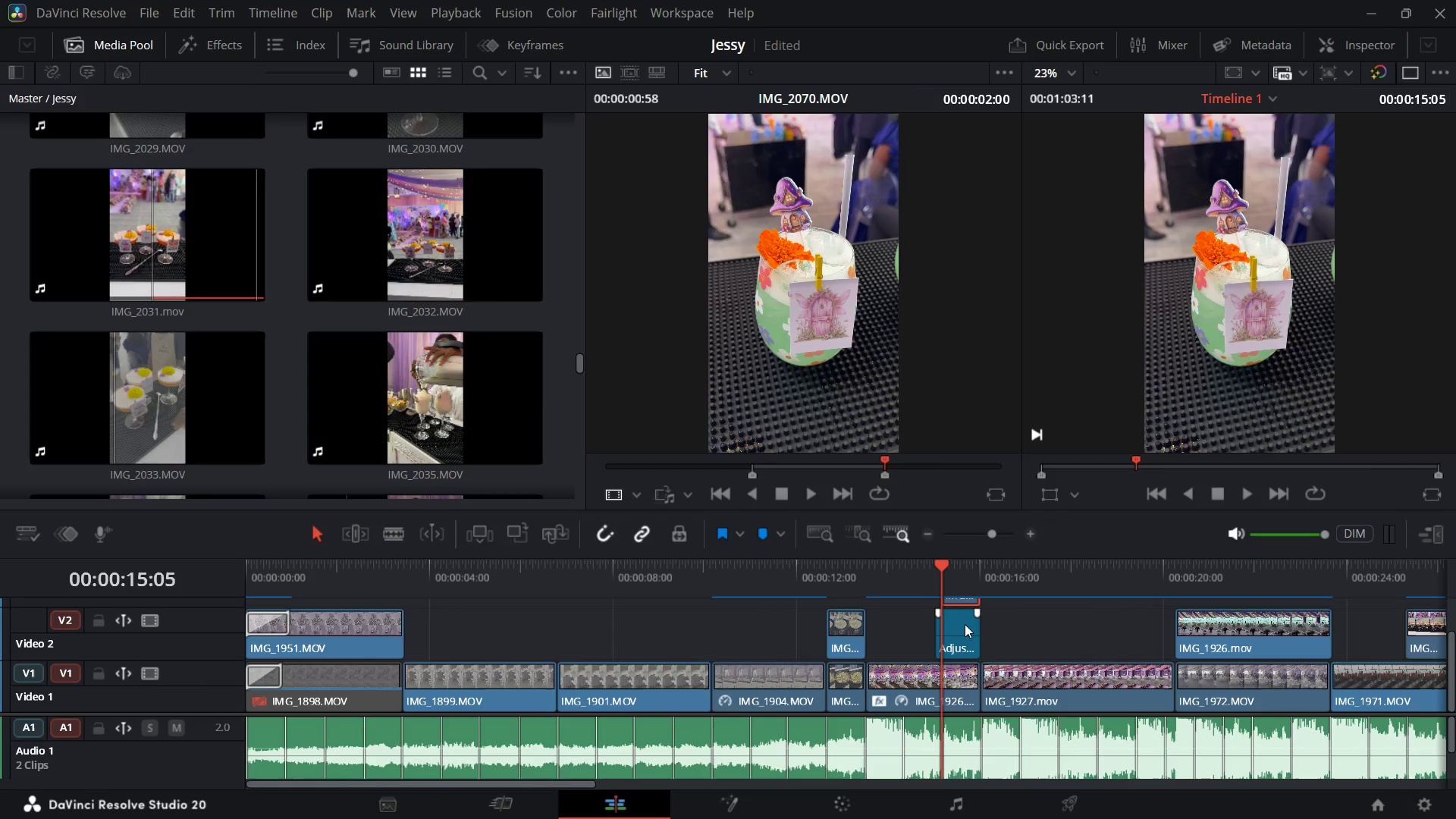 
wait(15.44)
 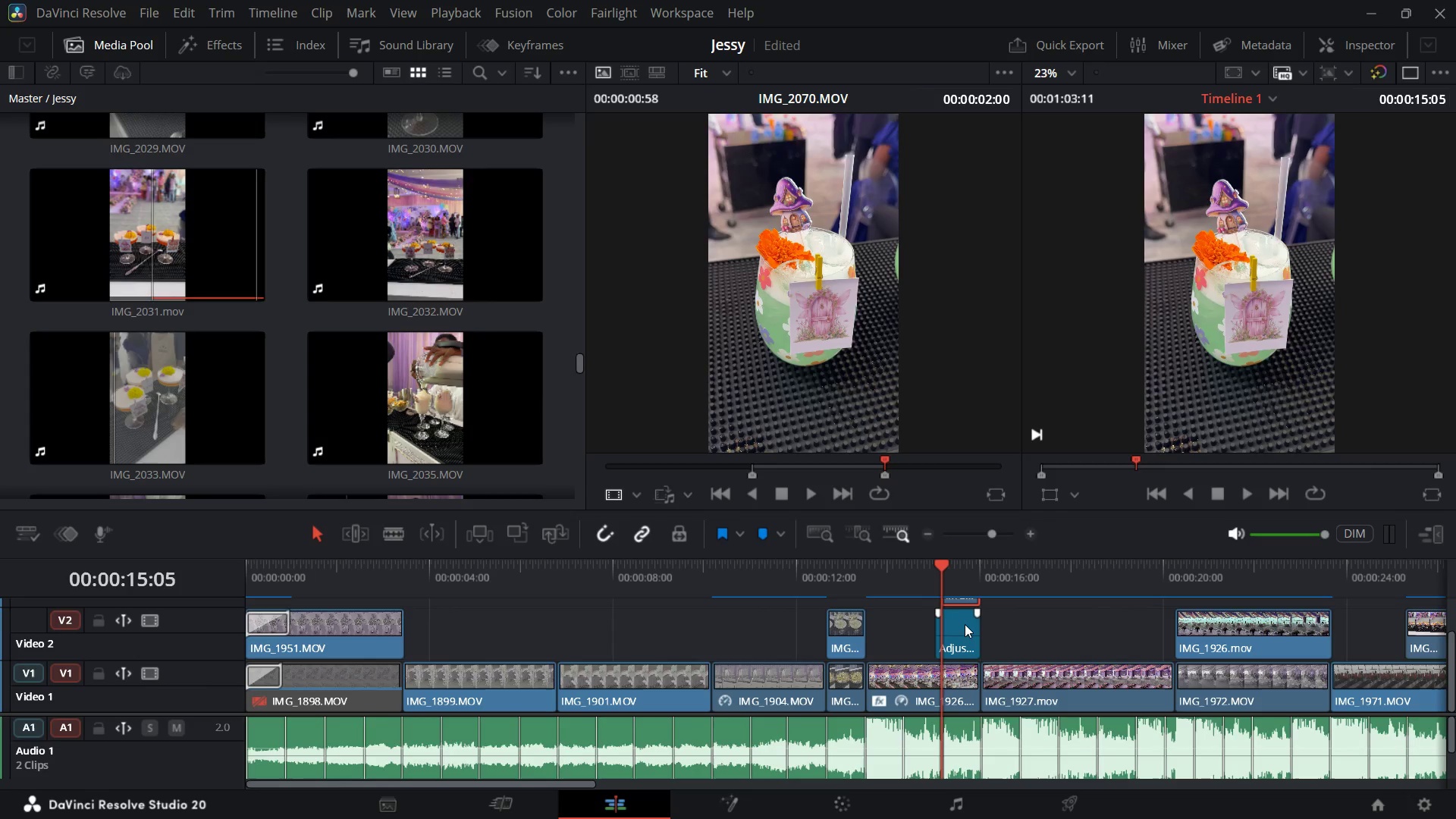 
left_click([986, 628])
 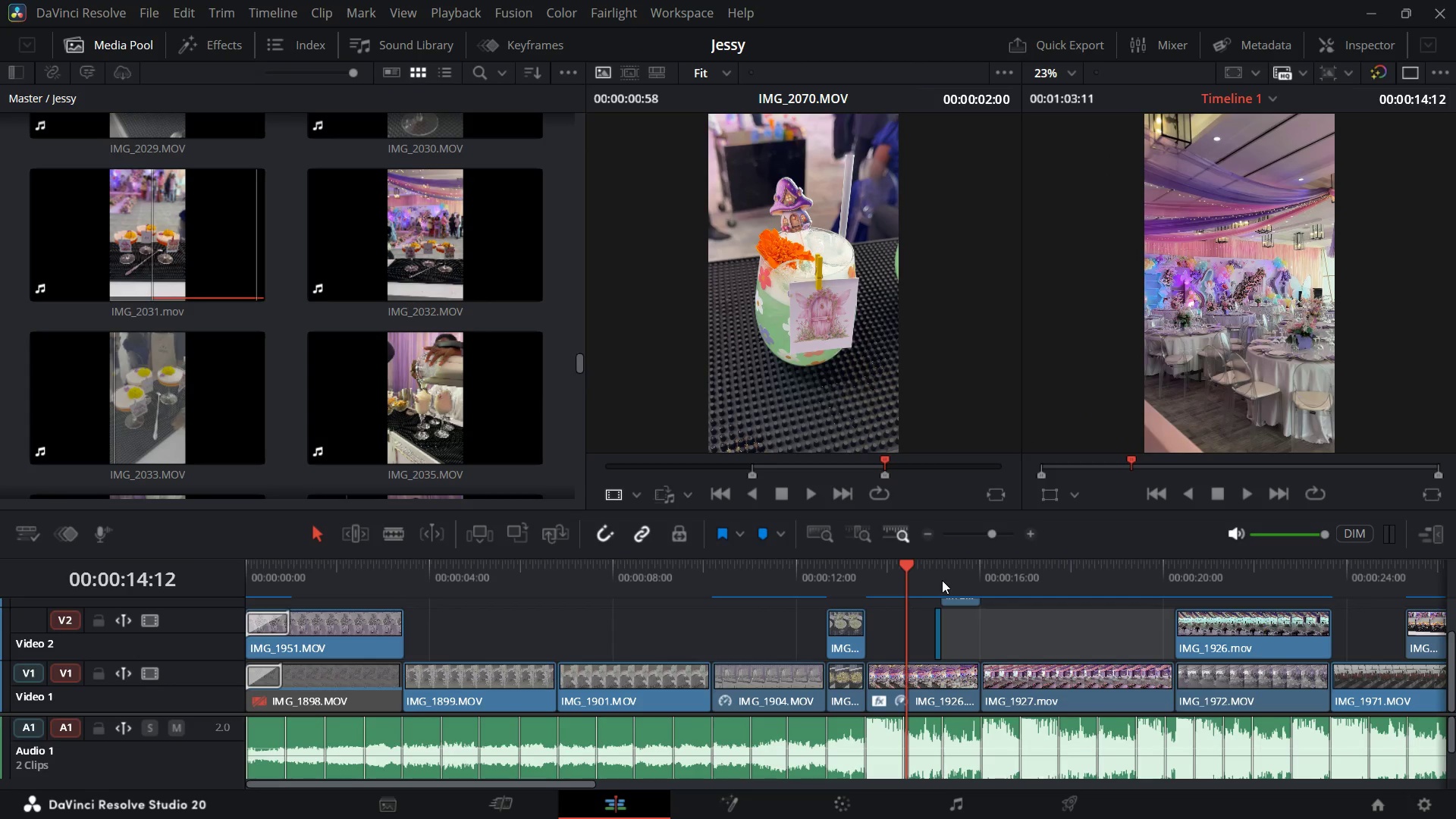 
key(Control+Equal)
 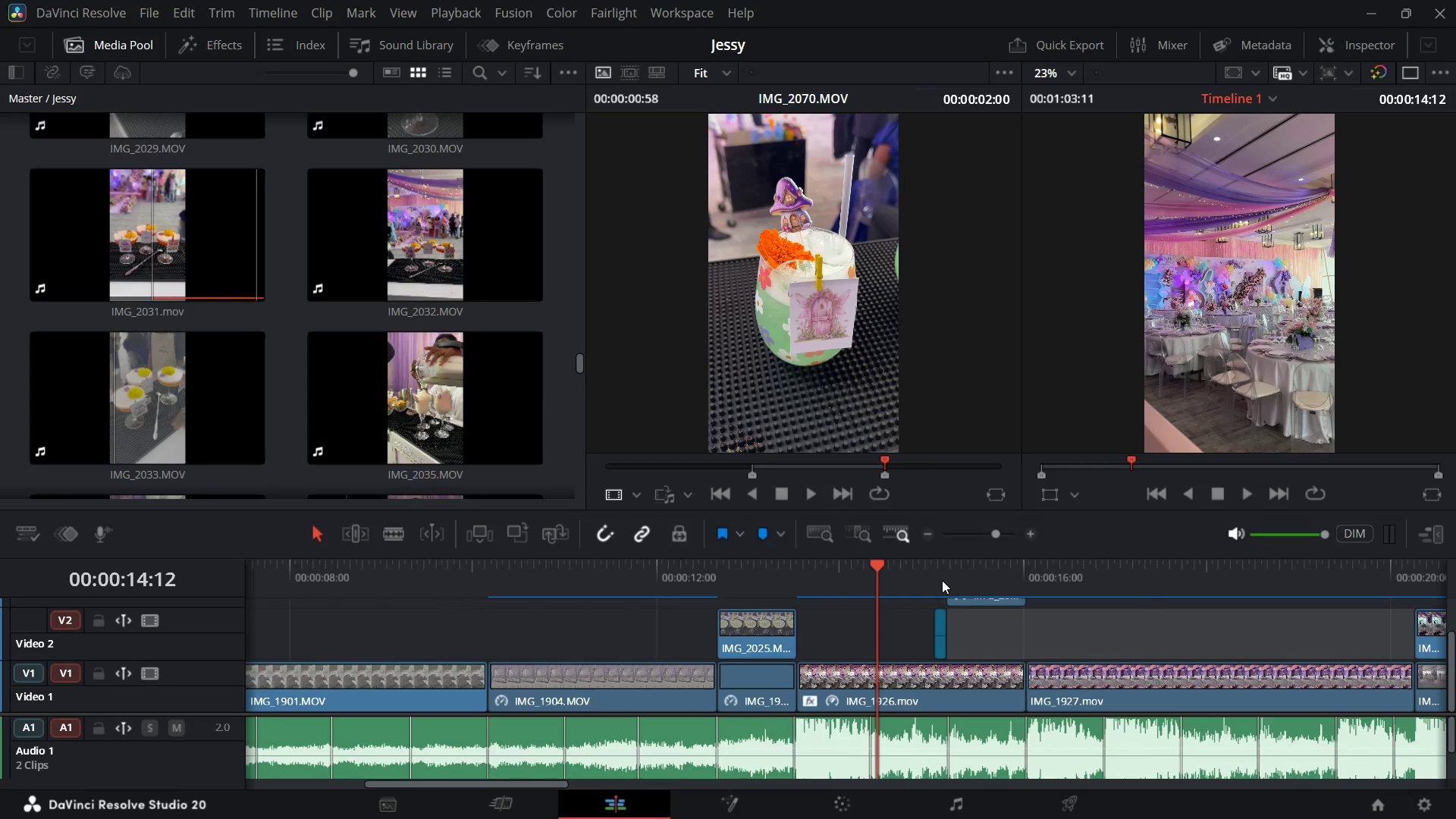 
key(Control+Equal)
 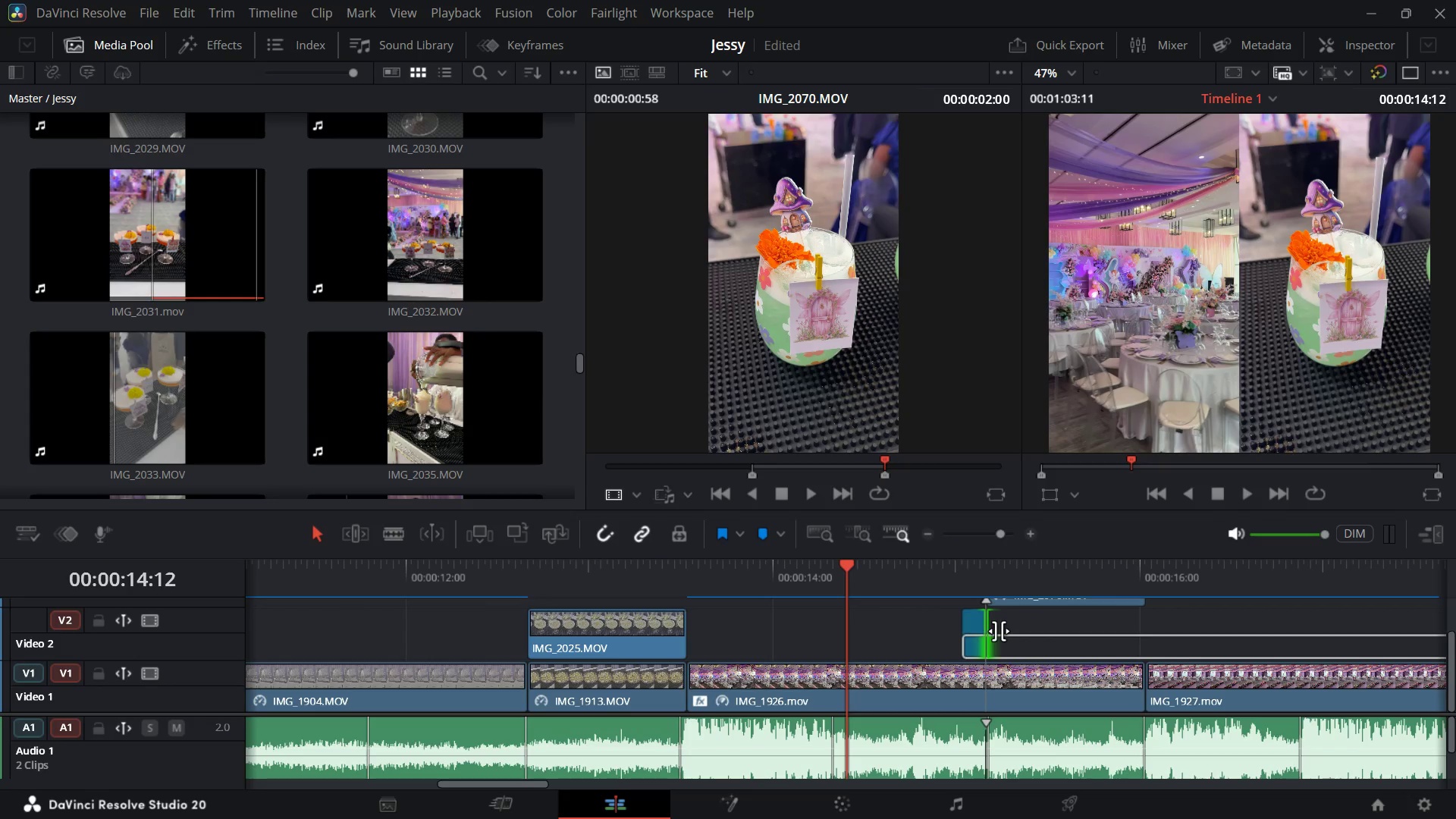 
wait(5.19)
 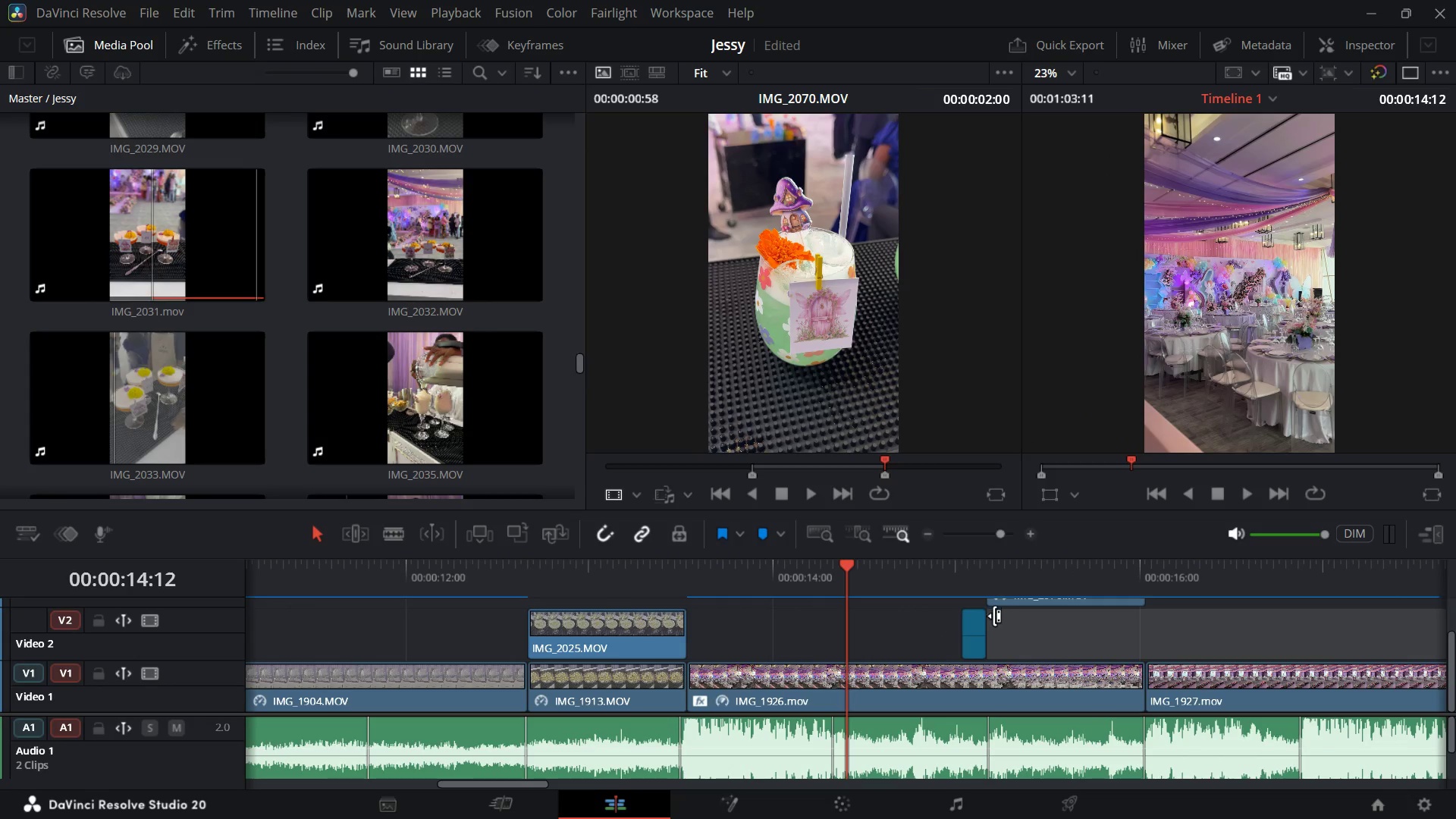 
left_click([1015, 633])
 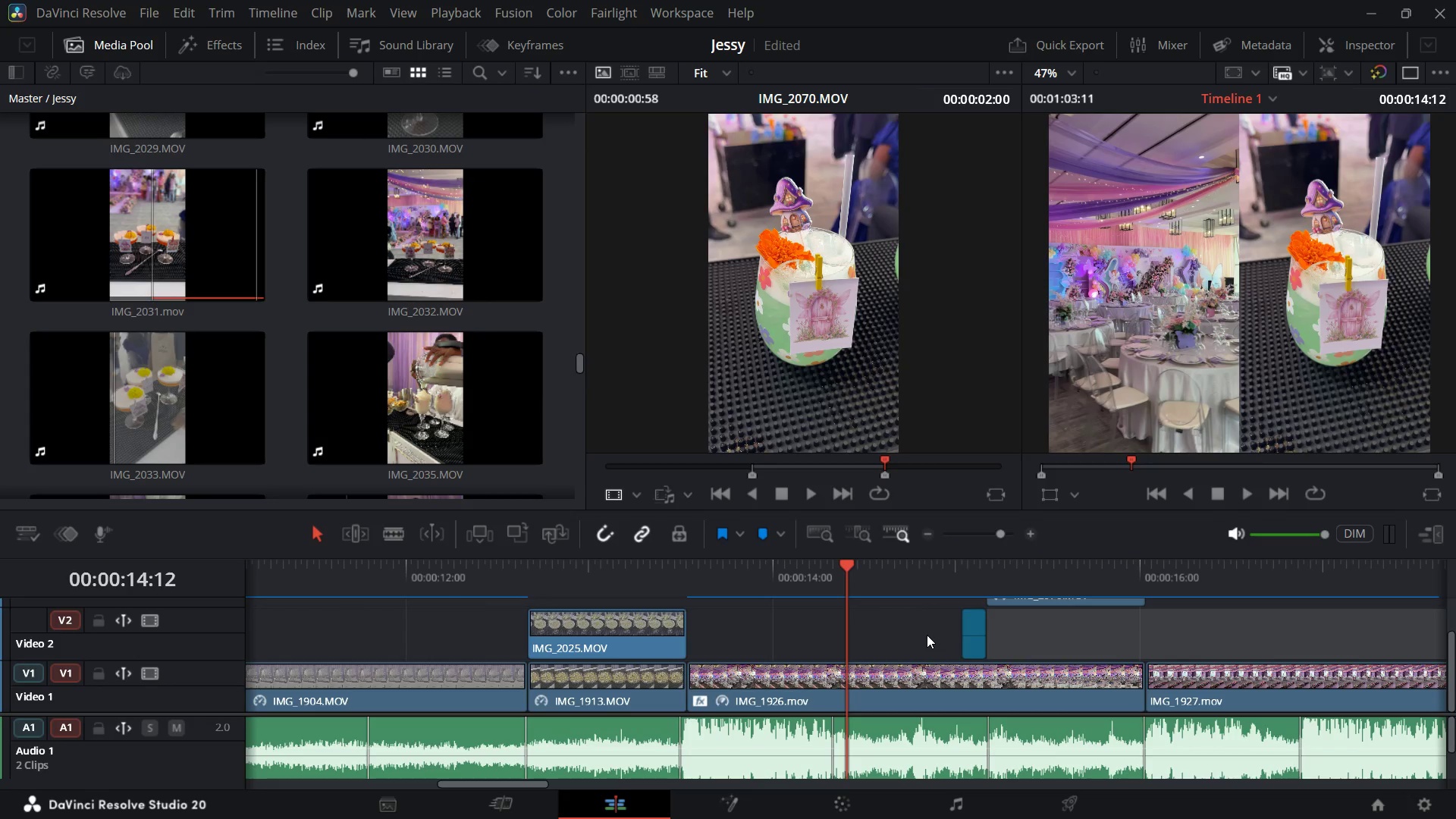 
key(Space)
 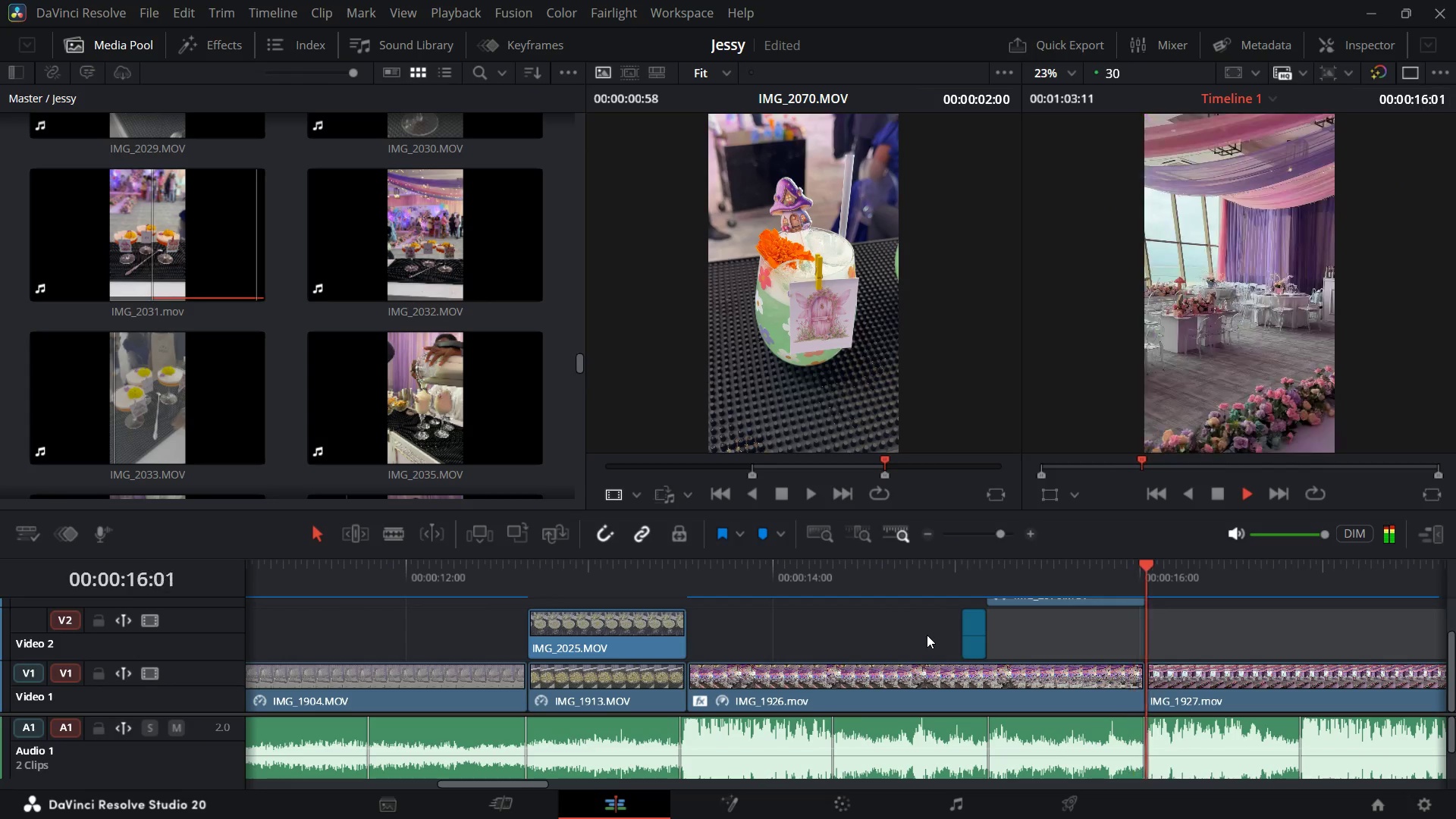 
key(Space)
 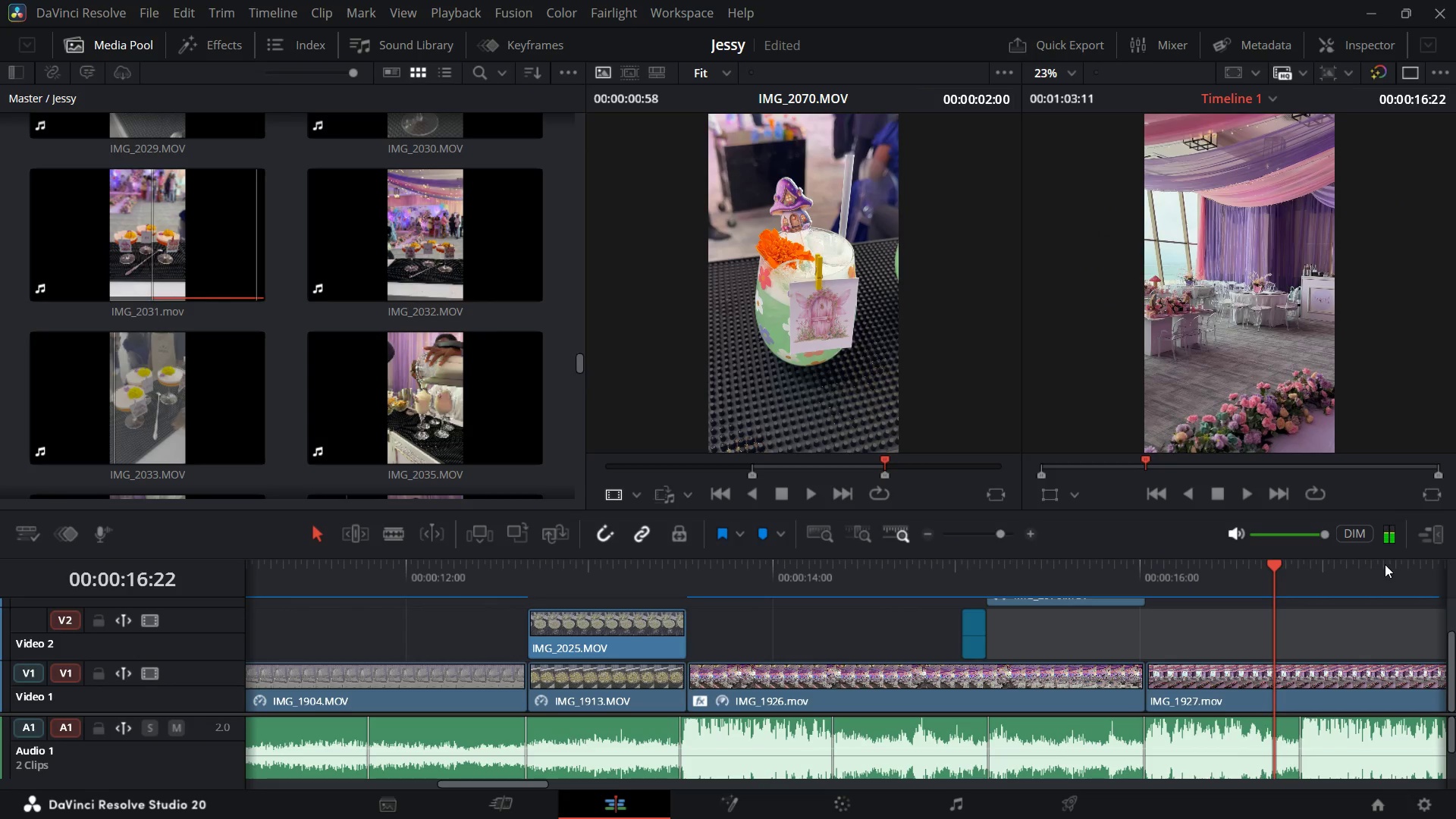 
scroll: coordinate [1214, 643], scroll_direction: up, amount: 2.0
 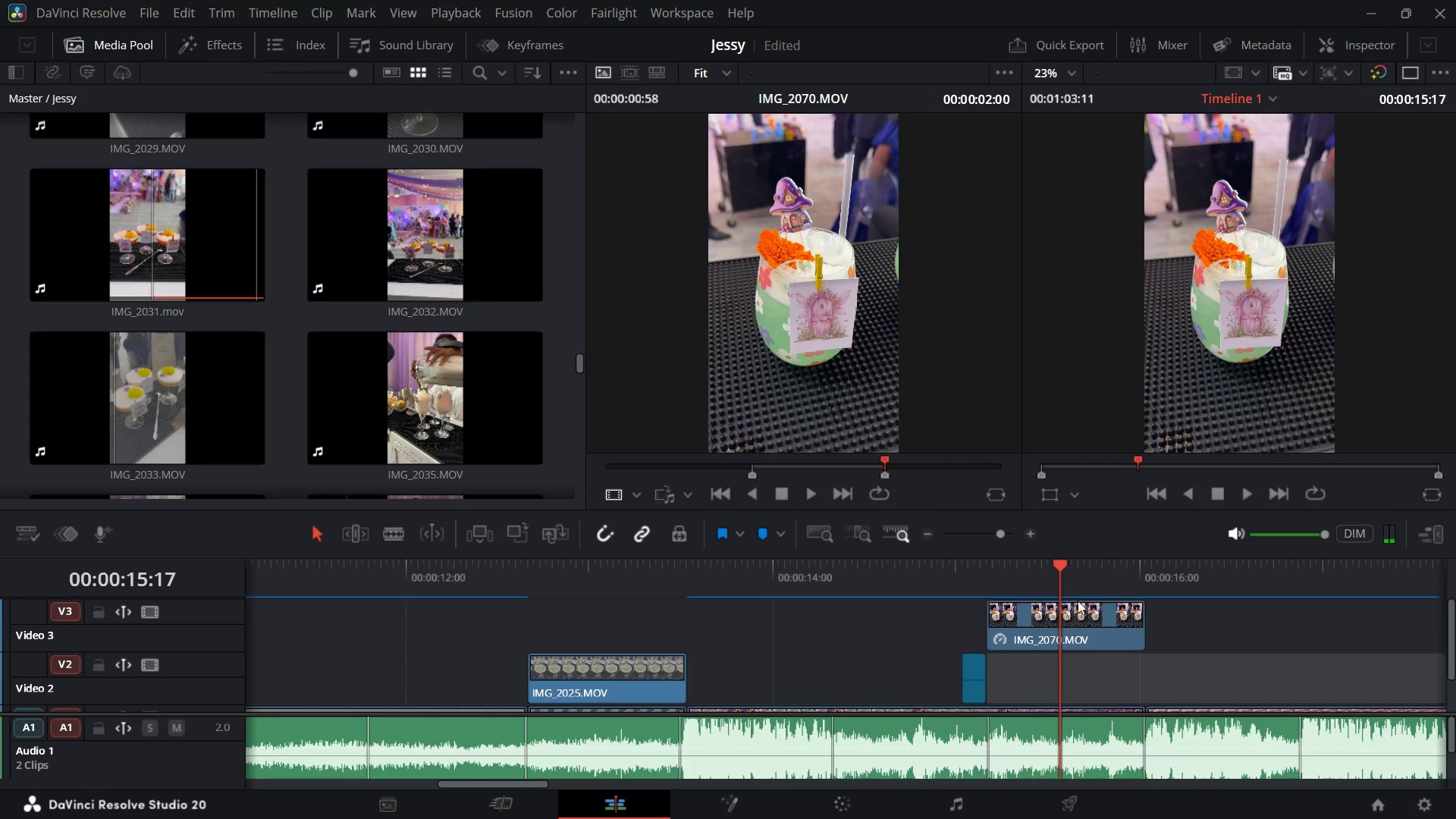 
left_click([1097, 614])
 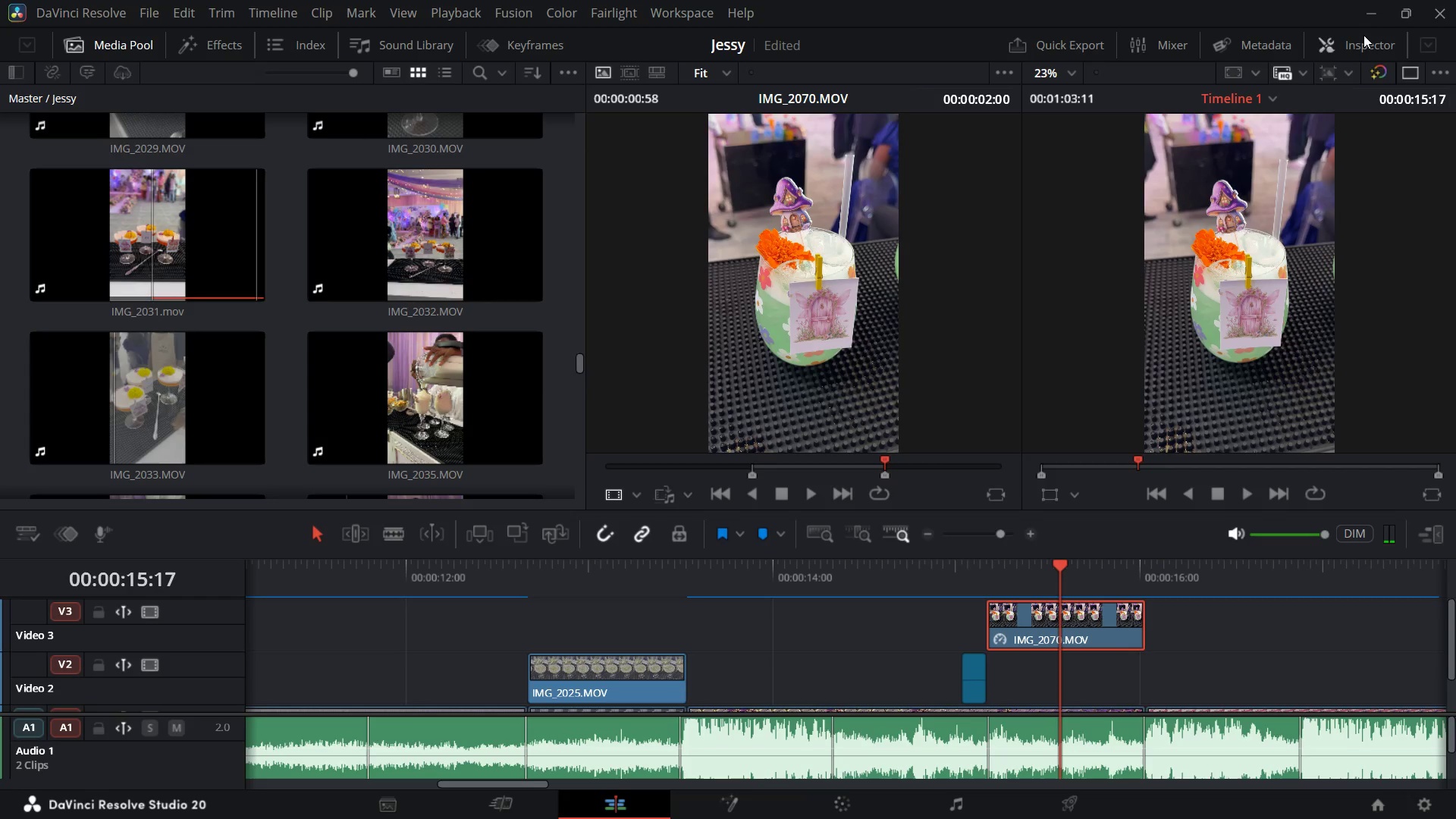 
left_click([1363, 35])
 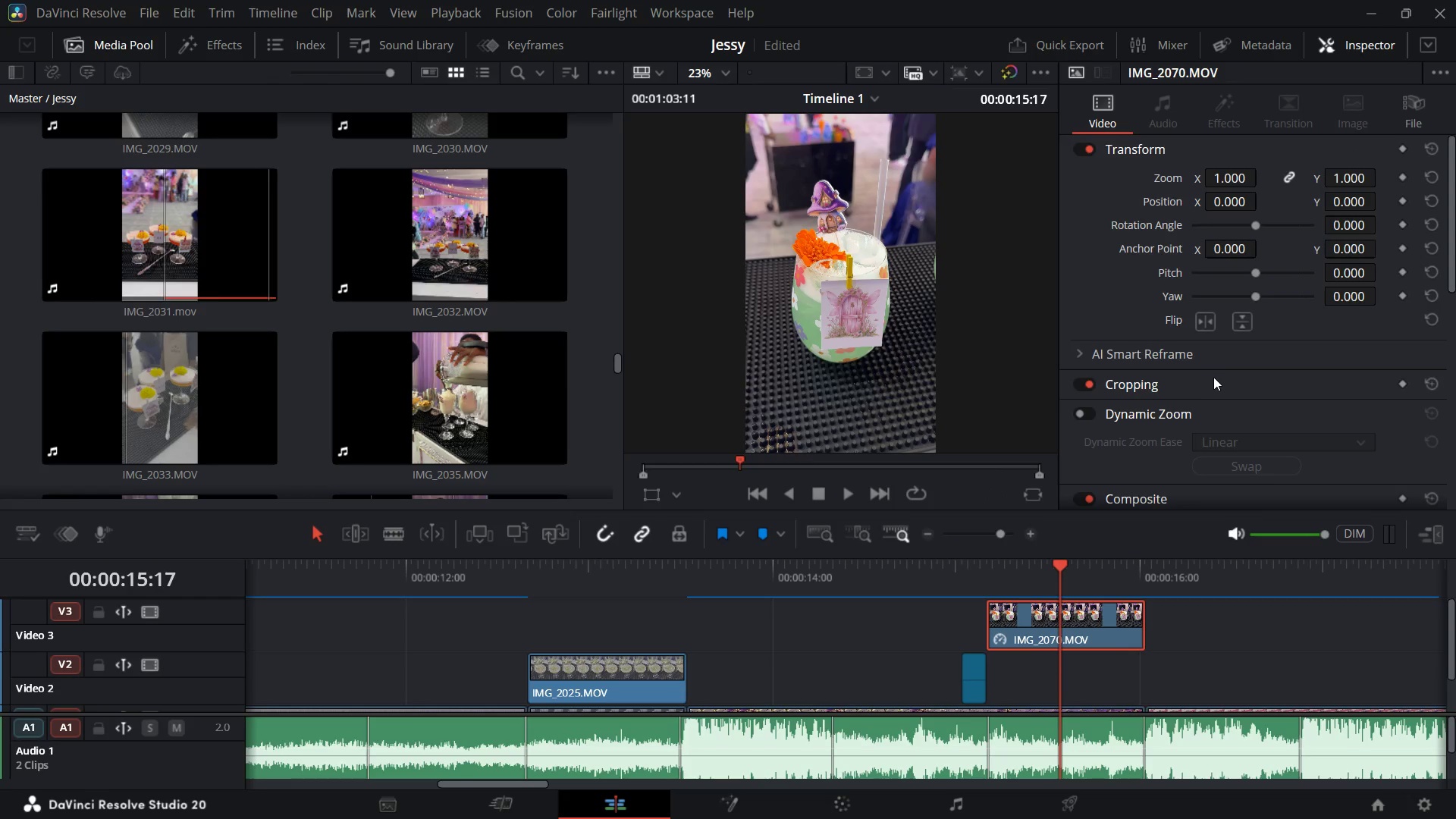 
scroll: coordinate [1245, 403], scroll_direction: down, amount: 8.0
 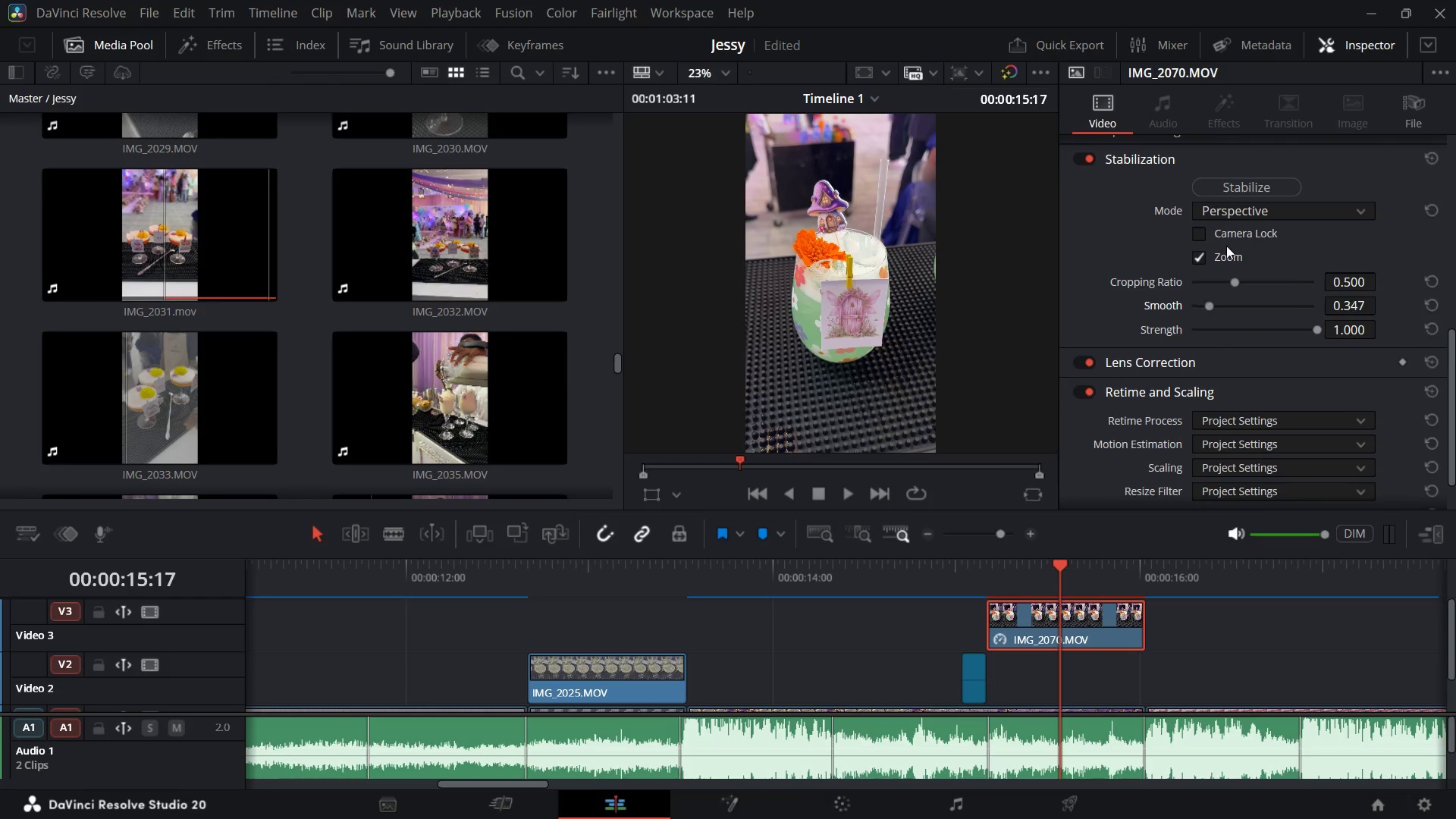 
left_click([1250, 208])
 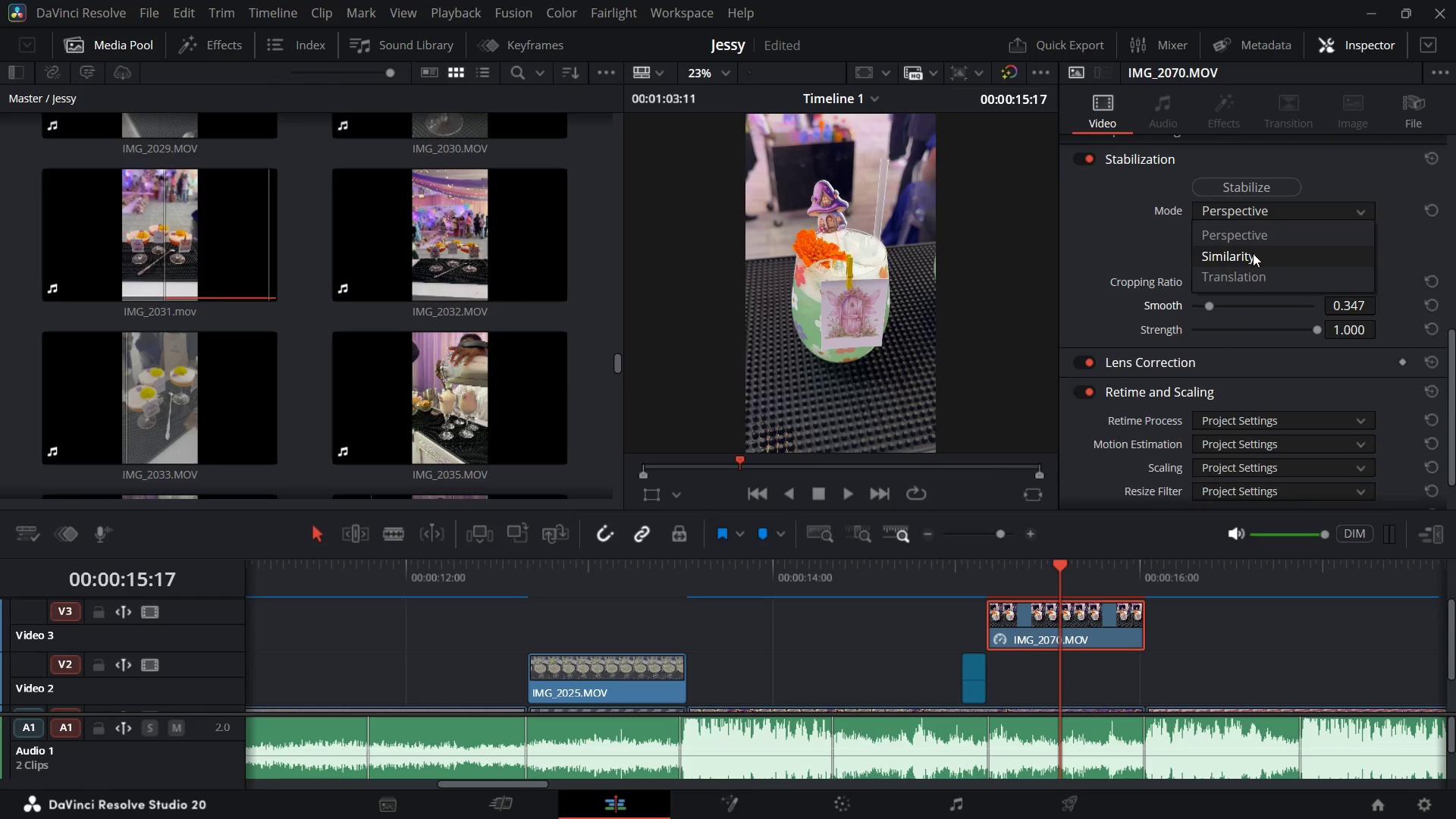 
left_click([1253, 253])
 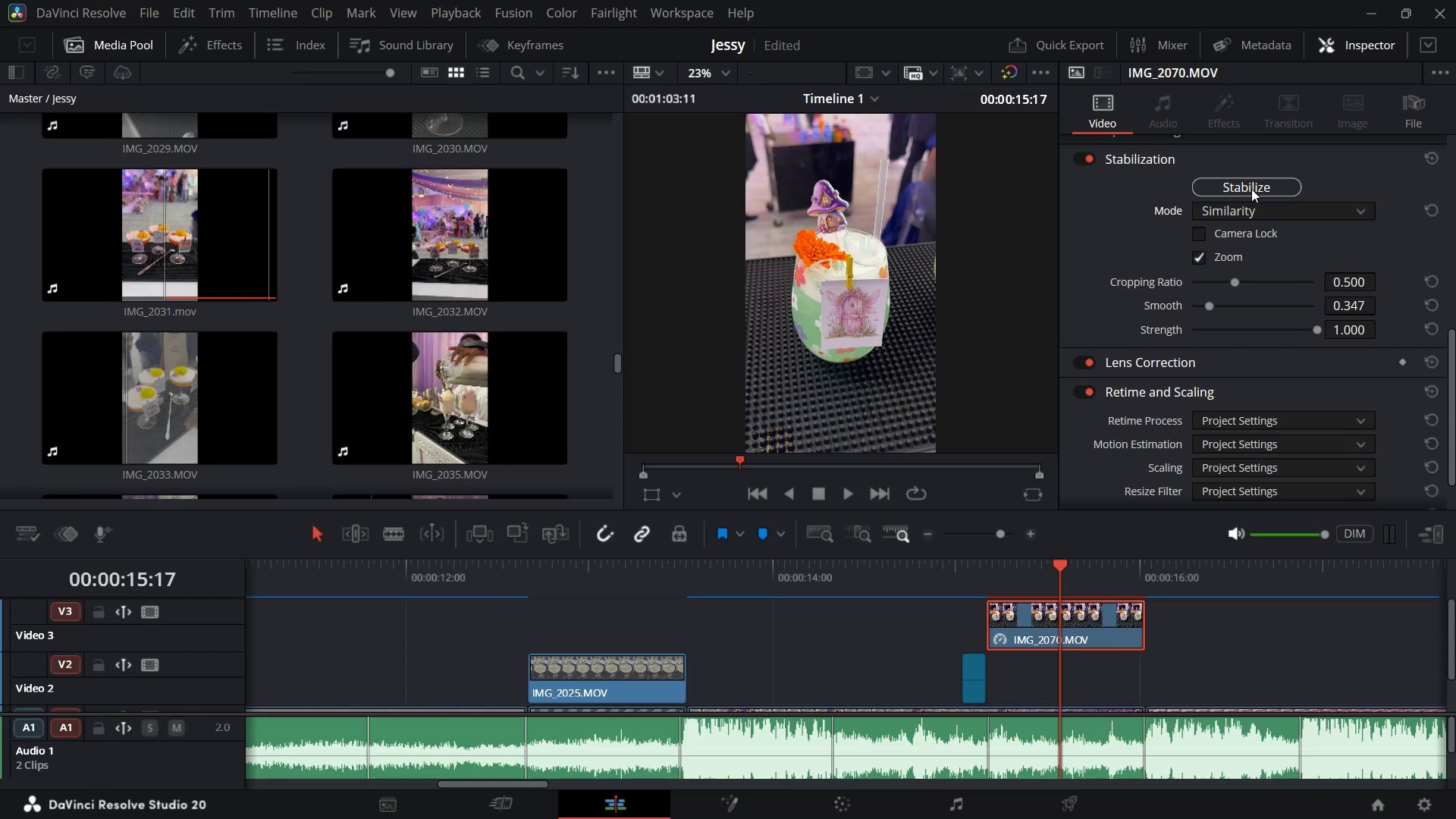 
left_click([1251, 189])
 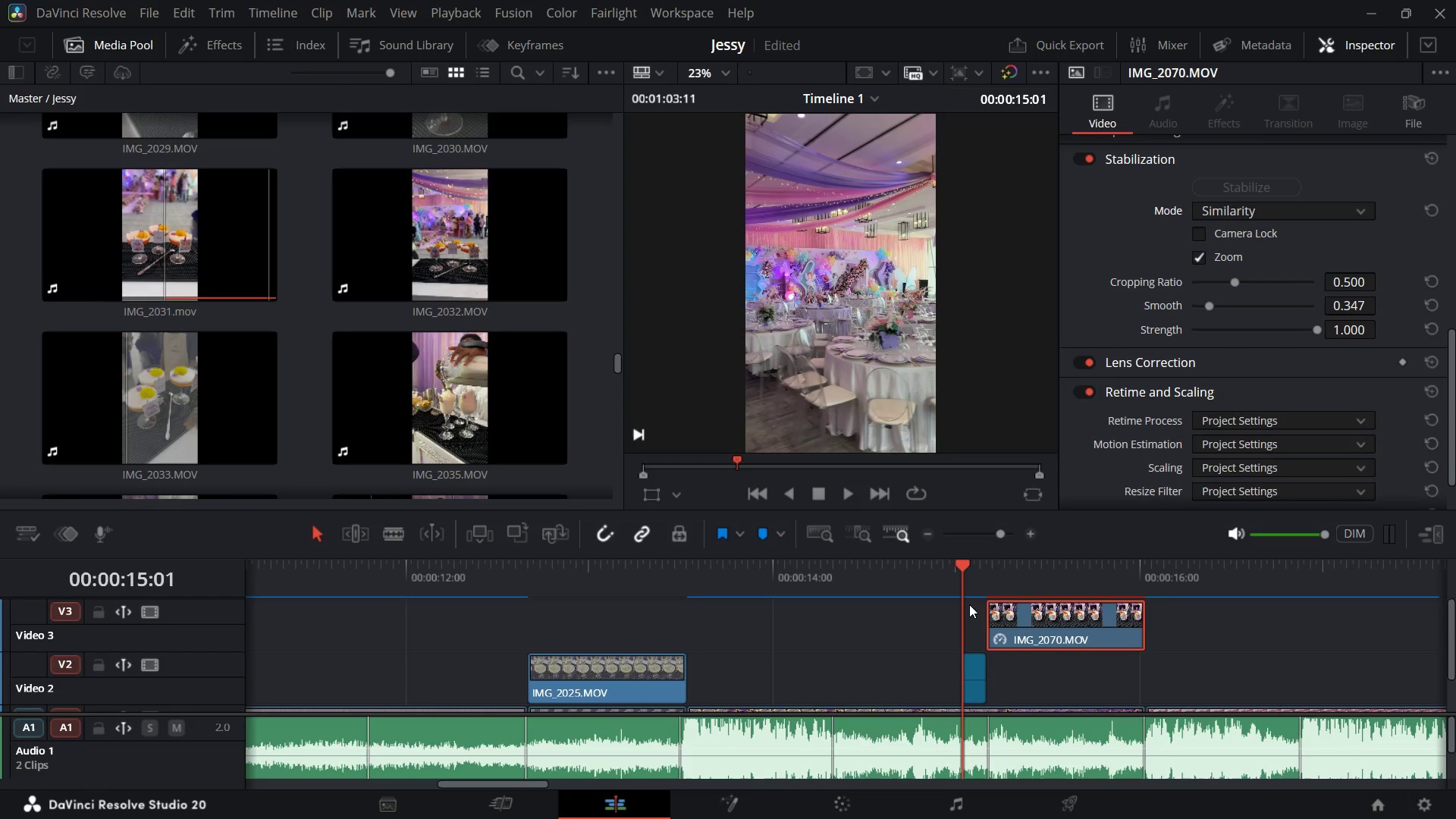 
key(Space)
 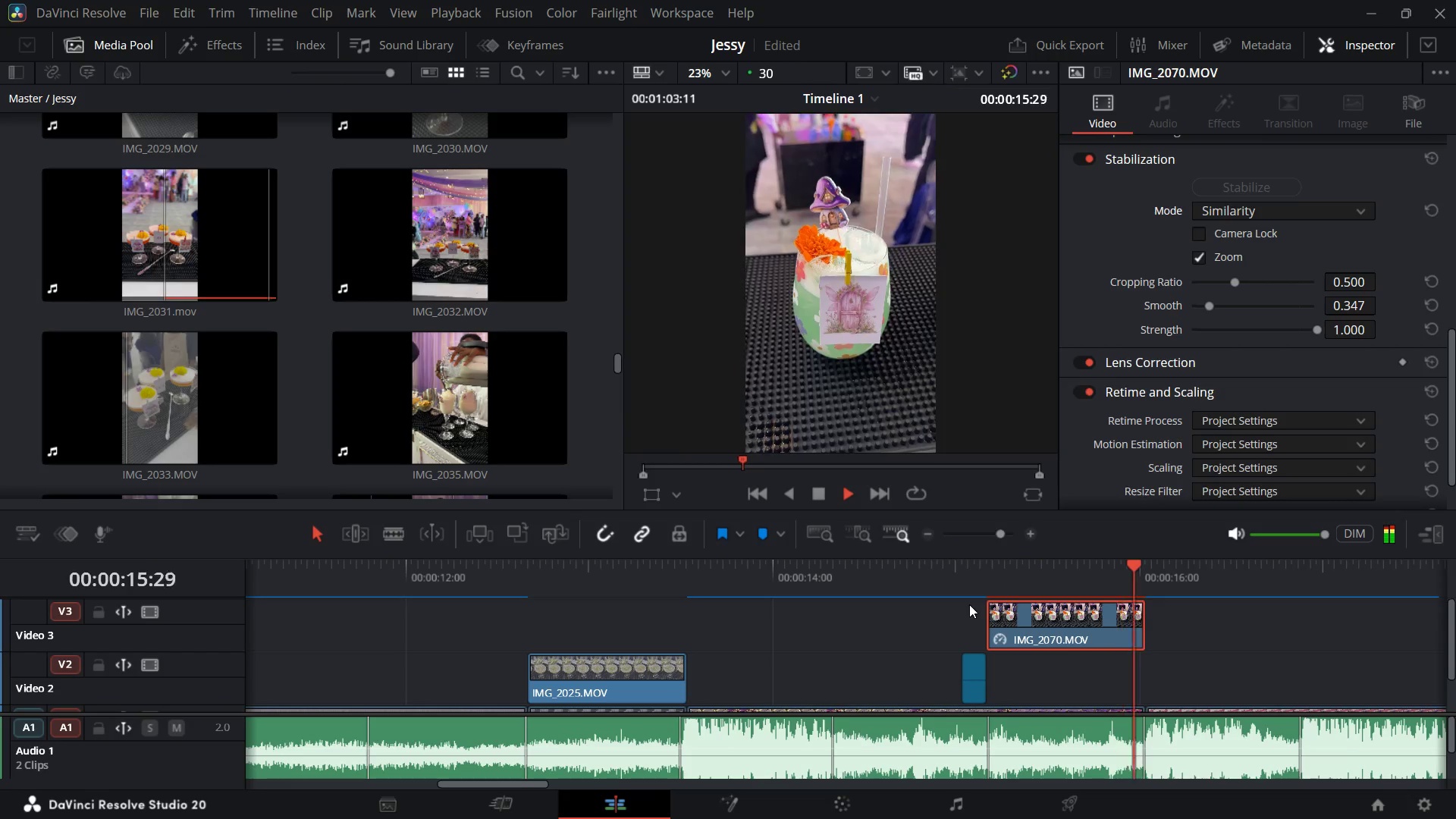 
key(Space)
 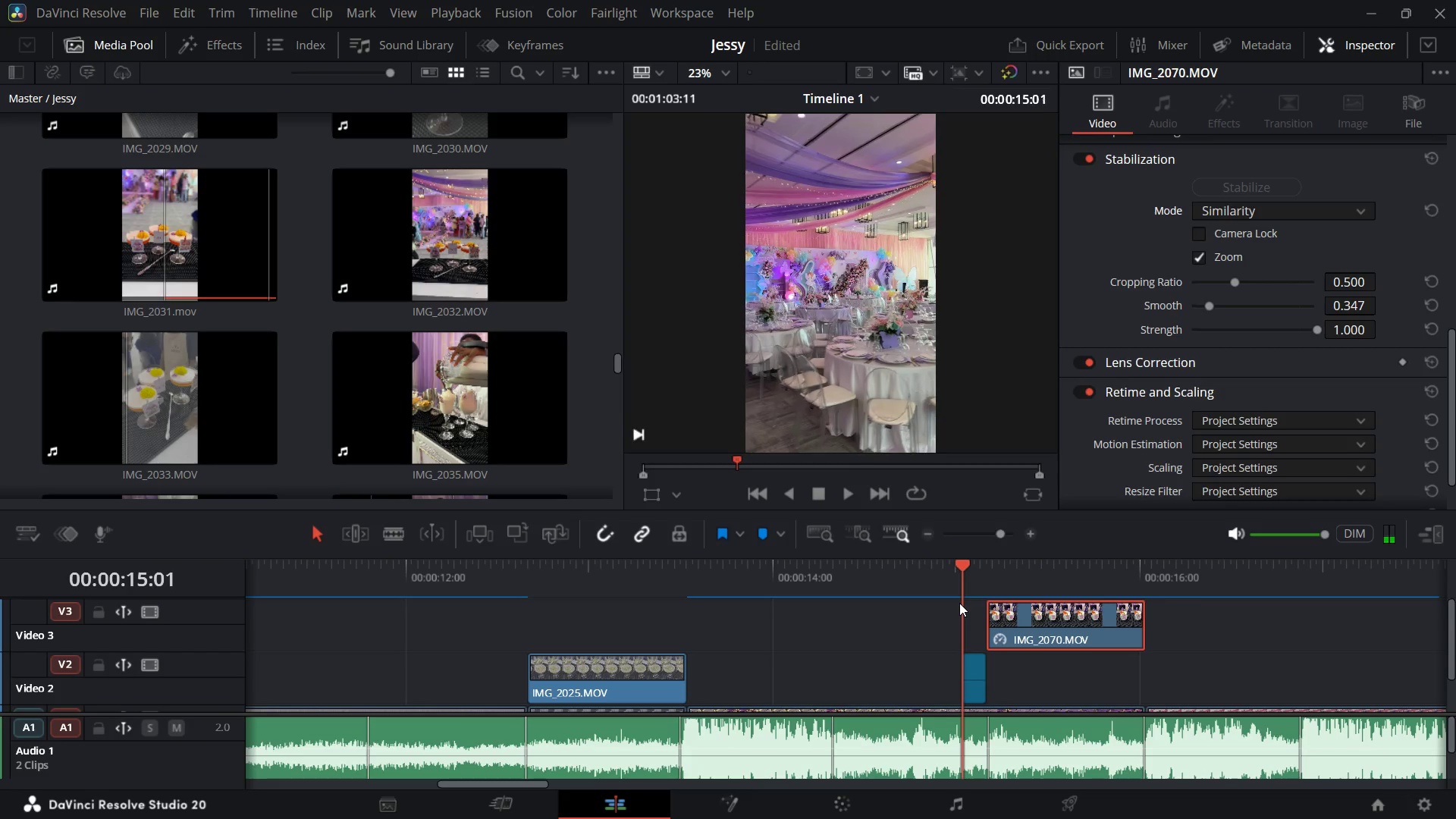 
key(Space)
 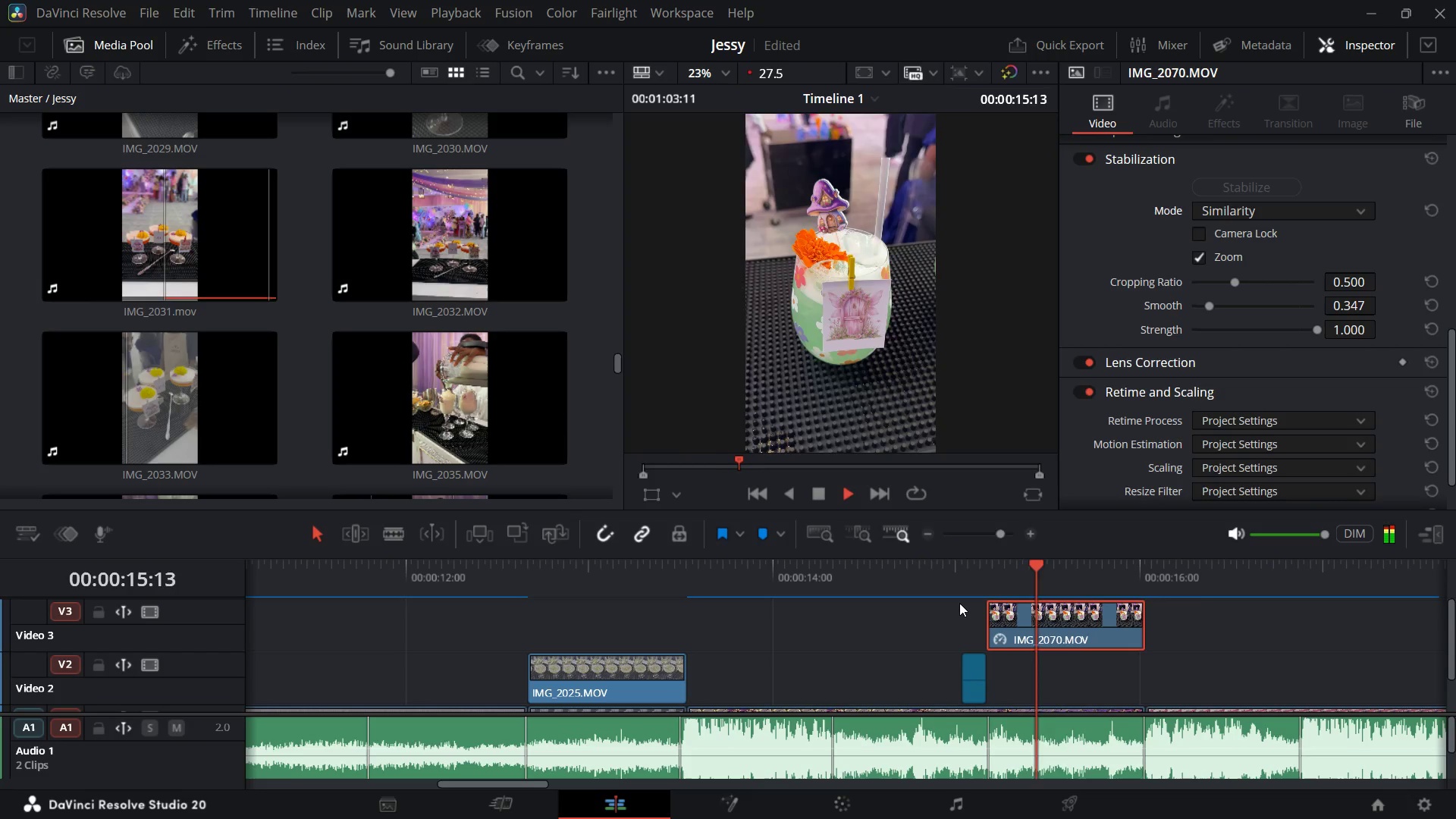 
key(Space)
 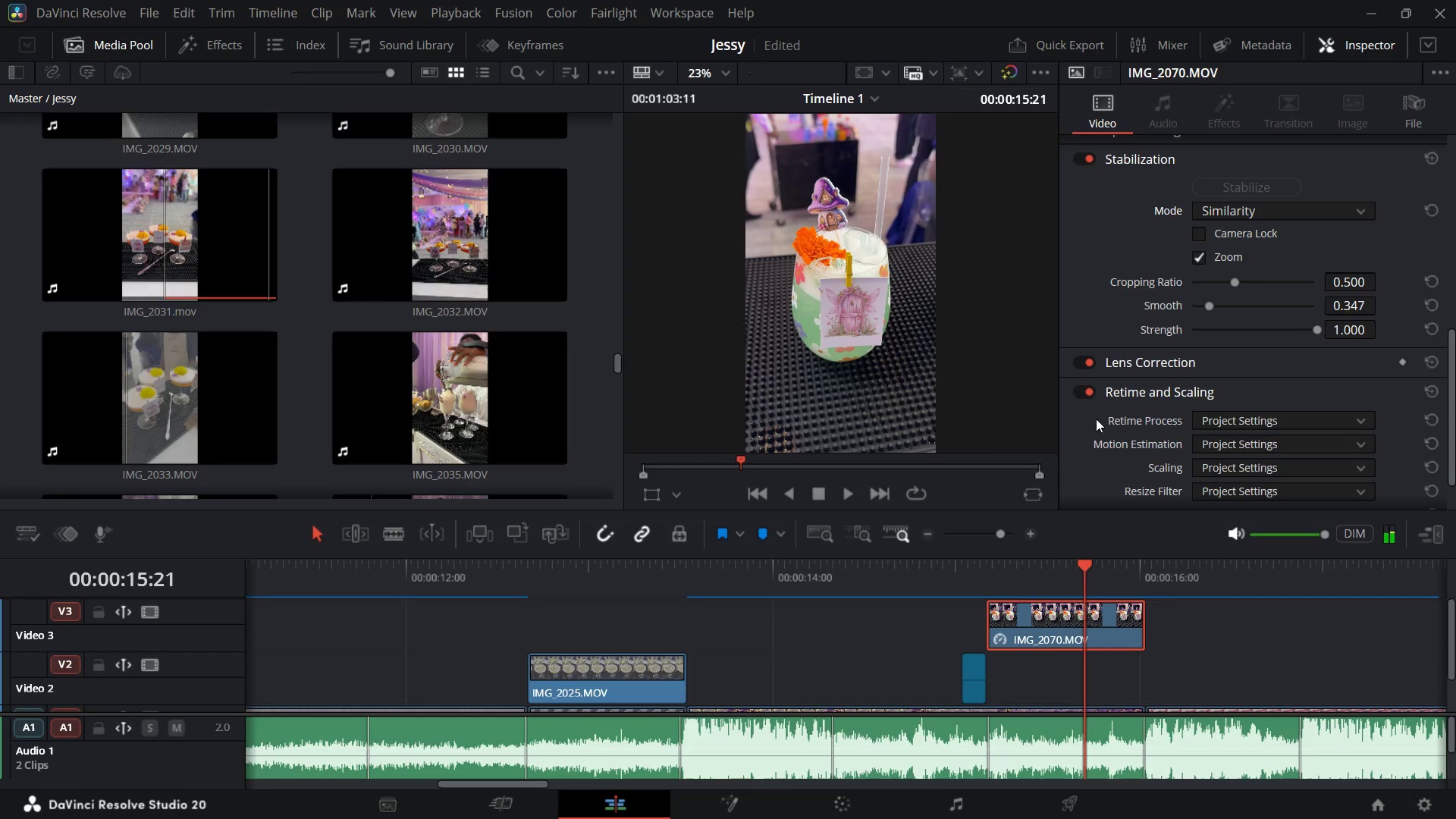 
scroll: coordinate [1147, 355], scroll_direction: up, amount: 4.0
 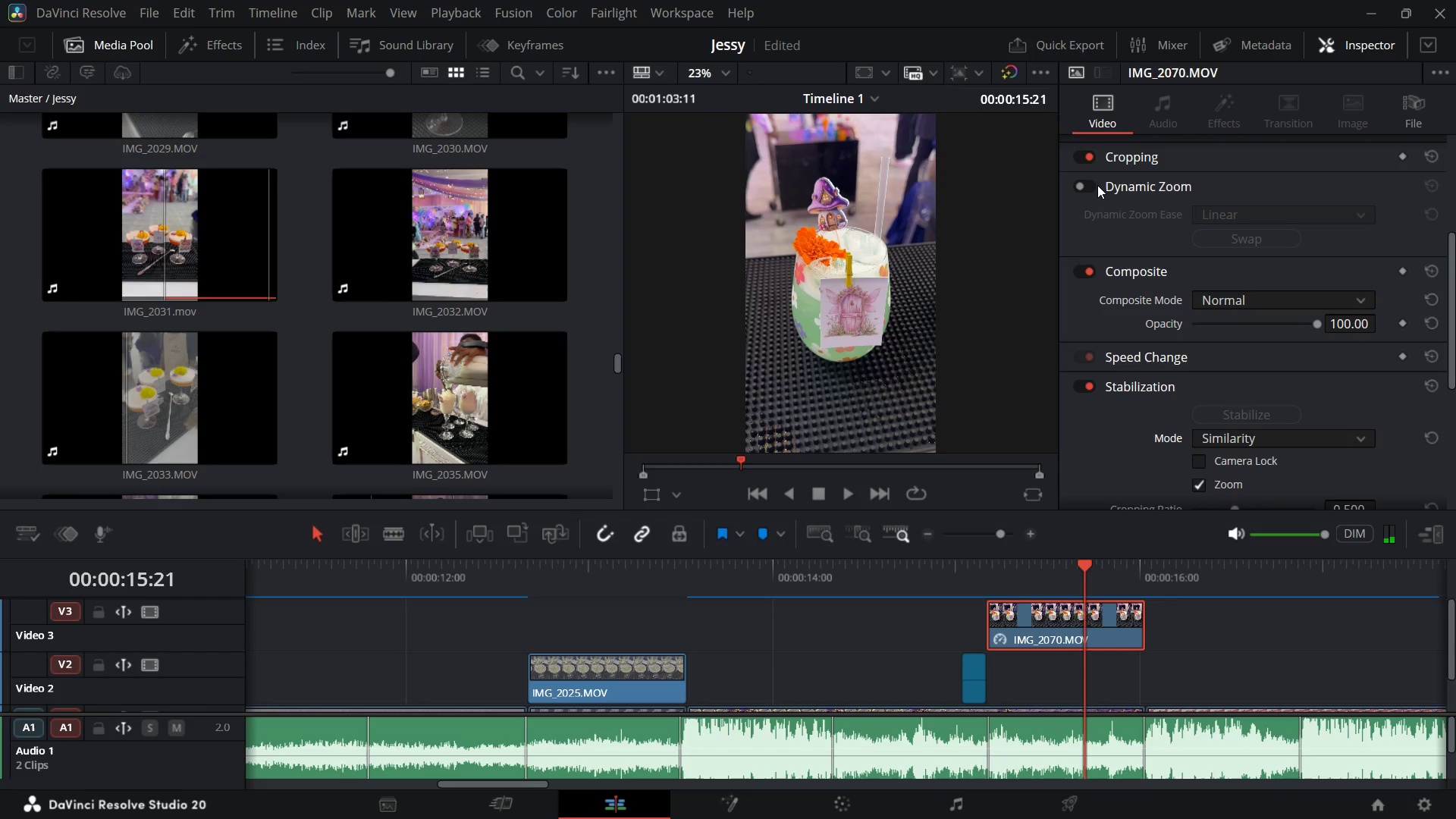 
left_click([1097, 185])
 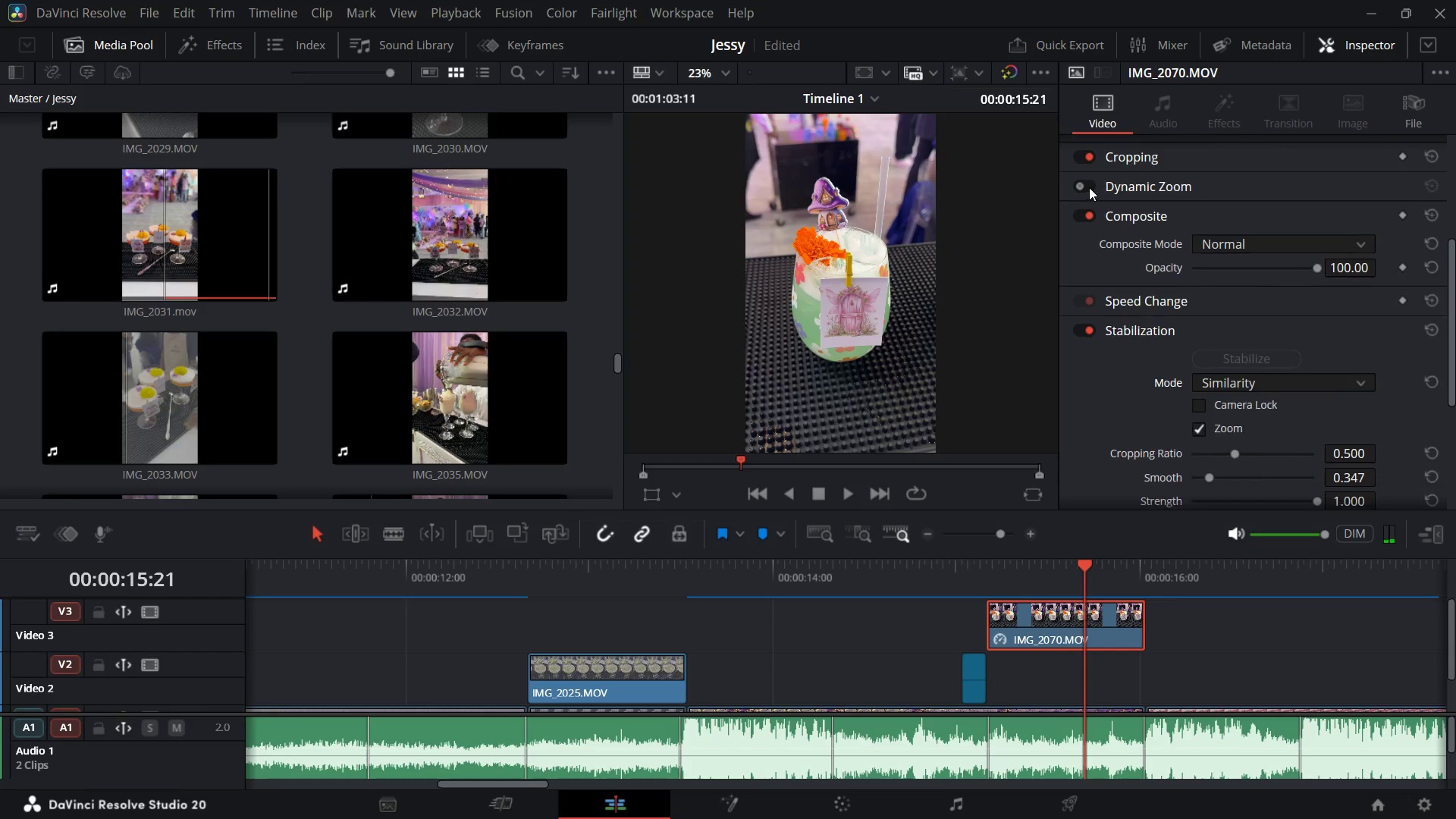 
left_click([1089, 187])
 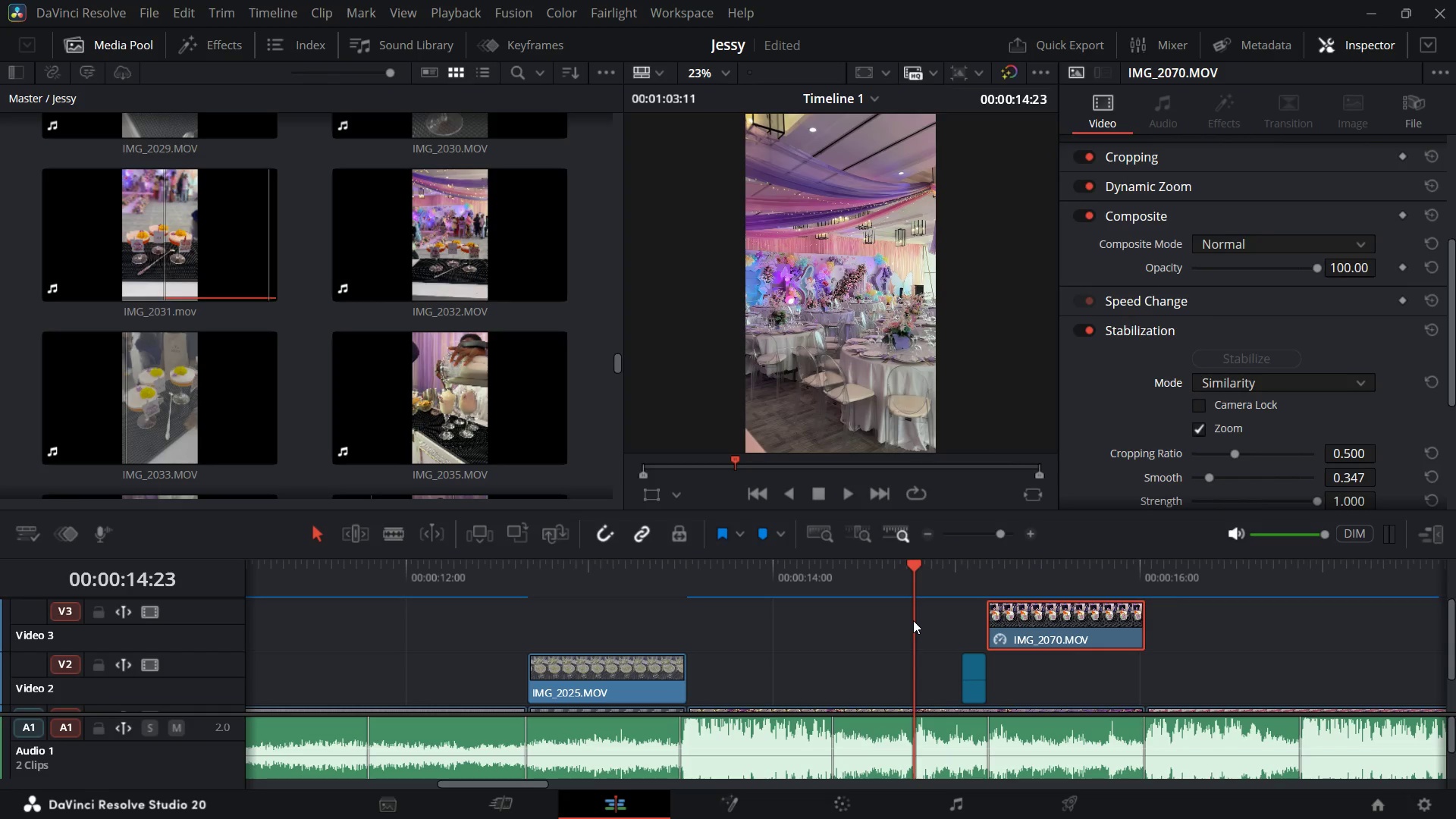 
key(Space)
 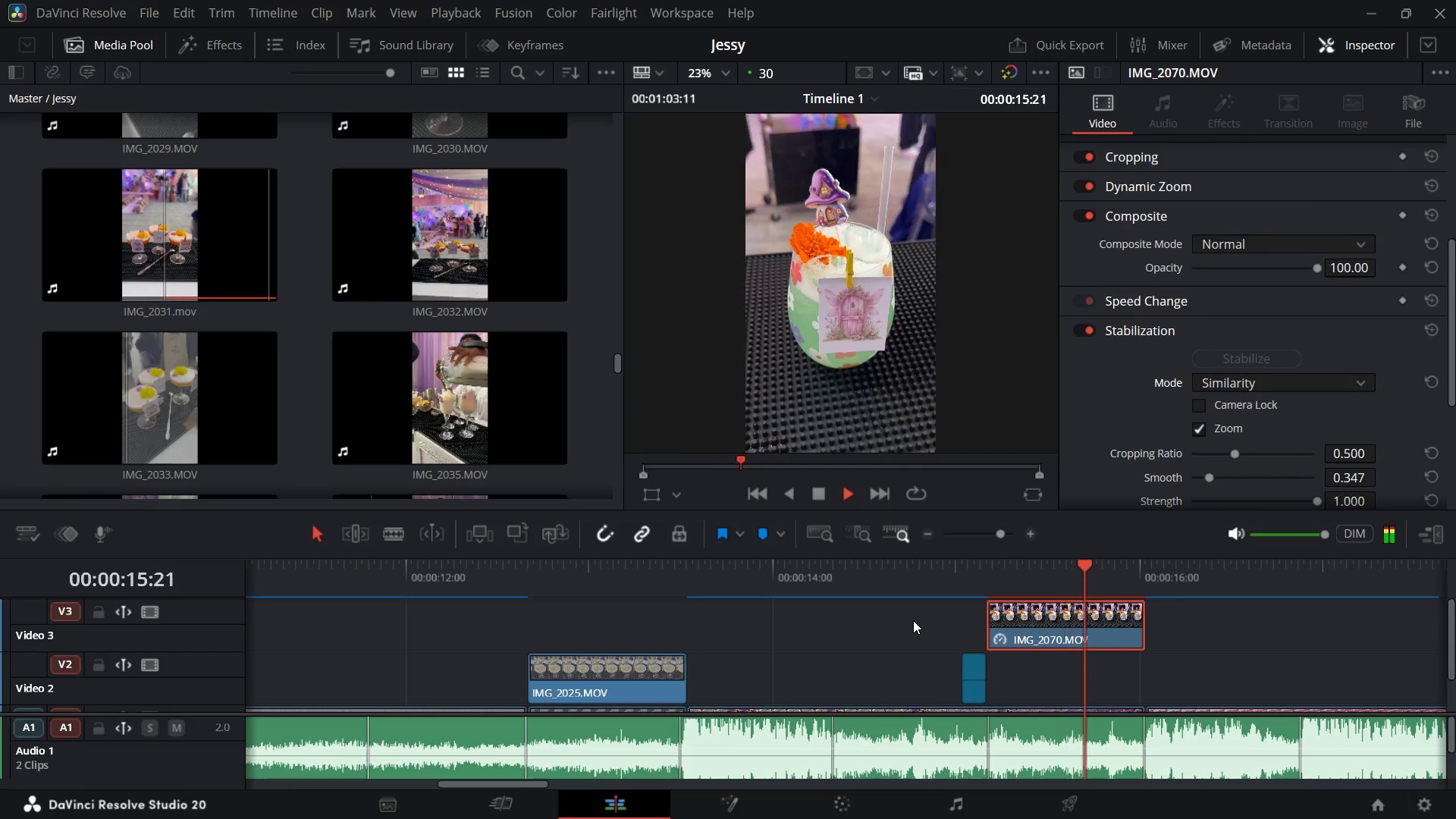 
key(Space)
 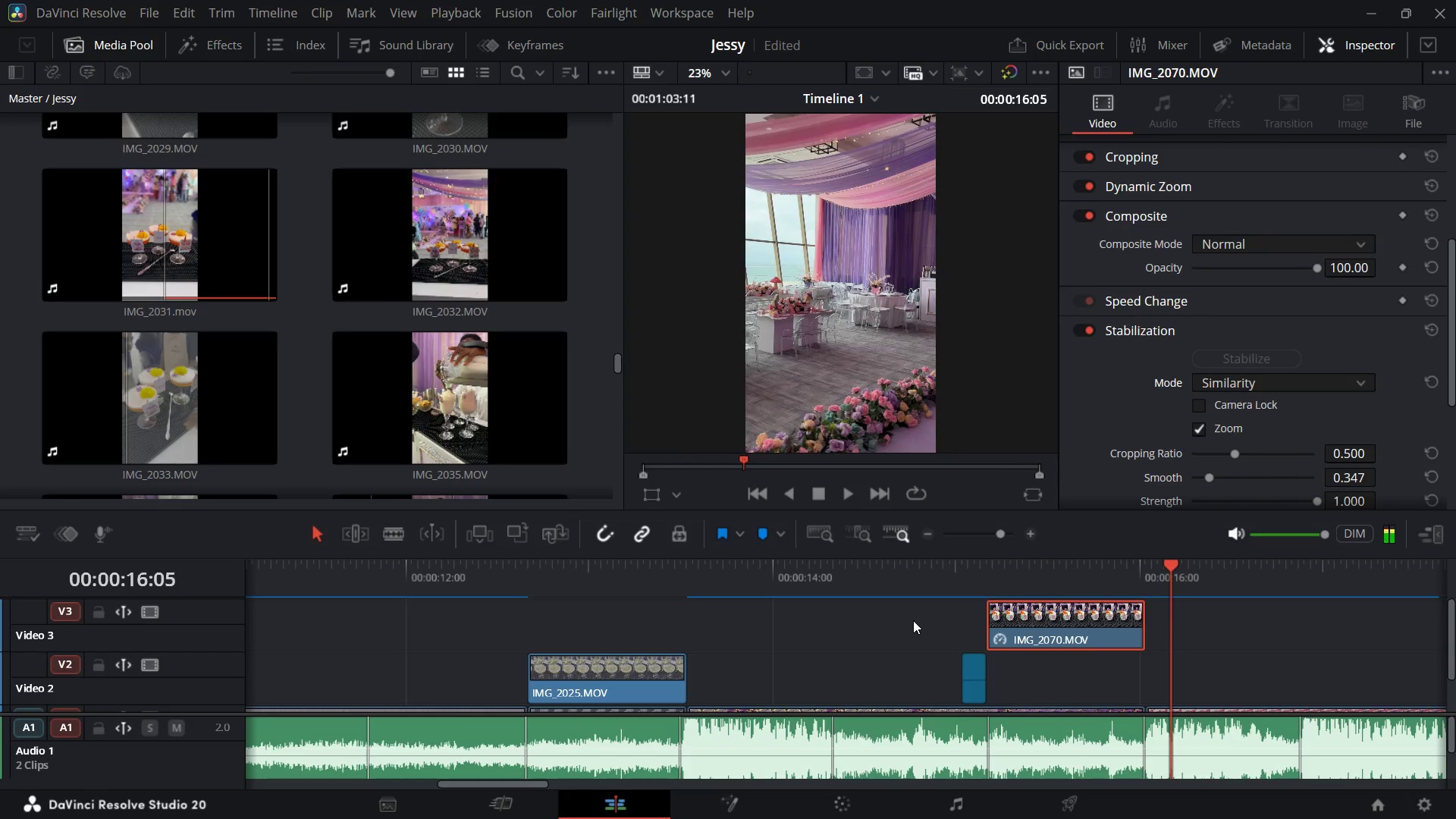 
key(Control+Minus)
 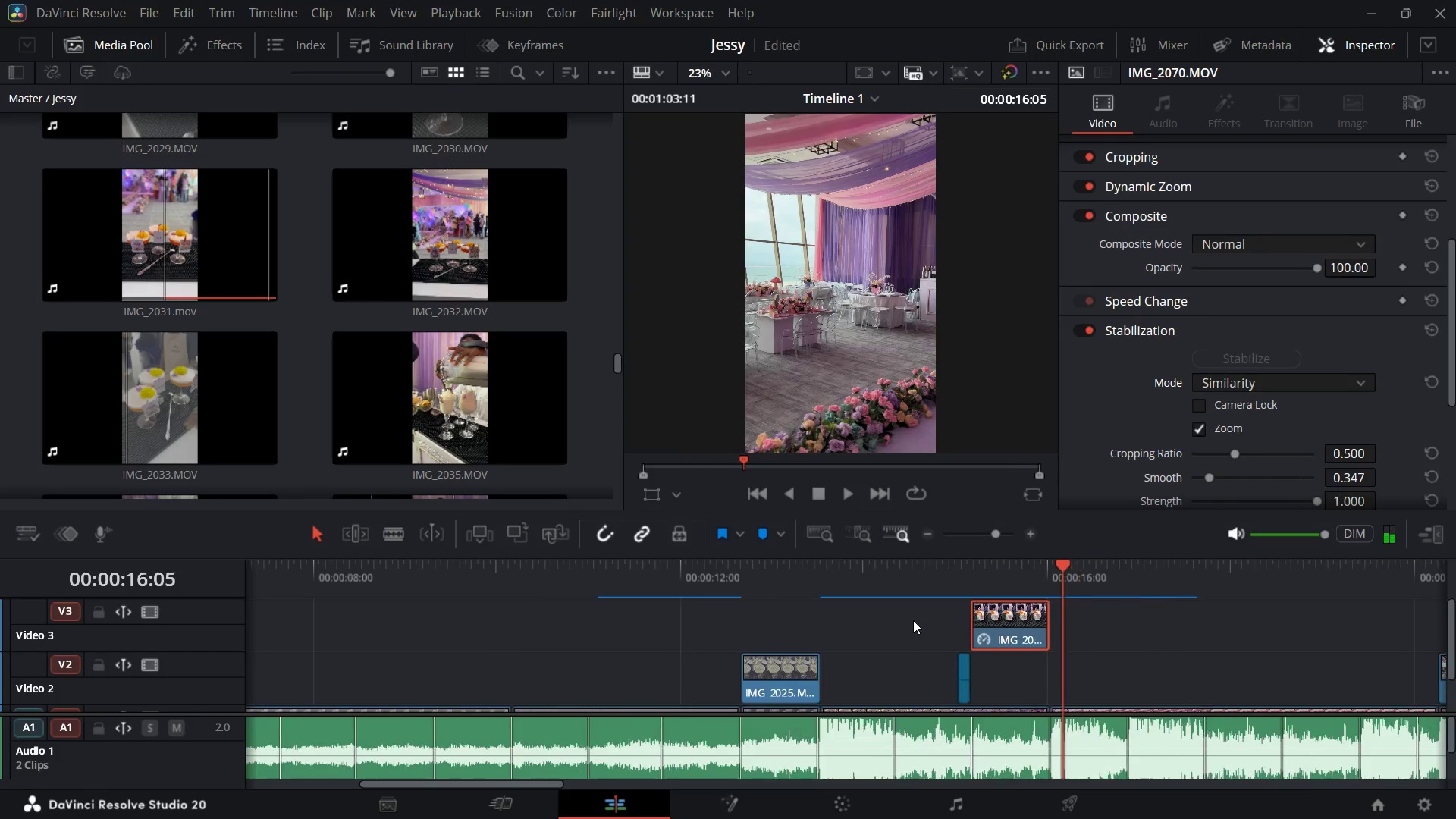 
key(Control+Minus)
 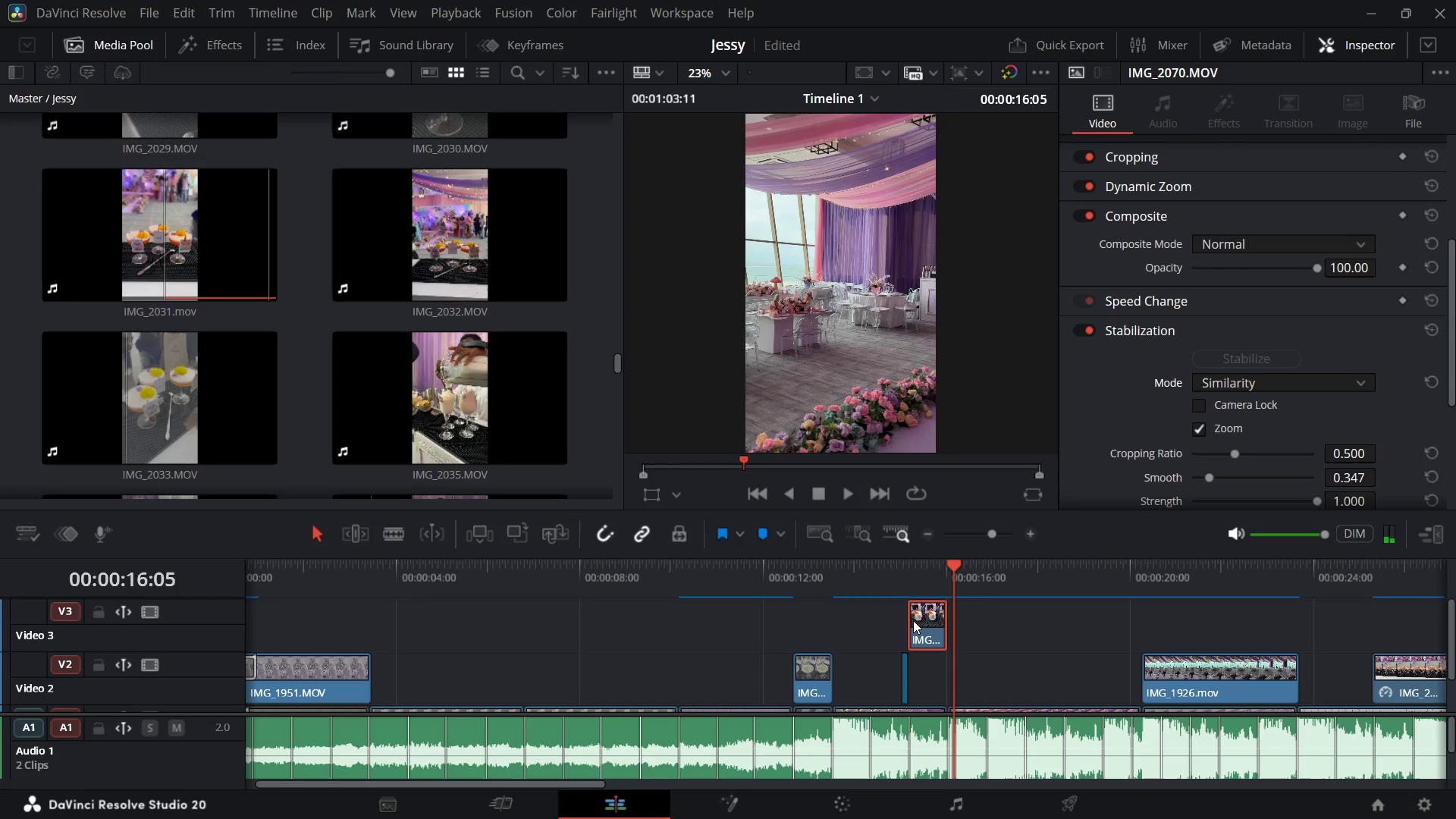 
scroll: coordinate [927, 643], scroll_direction: down, amount: 1.0
 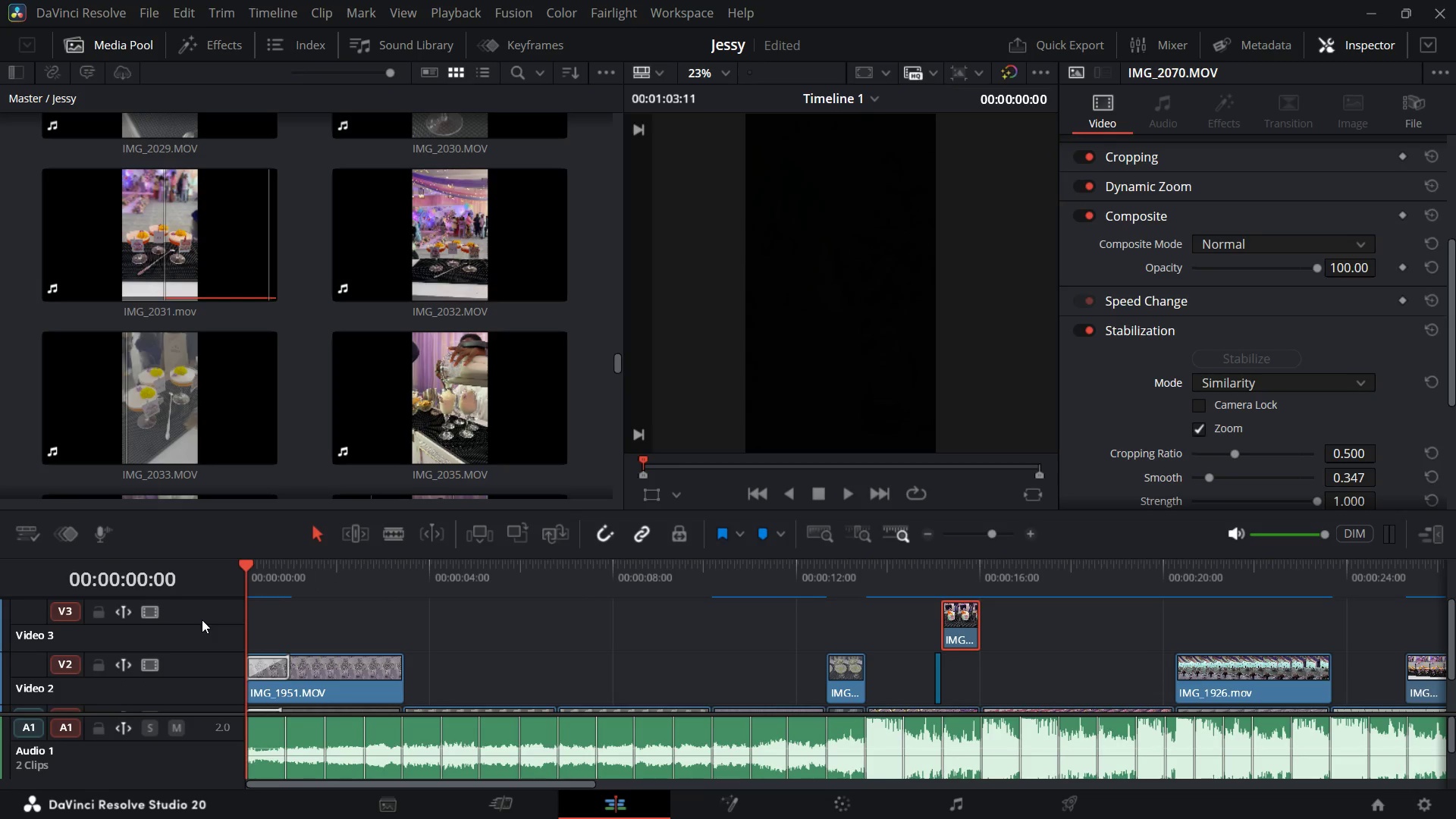 
hold_key(key=ShiftLeft, duration=3.01)
scroll: coordinate [329, 635], scroll_direction: down, amount: 3.0
 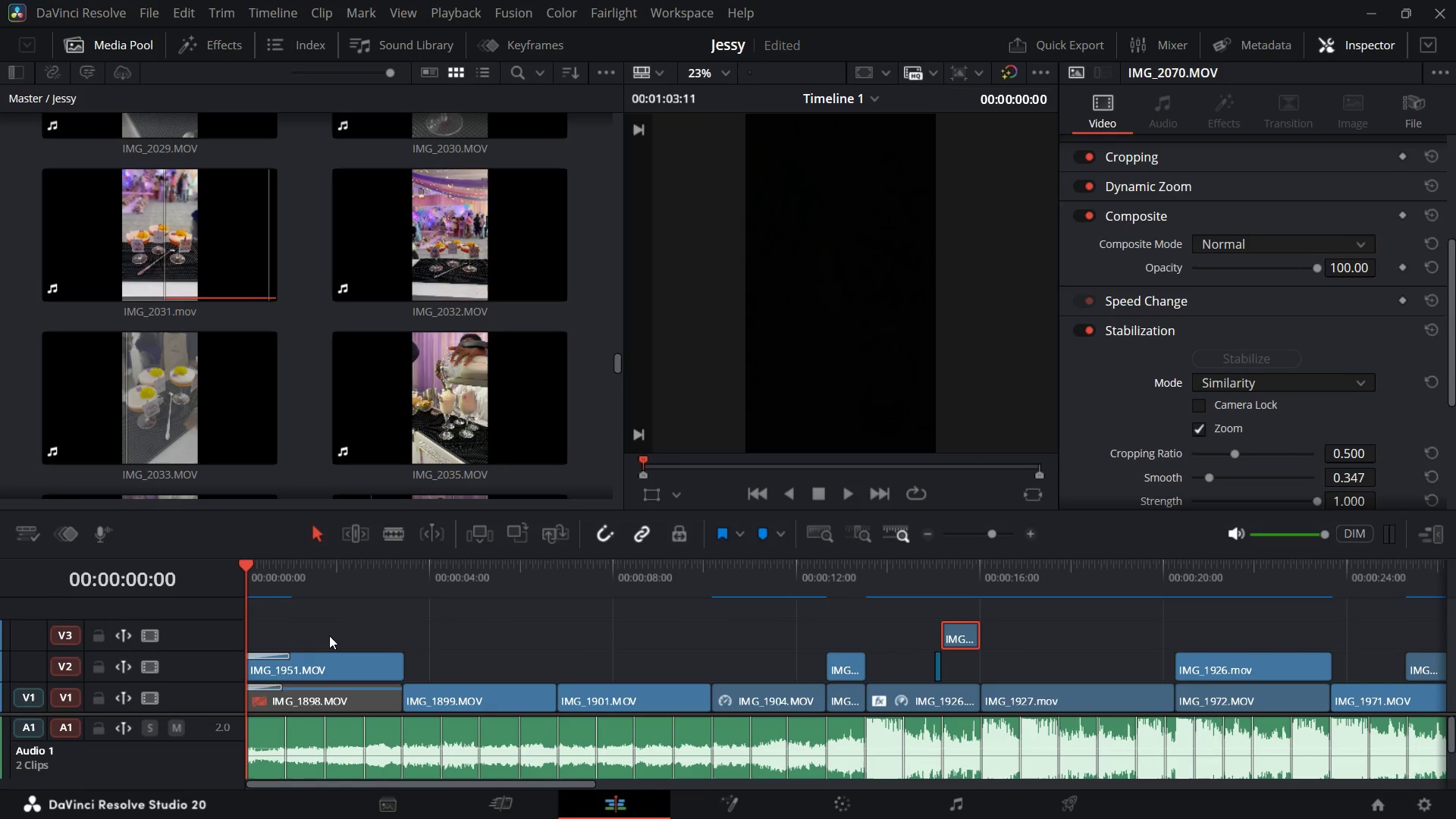 
scroll: coordinate [329, 635], scroll_direction: up, amount: 2.0
 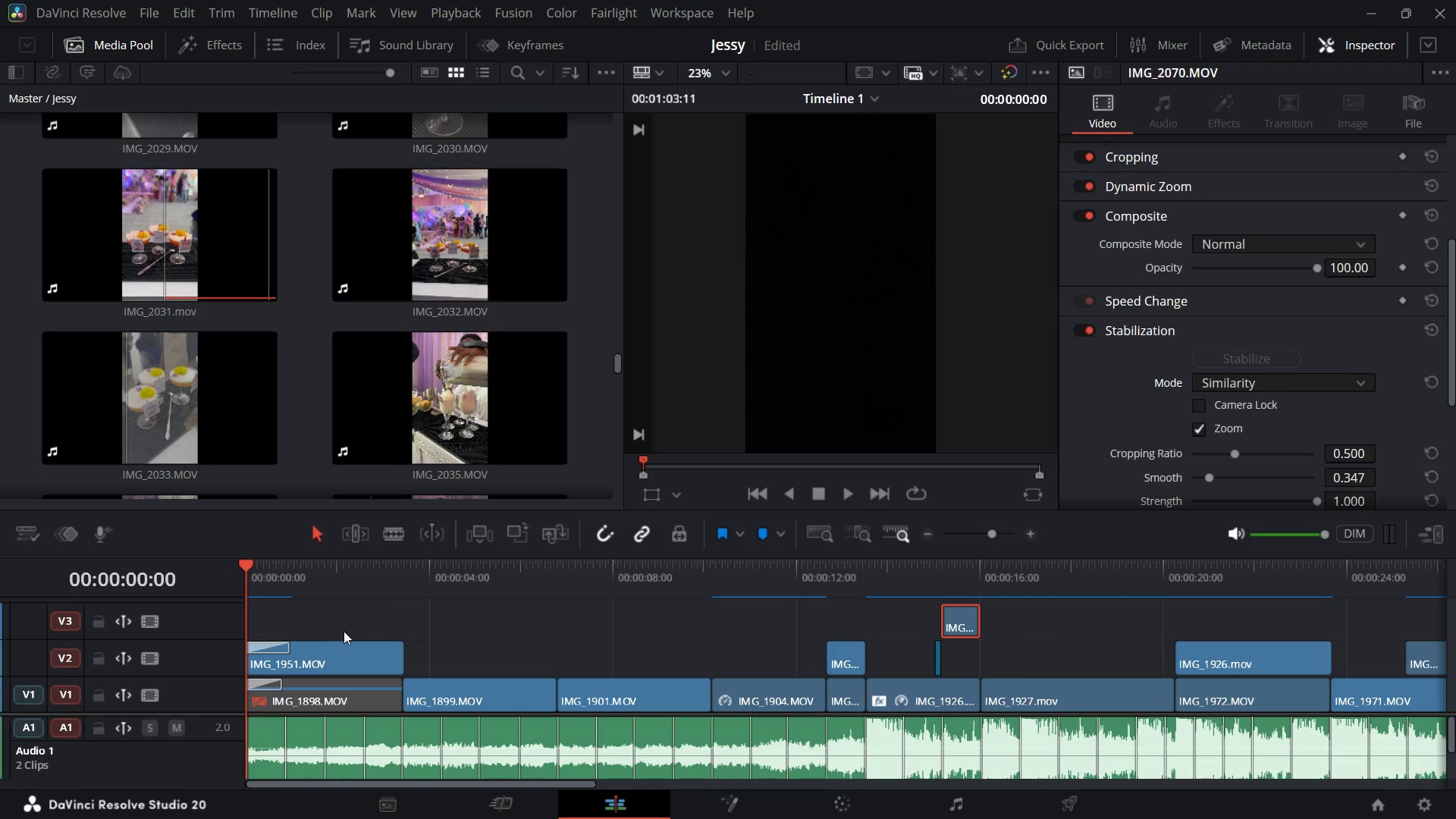 
left_click([384, 624])
 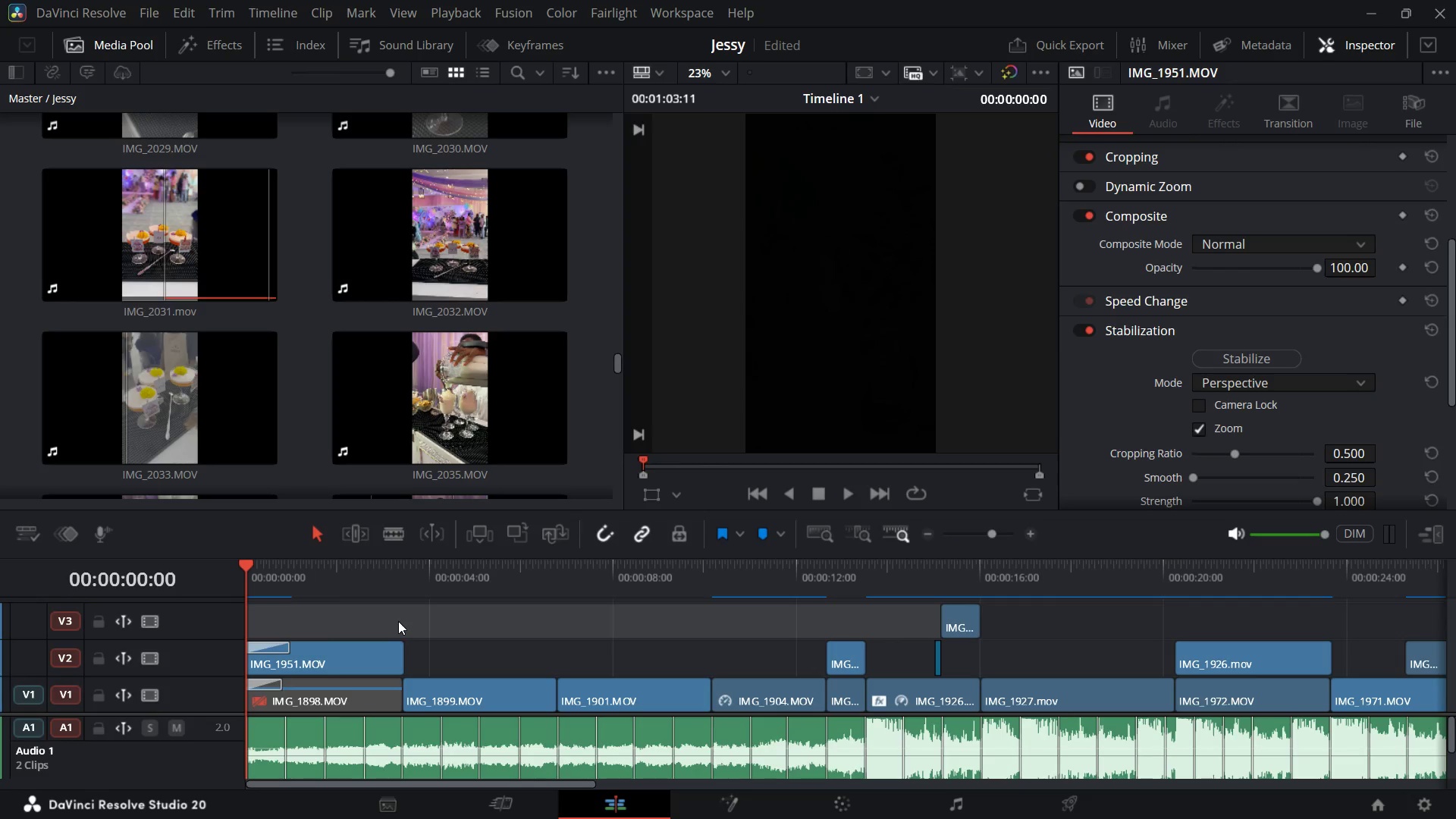 
key(Space)
 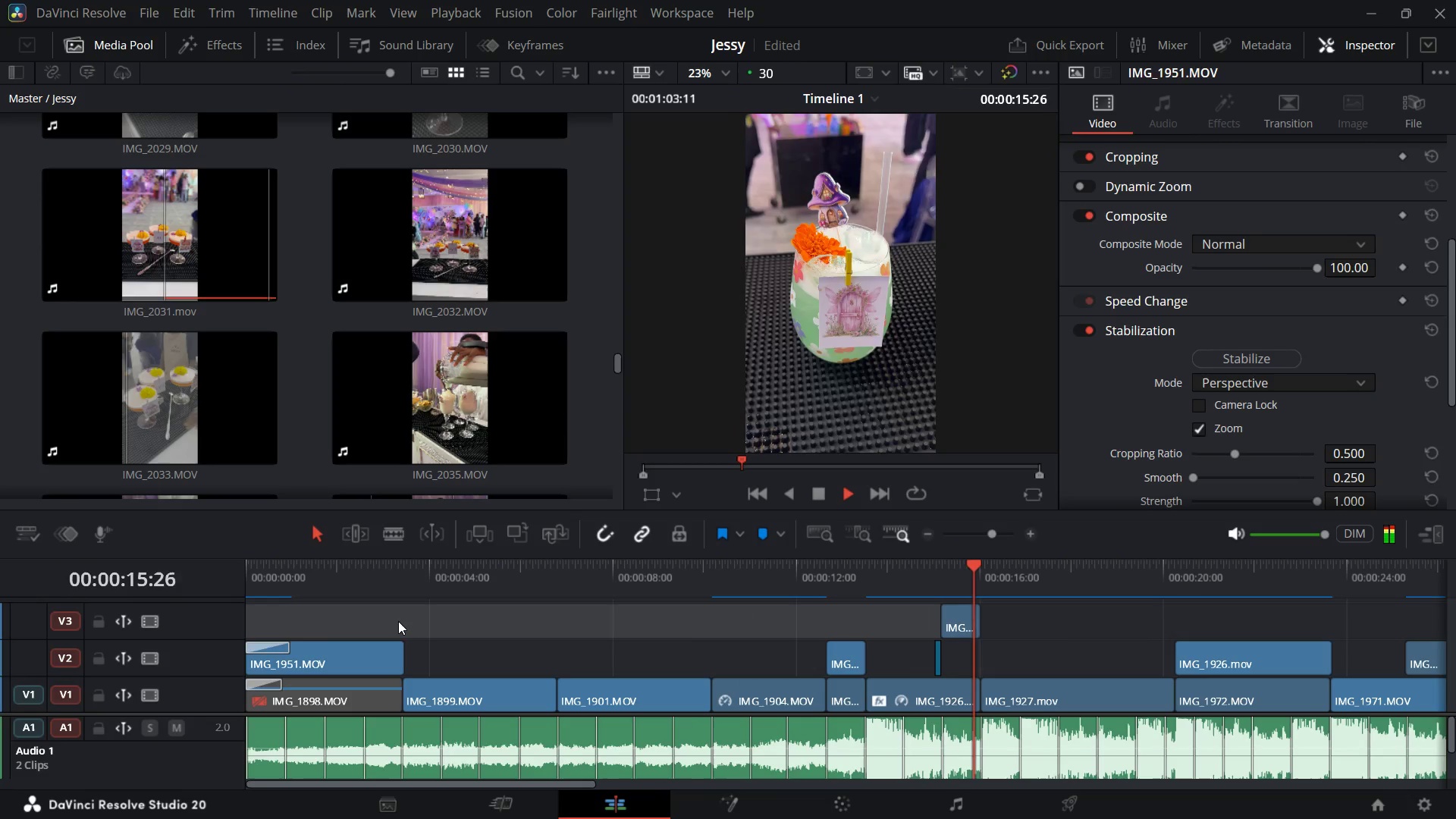 
wait(20.94)
 